 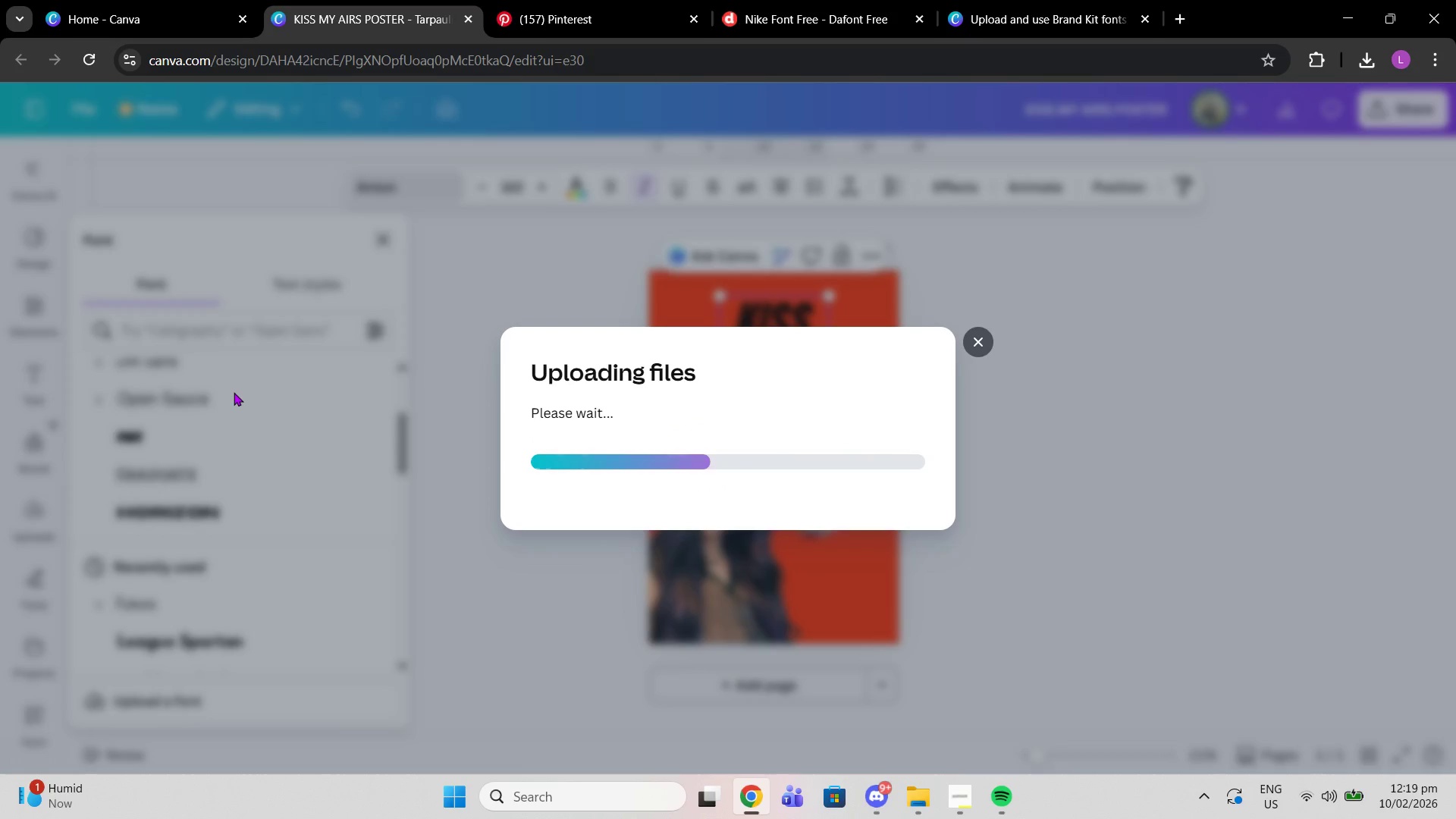 
scroll: coordinate [265, 461], scroll_direction: down, amount: 2.0
 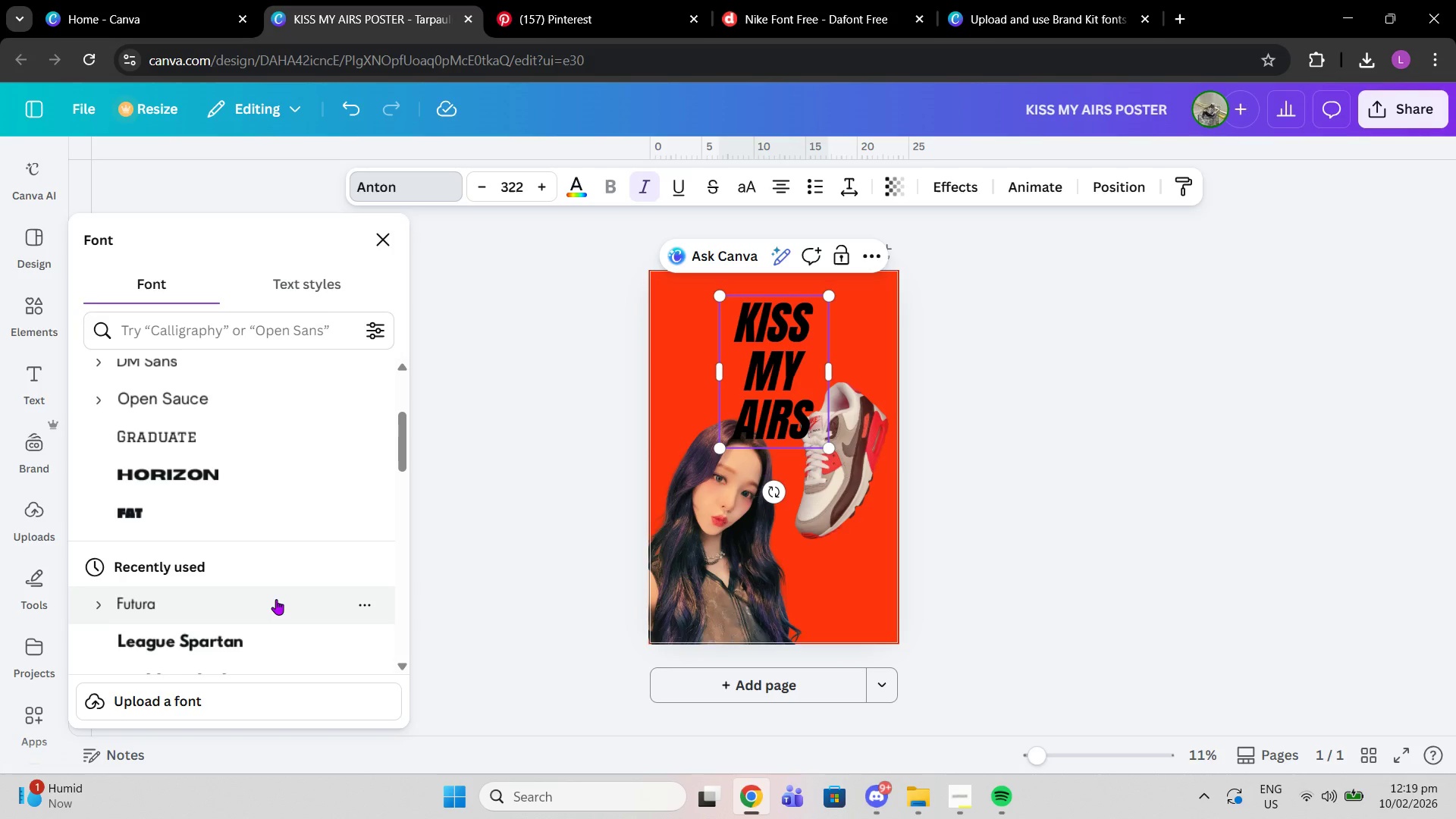 
scroll: coordinate [276, 598], scroll_direction: up, amount: 4.0
 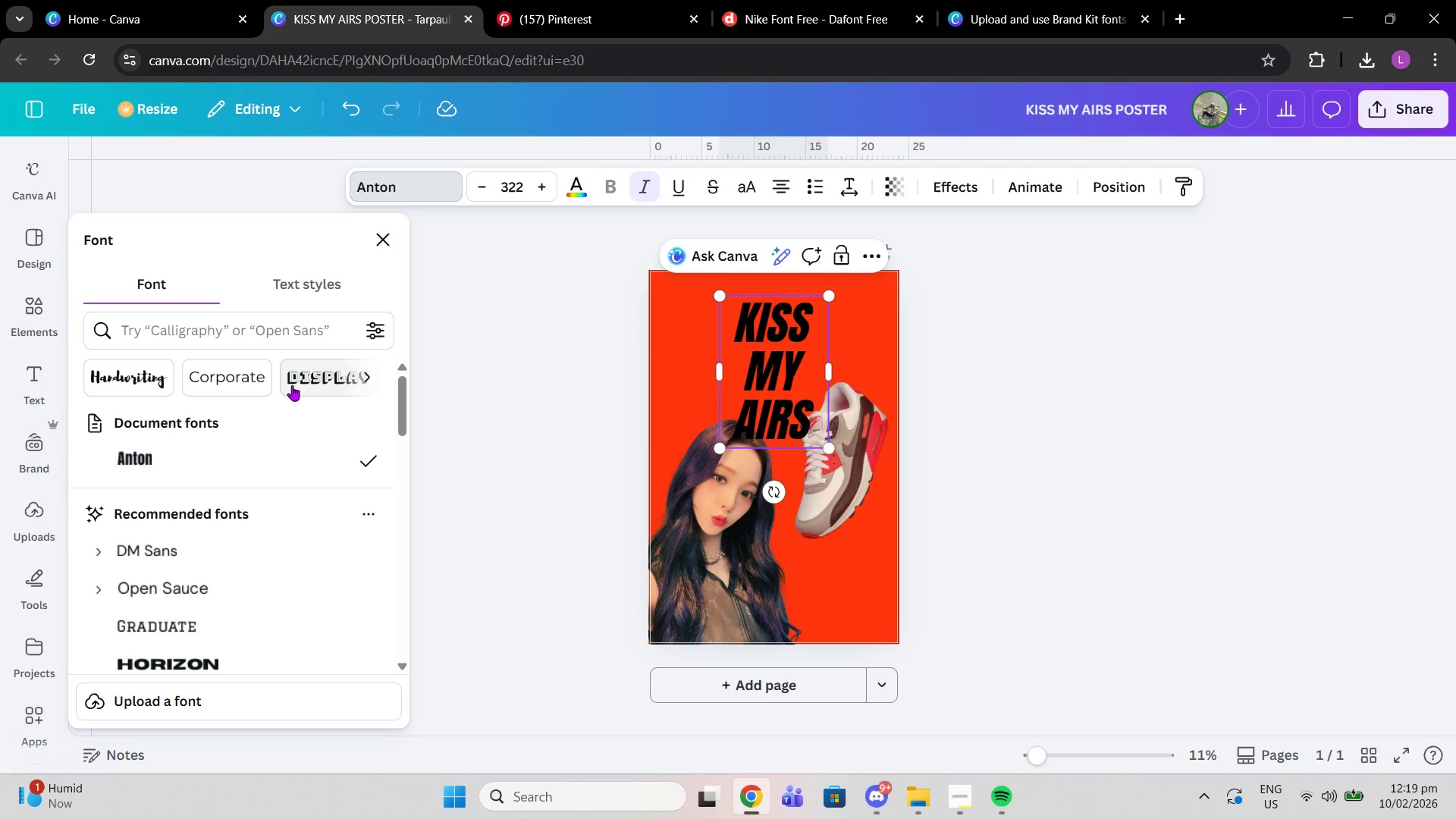 
left_click([239, 318])
 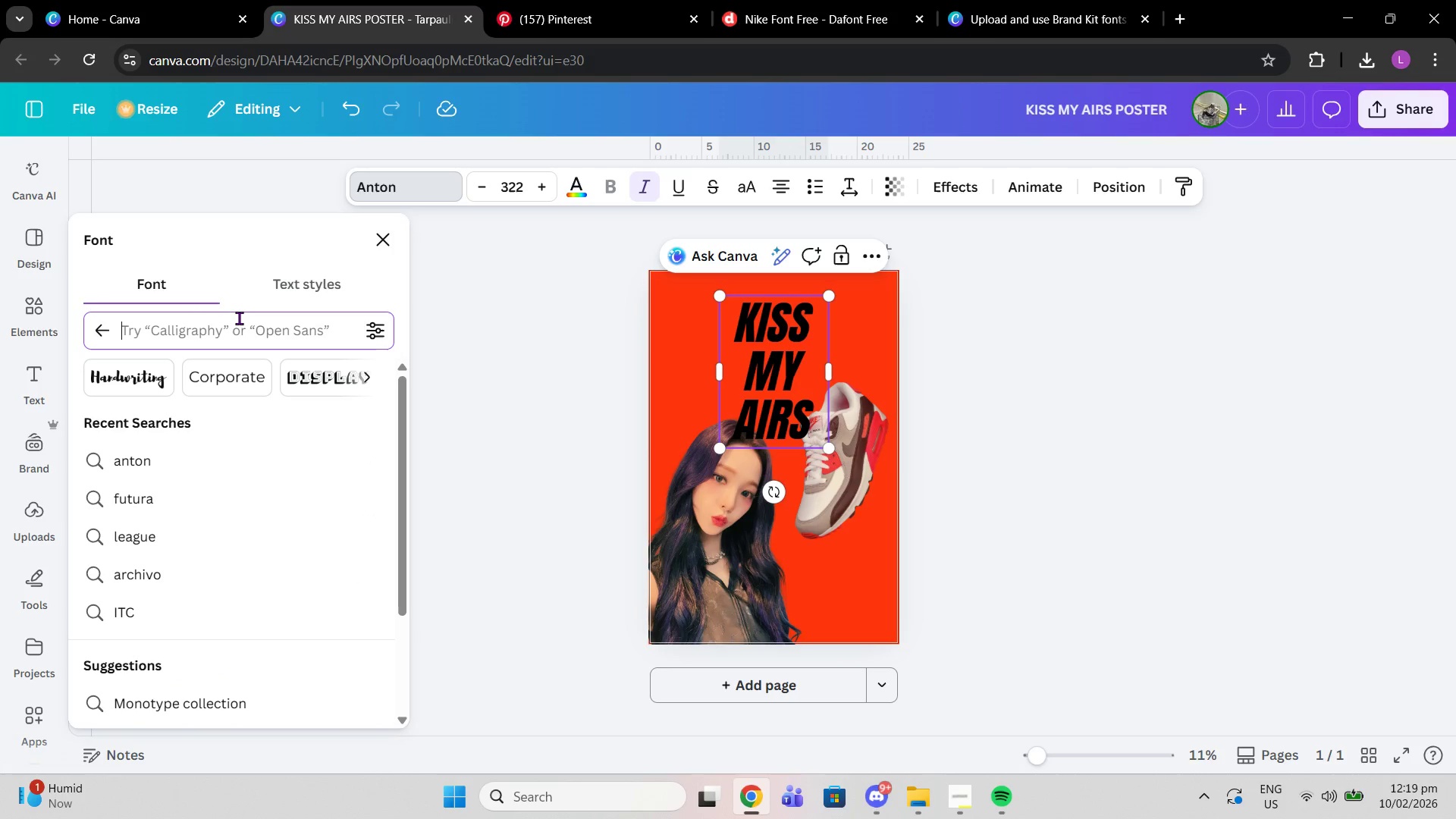 
scroll: coordinate [292, 385], scroll_direction: up, amount: 1.0
 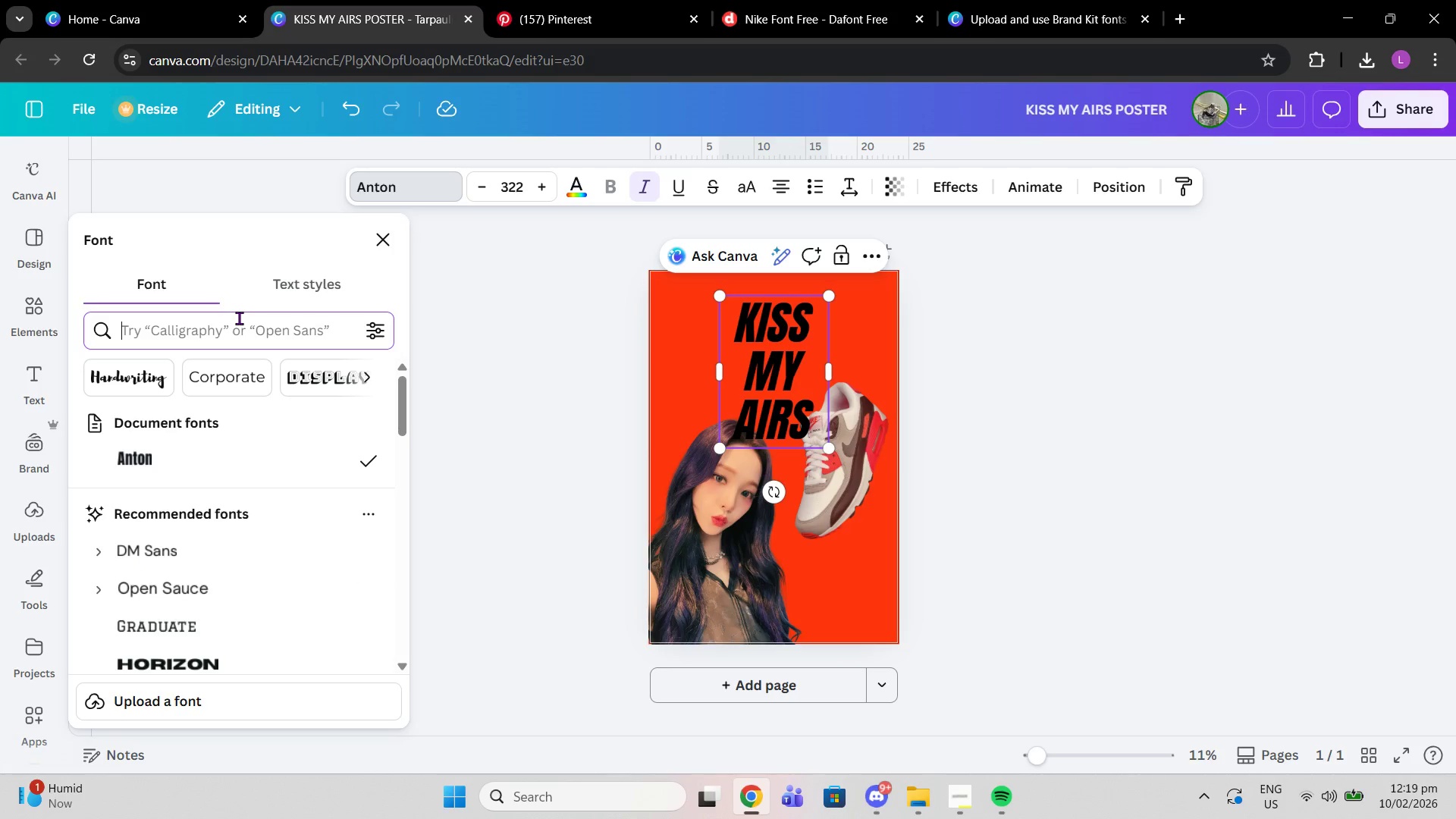 
type(futura)
 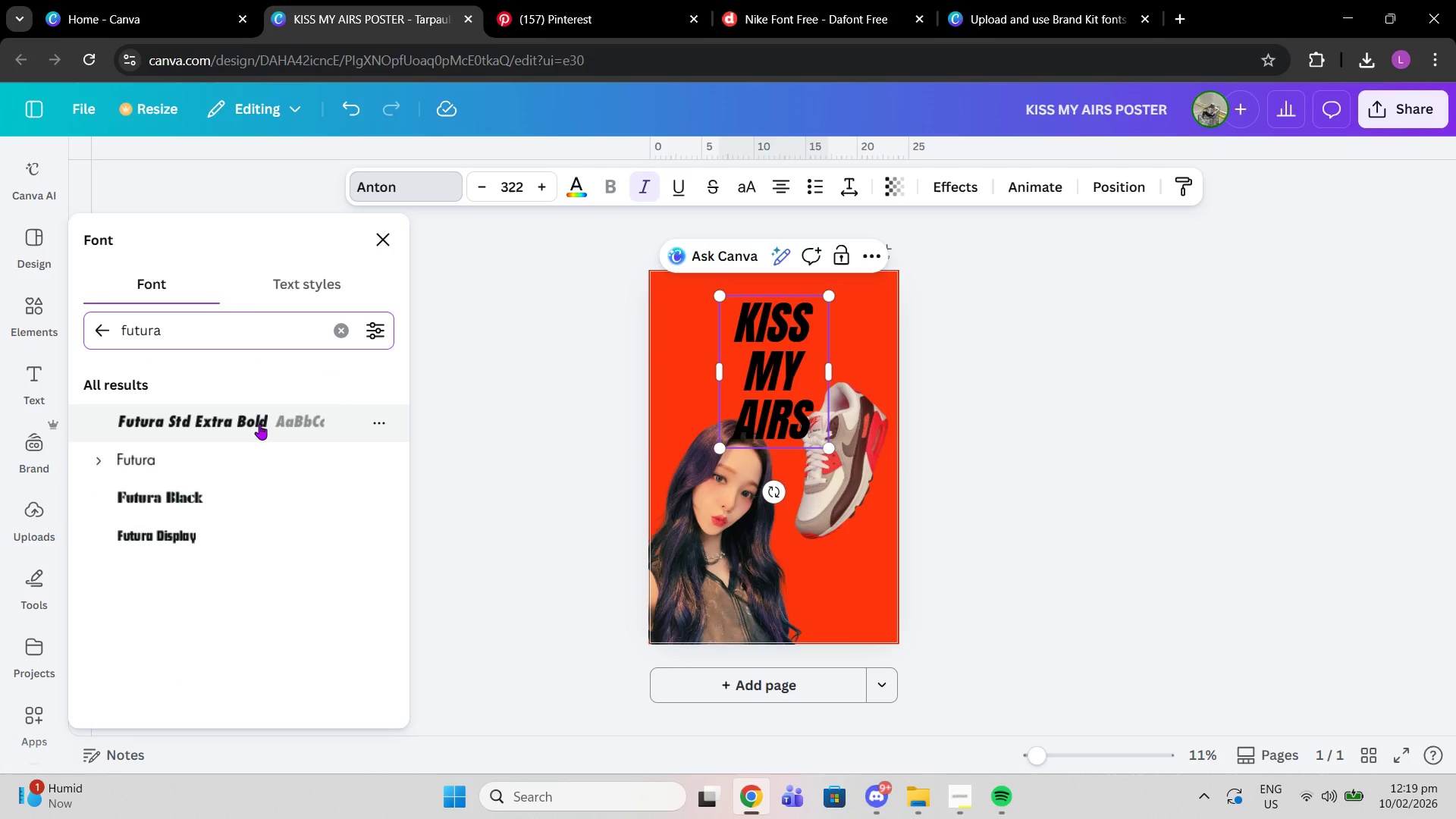 
left_click([259, 424])
 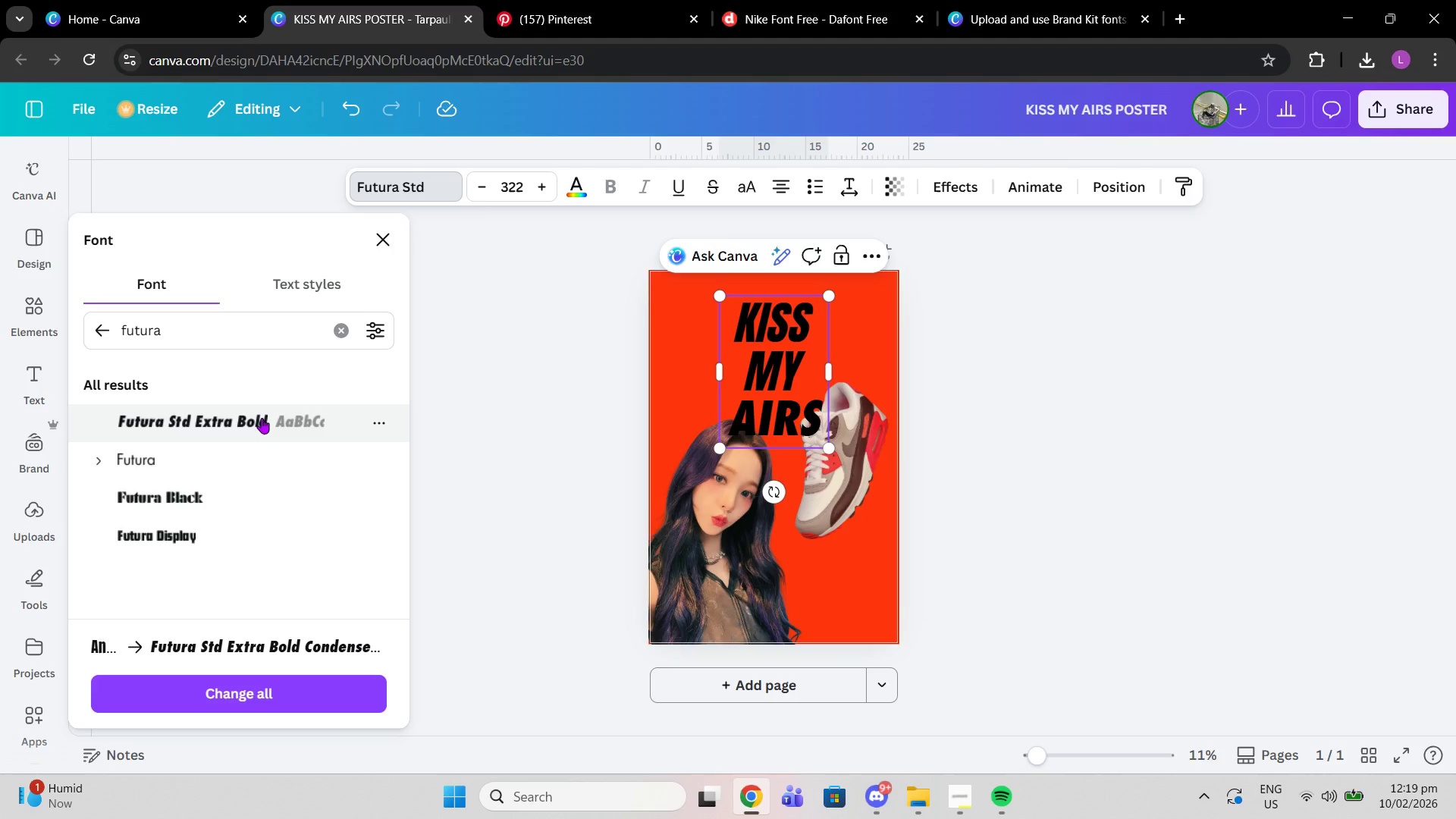 
left_click([775, 353])
 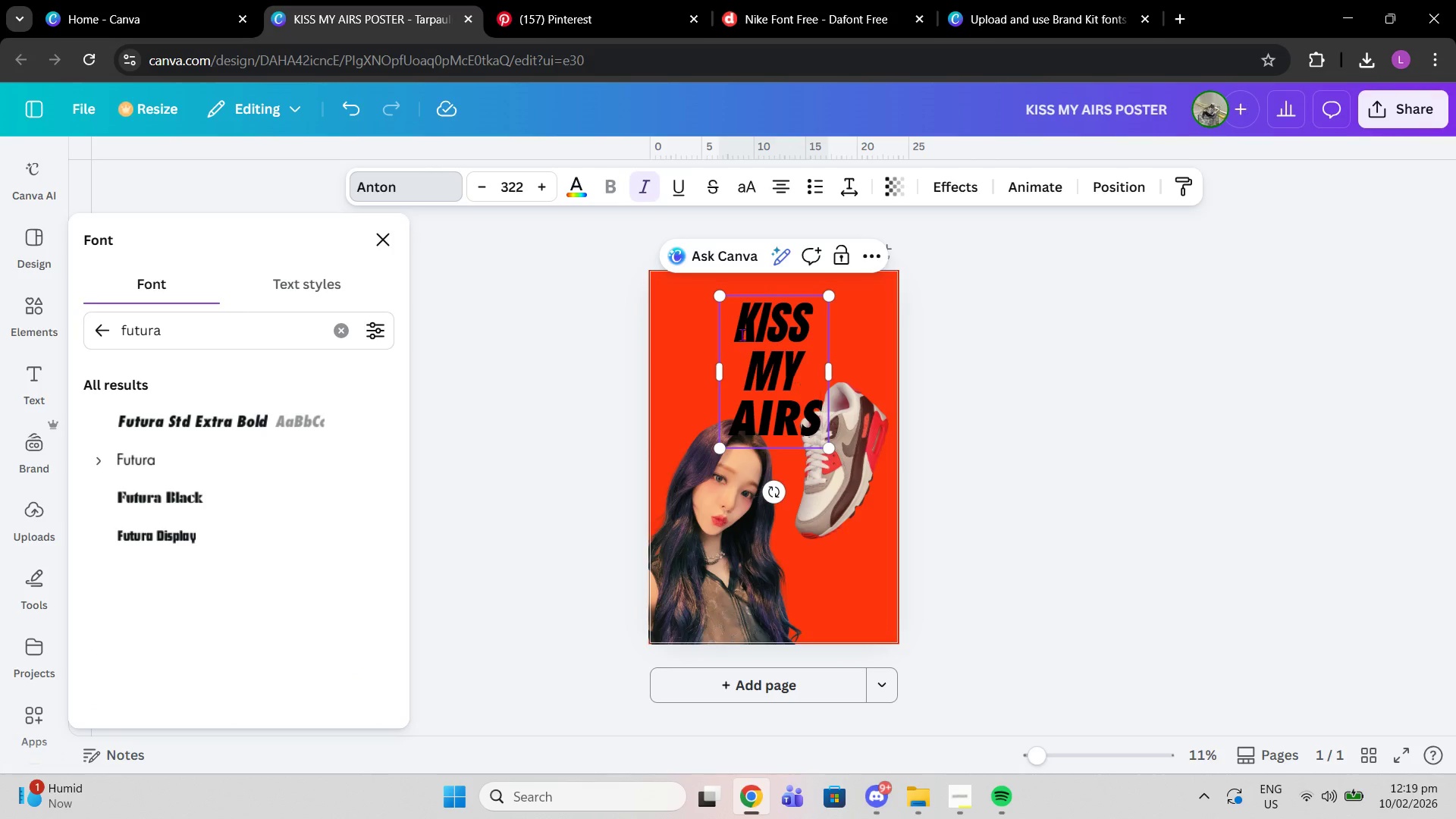 
left_click_drag(start_coordinate=[819, 403], to_coordinate=[721, 319])
 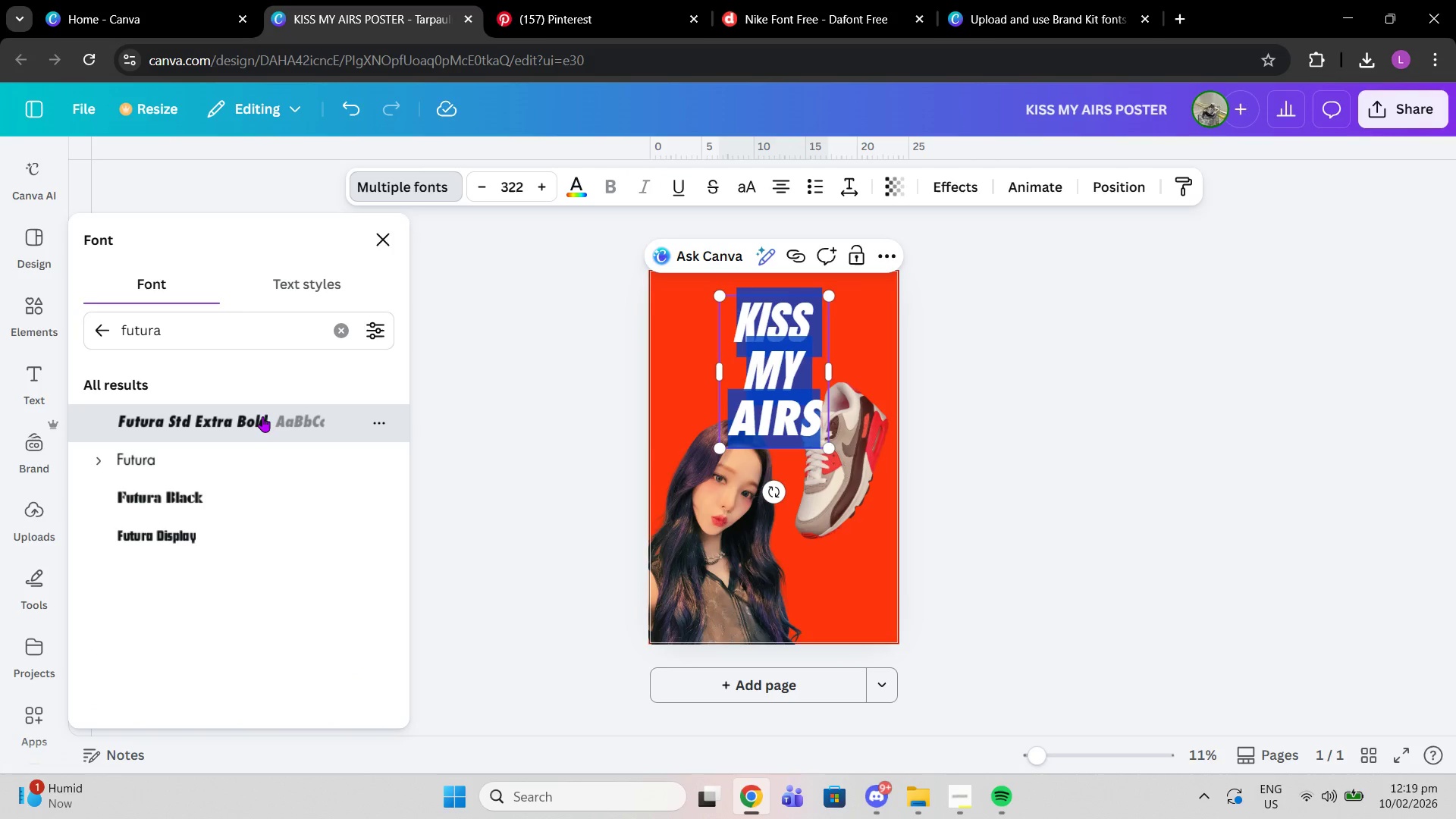 
left_click([262, 416])
 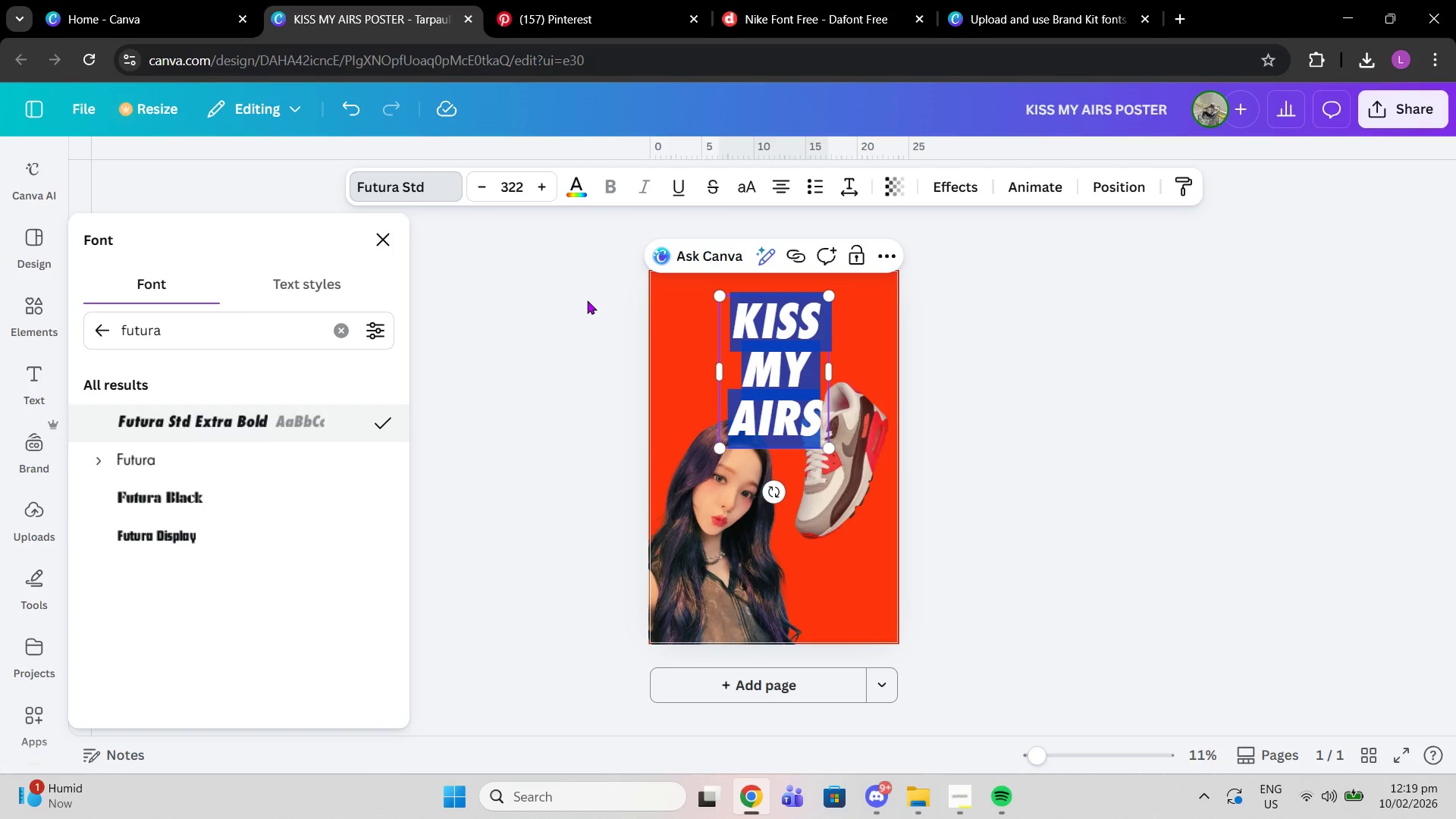 
left_click([587, 300])
 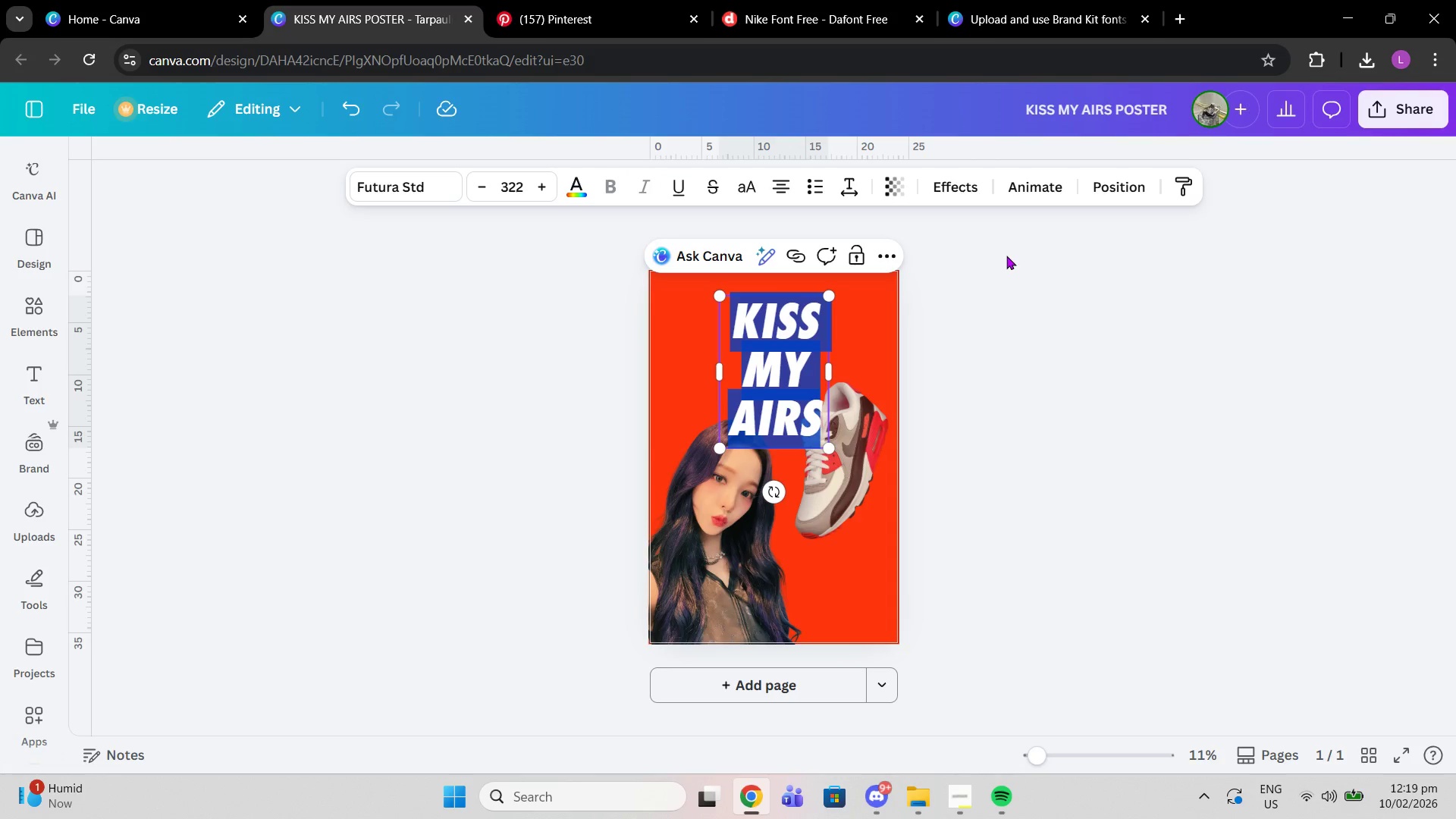 
left_click([1007, 256])
 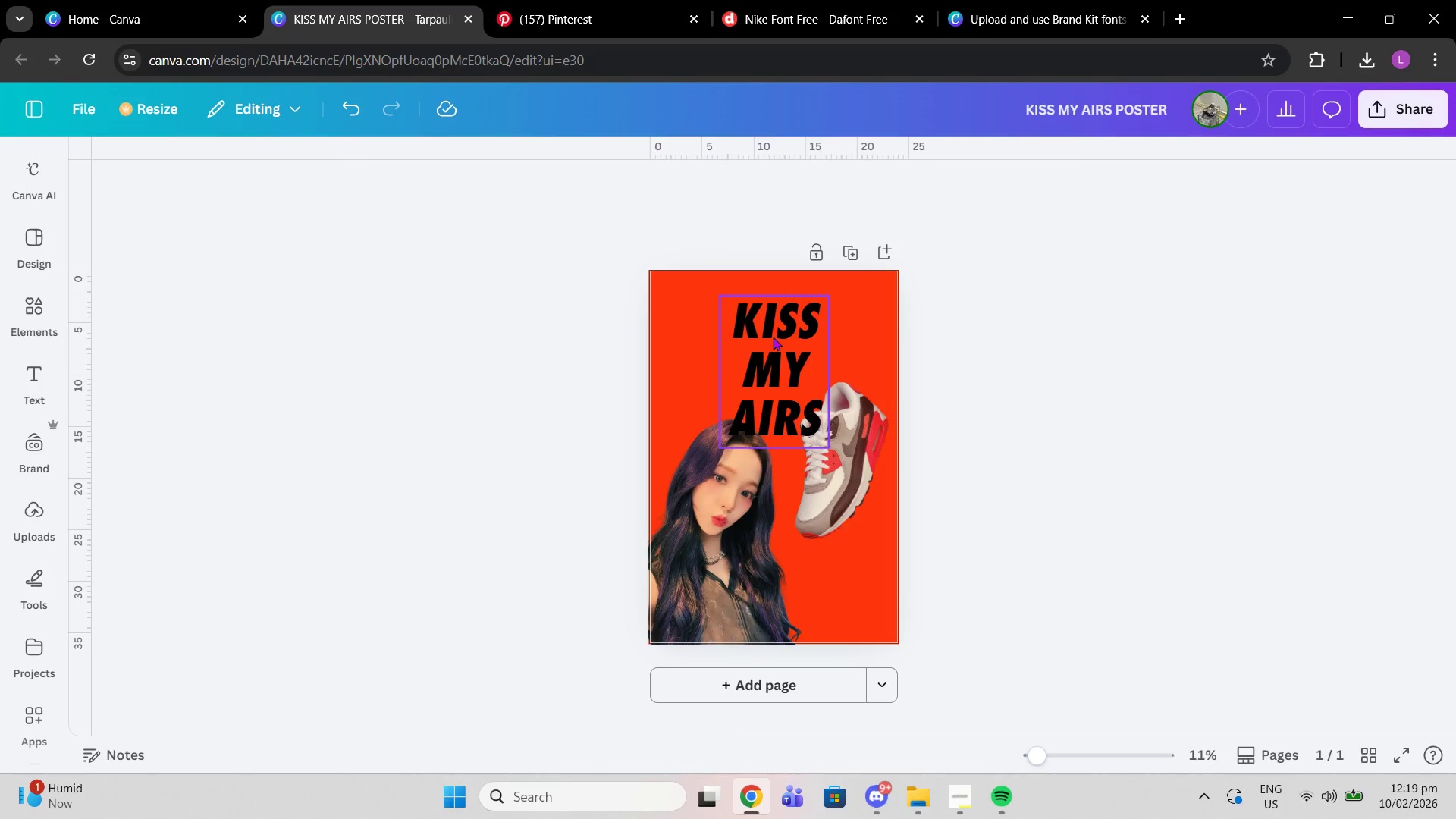 
left_click([773, 337])
 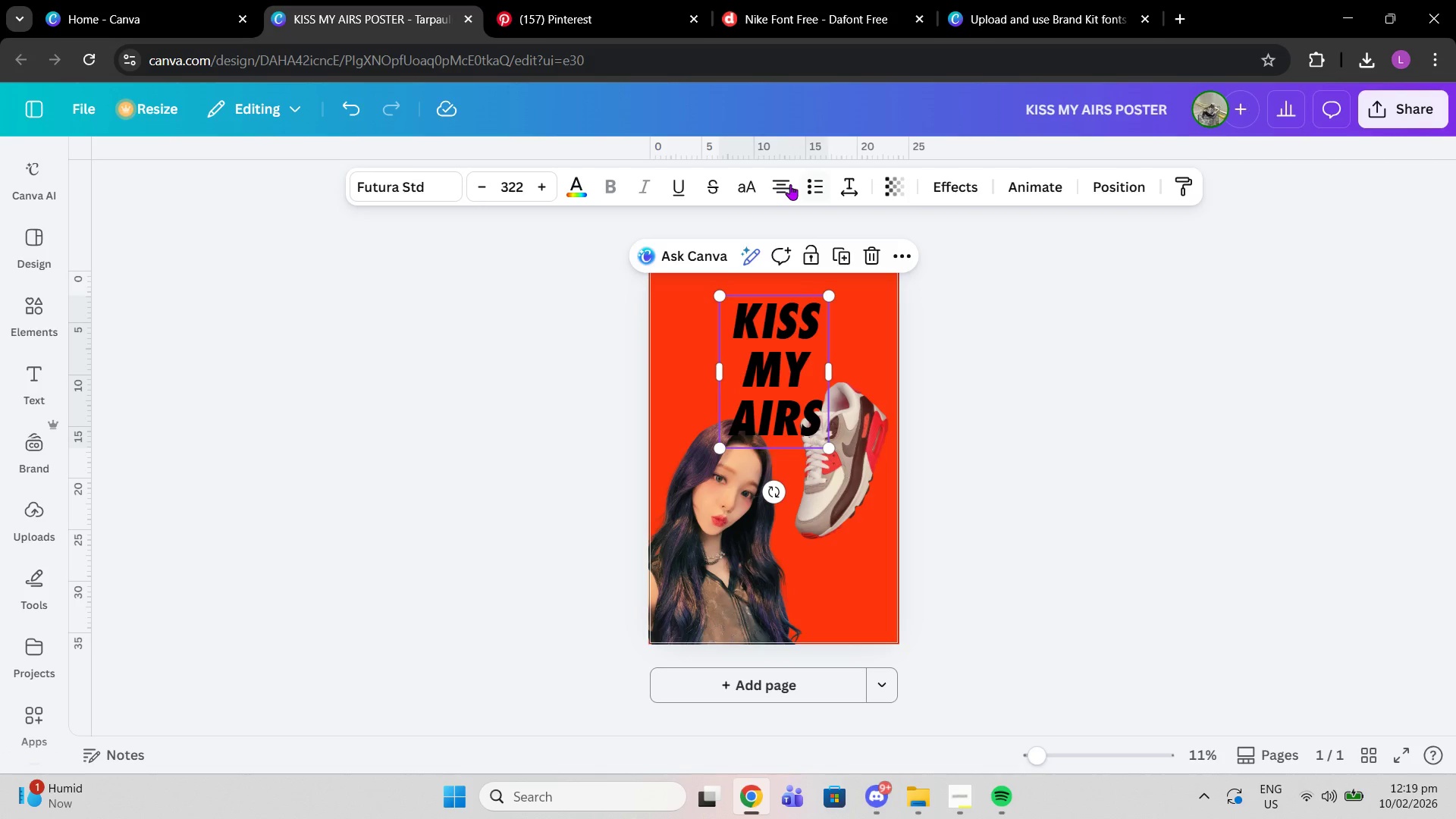 
left_click([786, 184])
 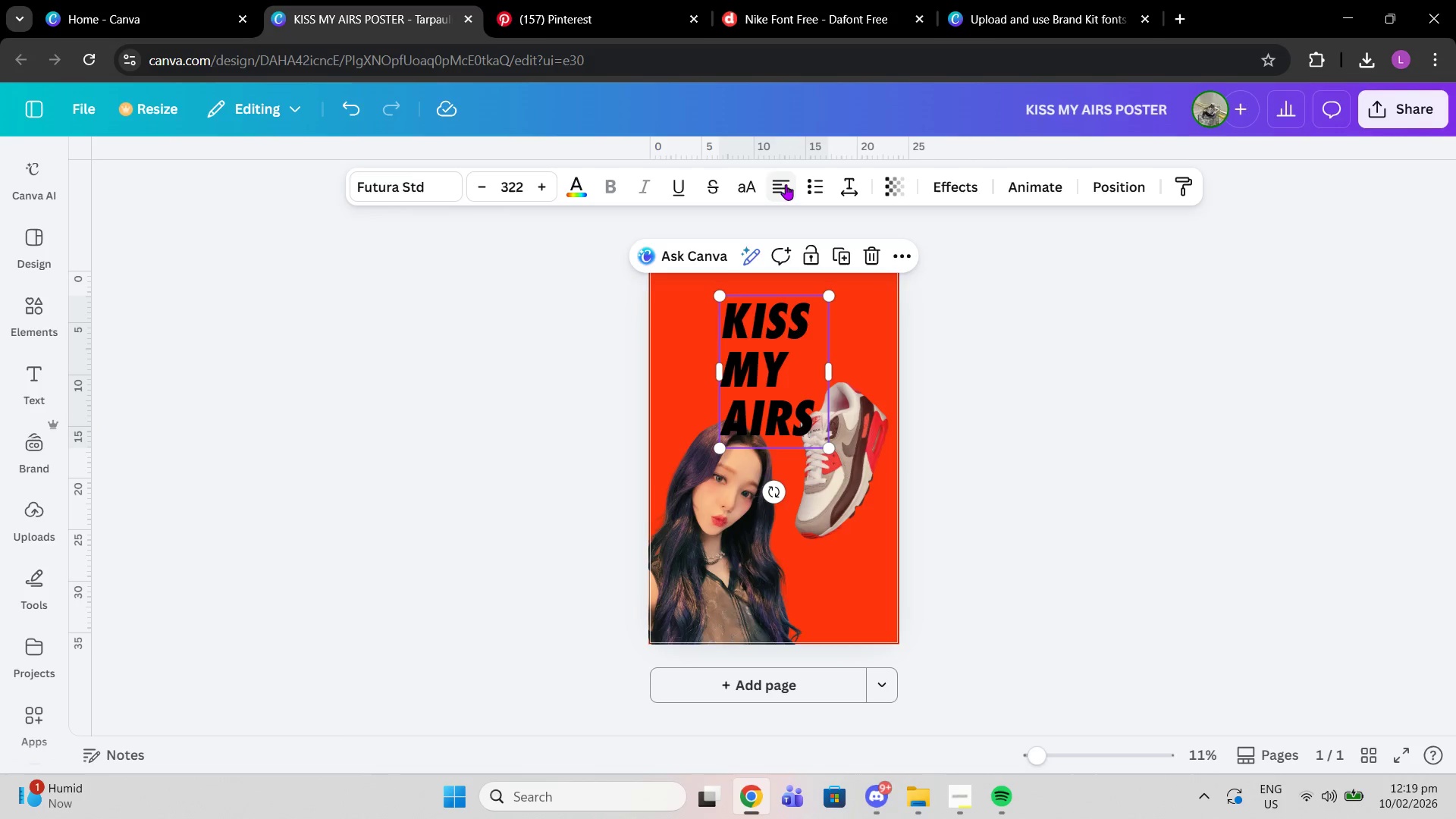 
left_click([786, 184])
 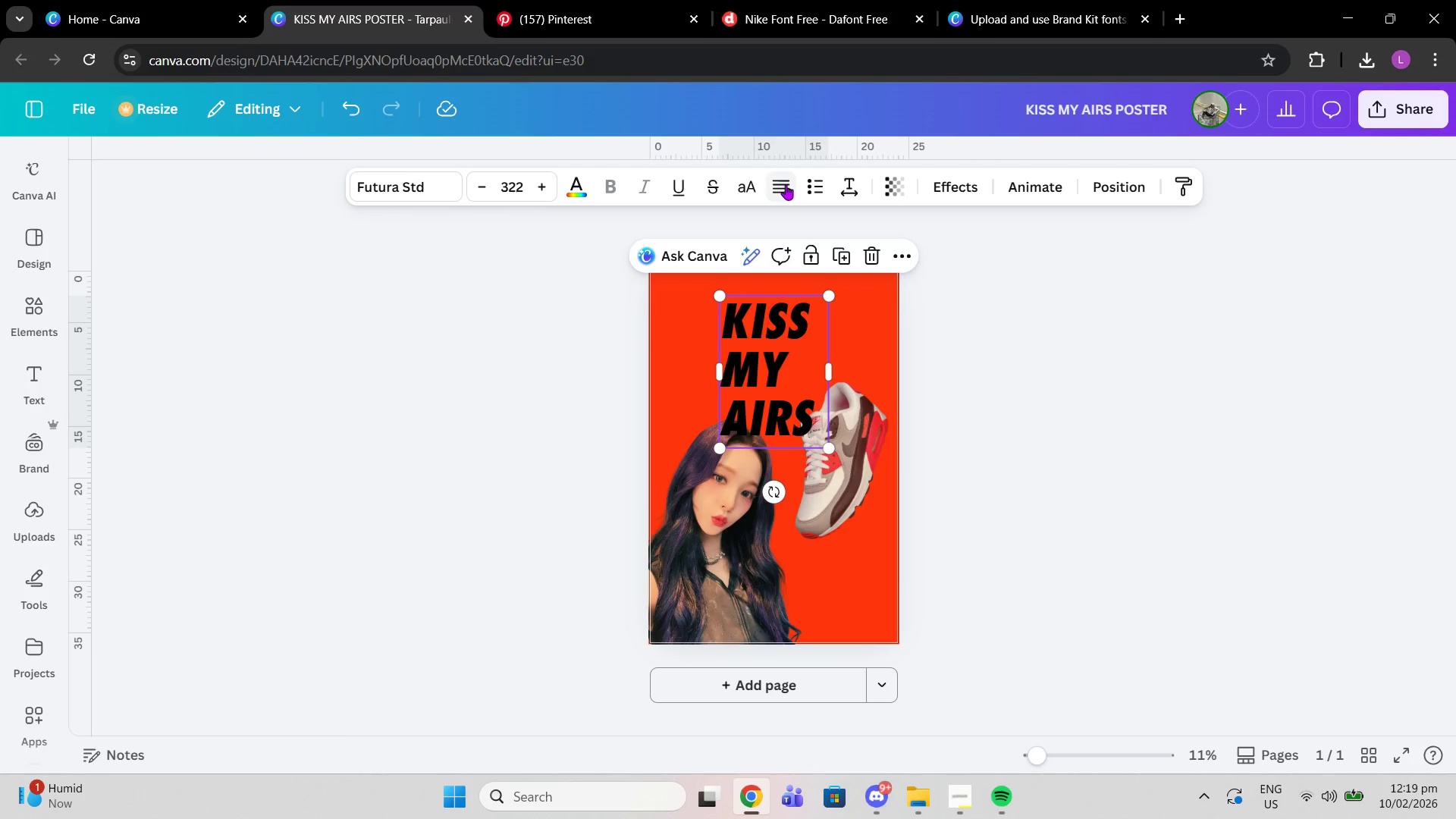 
left_click([786, 184])
 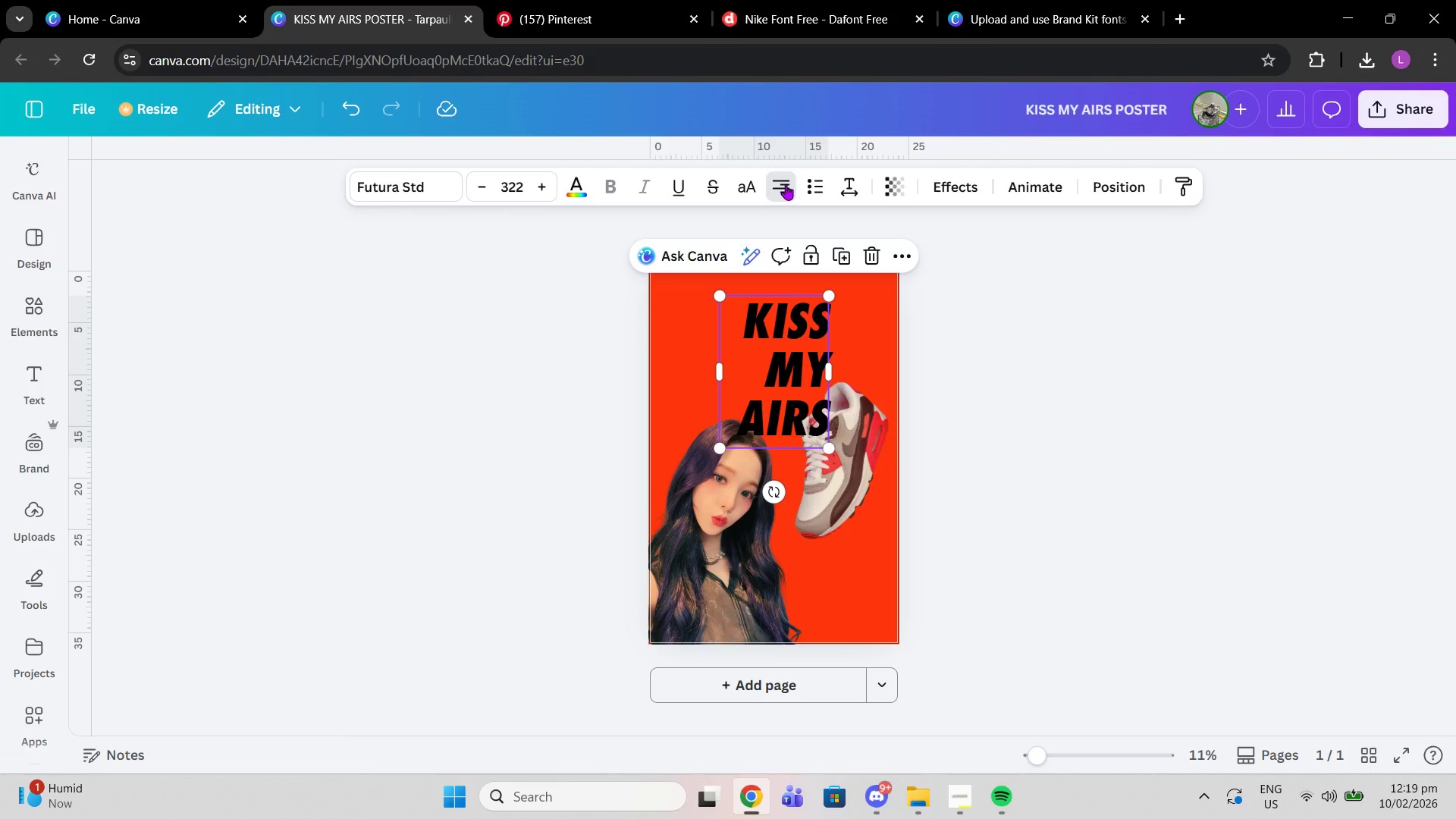 
left_click([786, 184])
 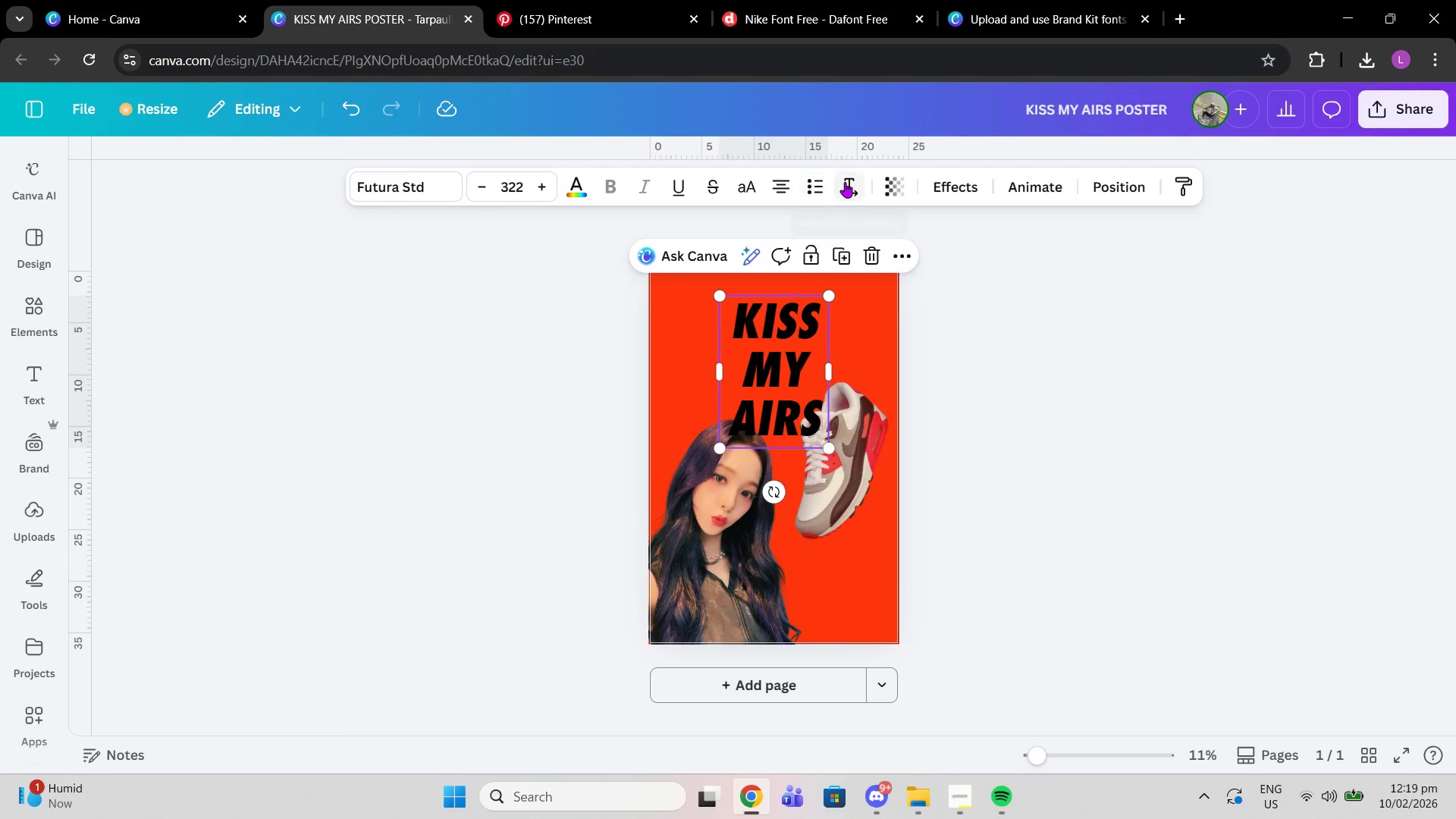 
left_click([845, 182])
 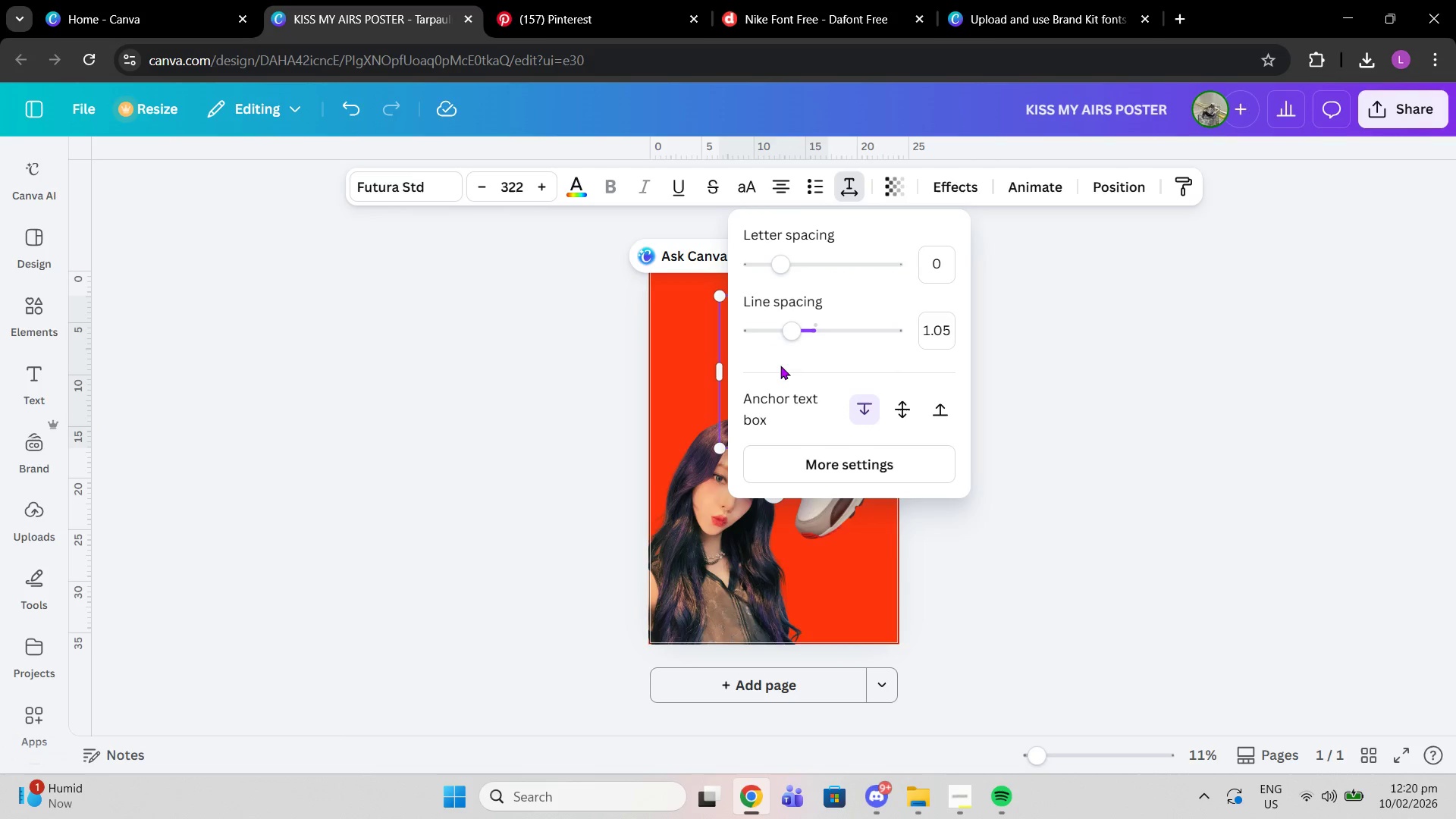 
left_click_drag(start_coordinate=[789, 331], to_coordinate=[779, 331])
 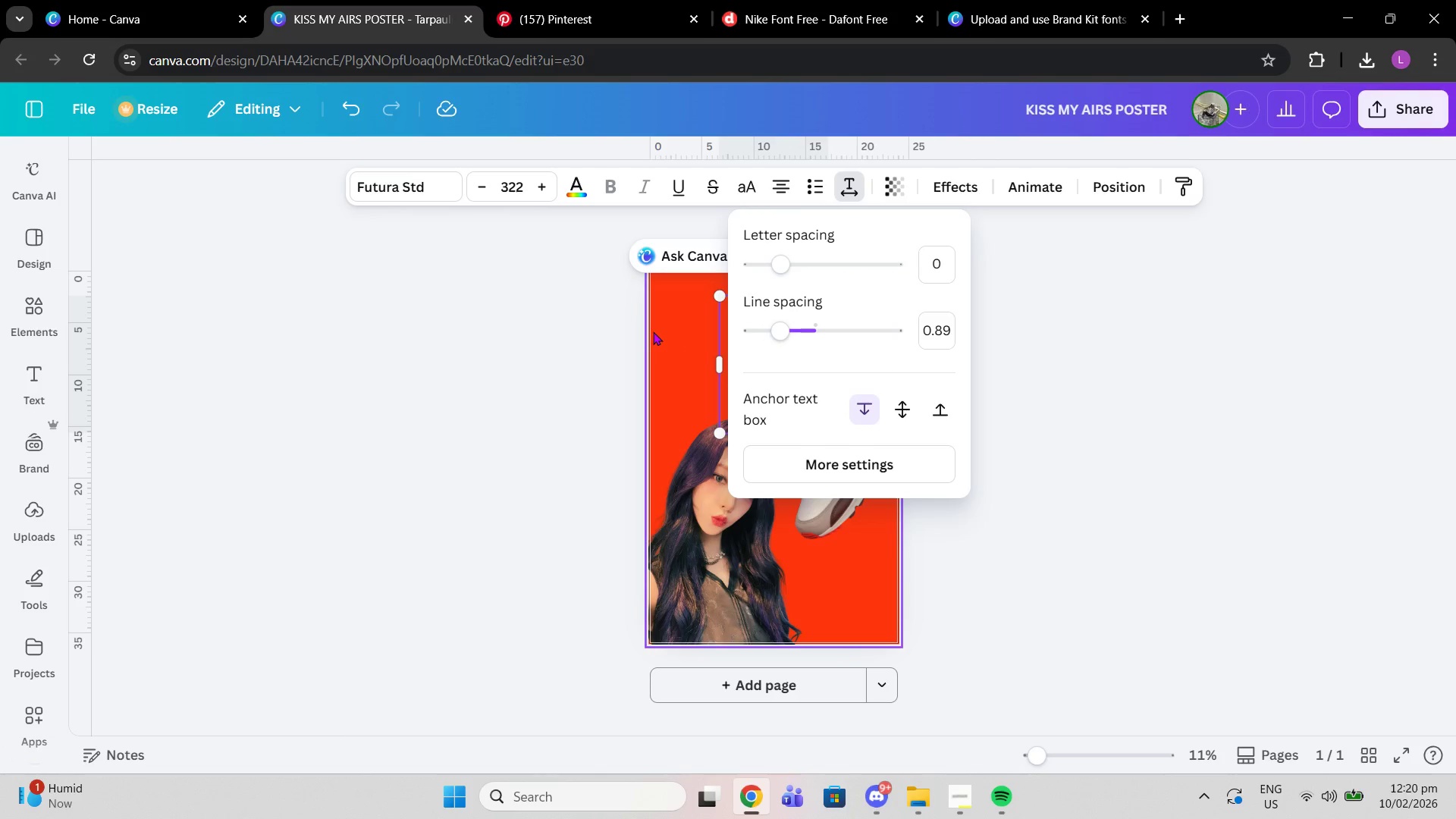 
left_click([653, 331])
 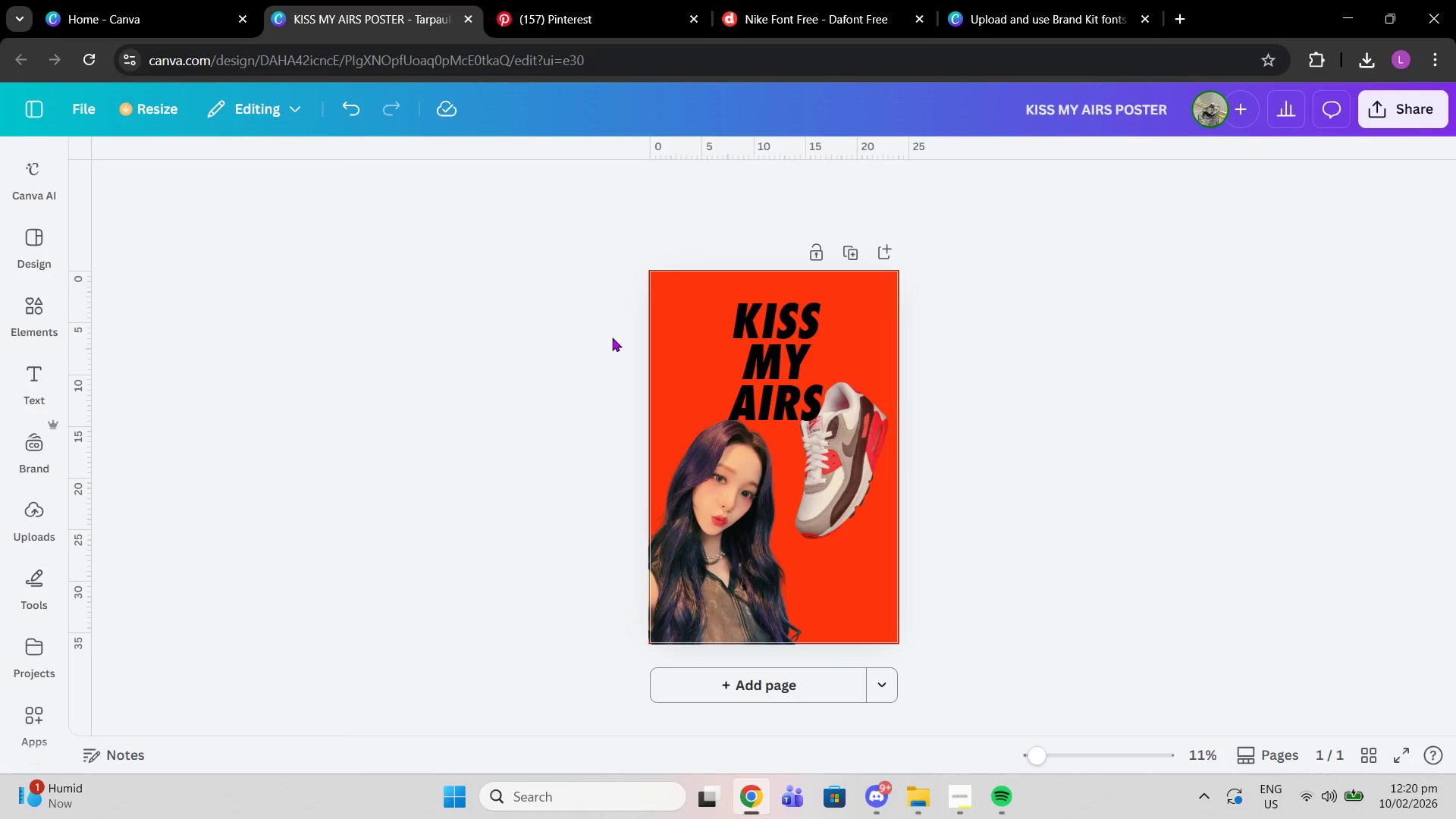 
left_click([612, 337])
 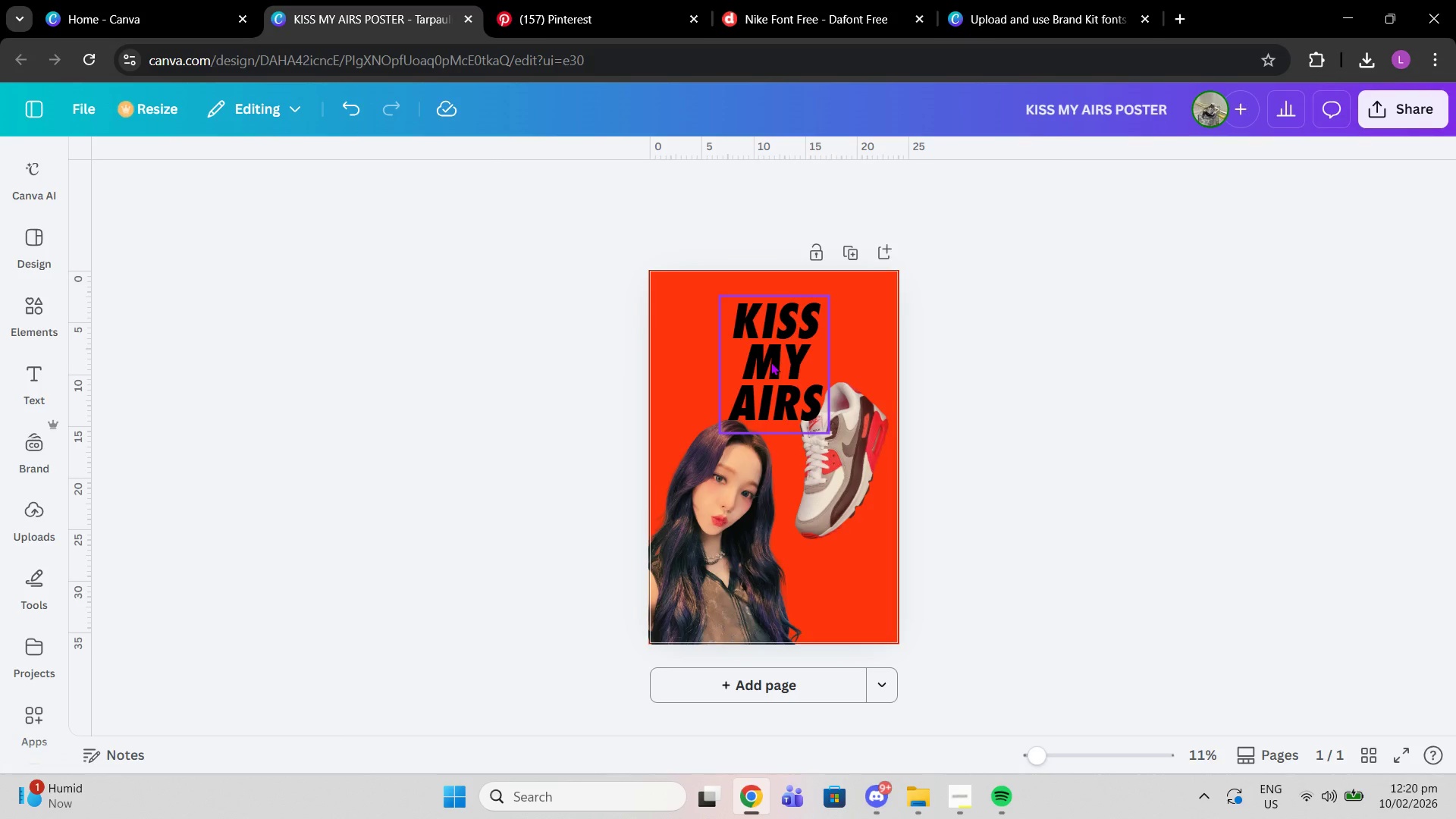 
left_click_drag(start_coordinate=[770, 363], to_coordinate=[767, 348])
 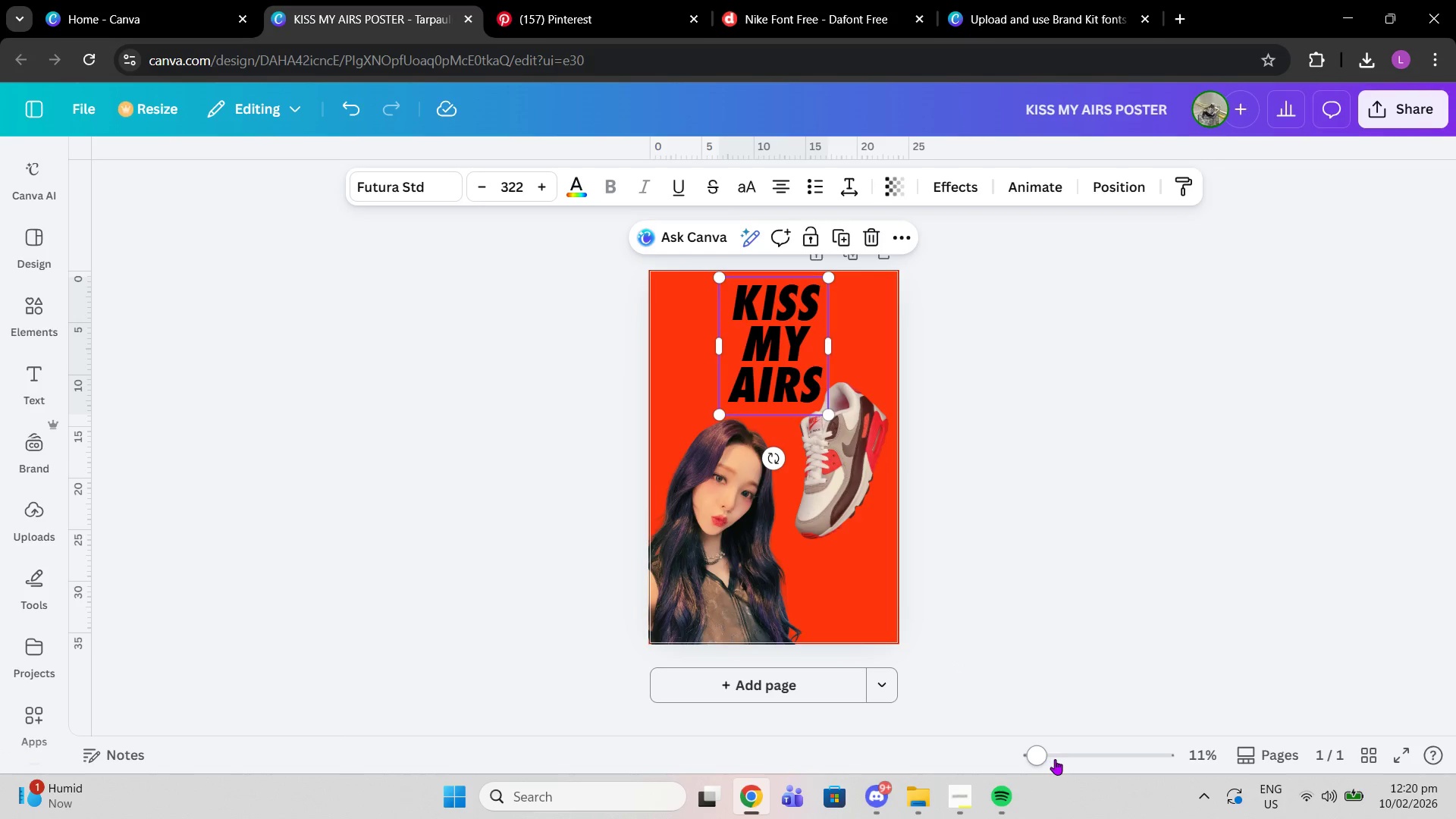 
left_click_drag(start_coordinate=[1050, 759], to_coordinate=[1079, 763])
 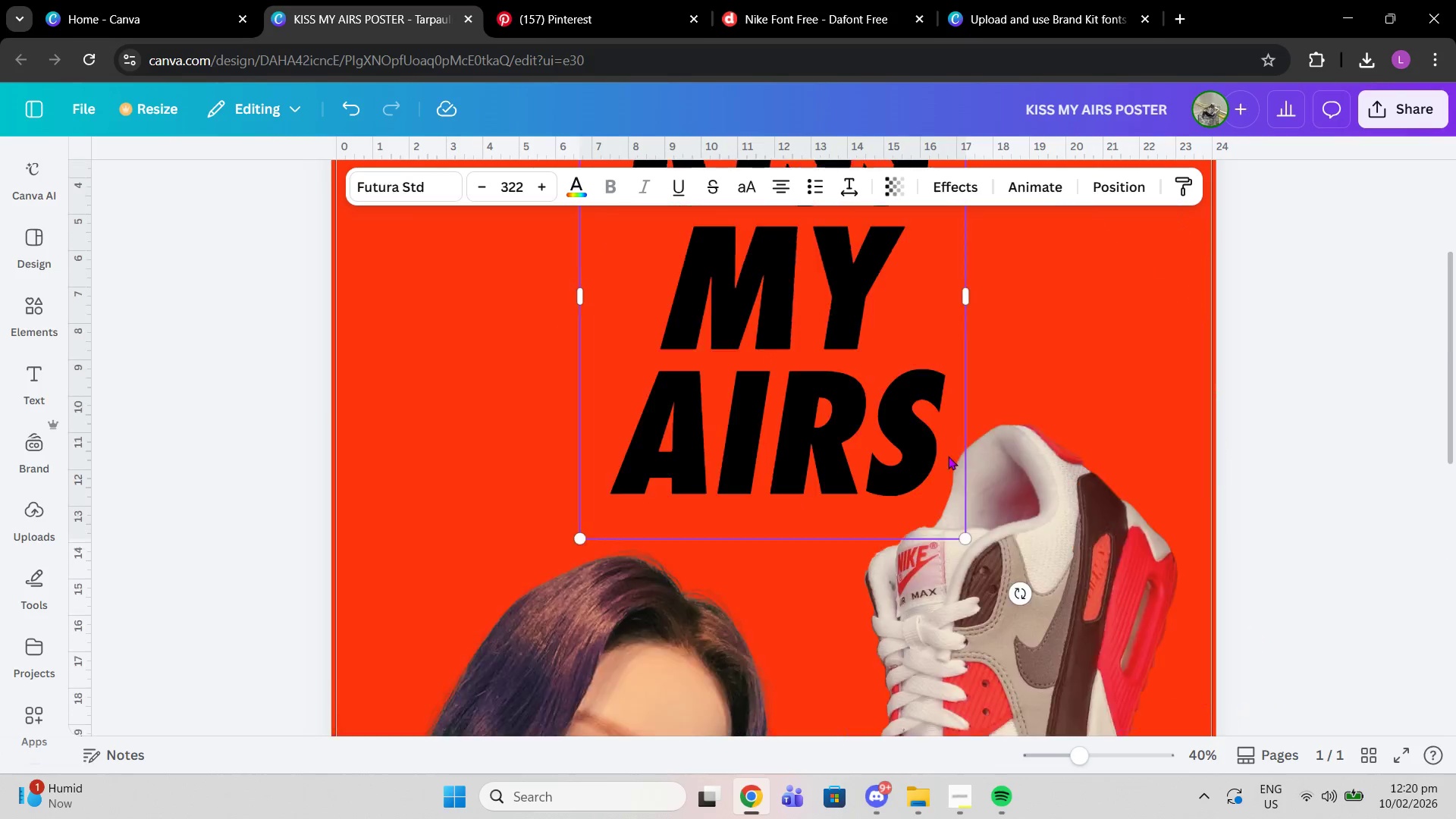 
scroll: coordinate [965, 443], scroll_direction: up, amount: 3.0
 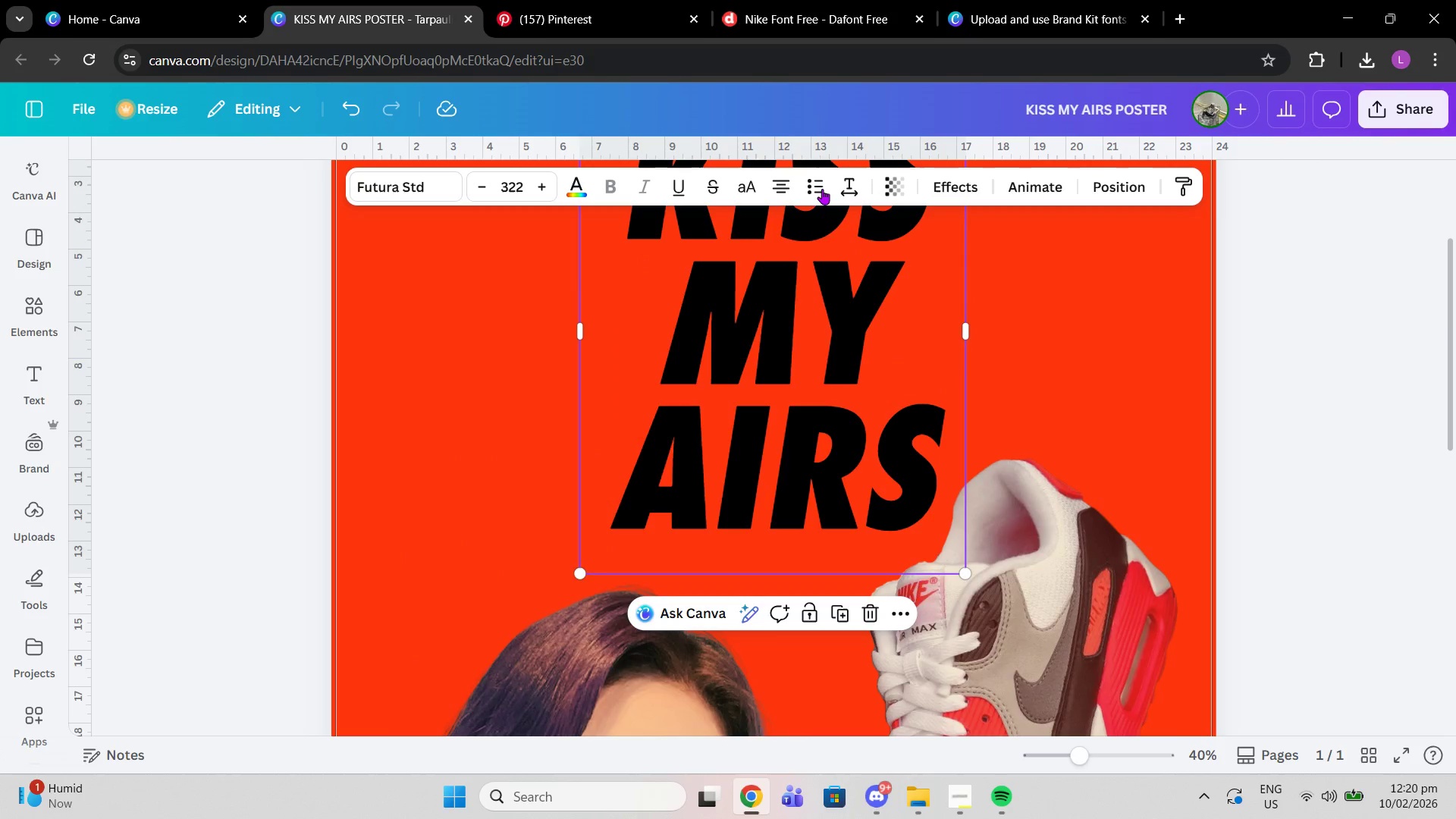 
left_click([852, 187])
 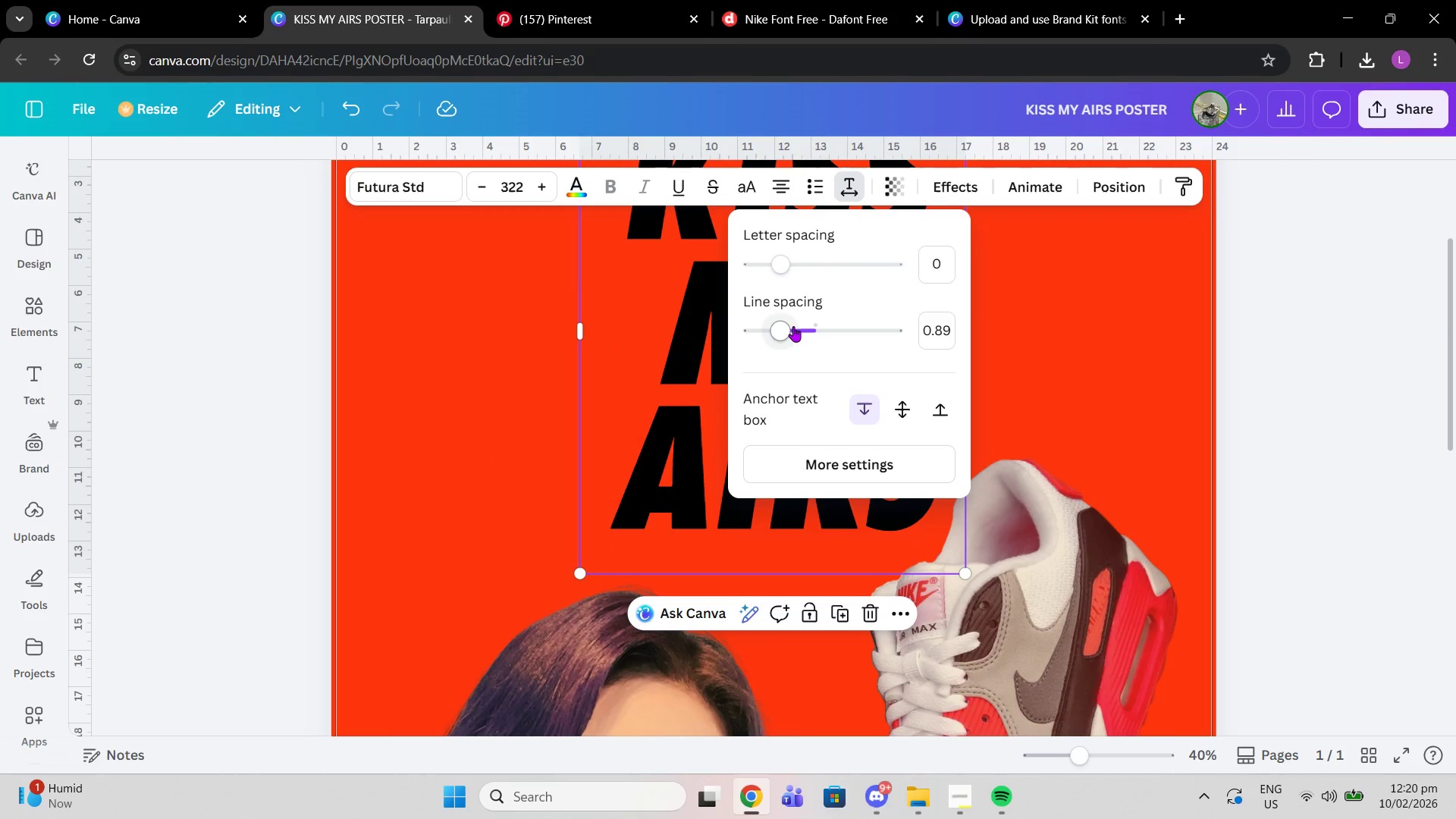 
left_click_drag(start_coordinate=[793, 326], to_coordinate=[772, 325])
 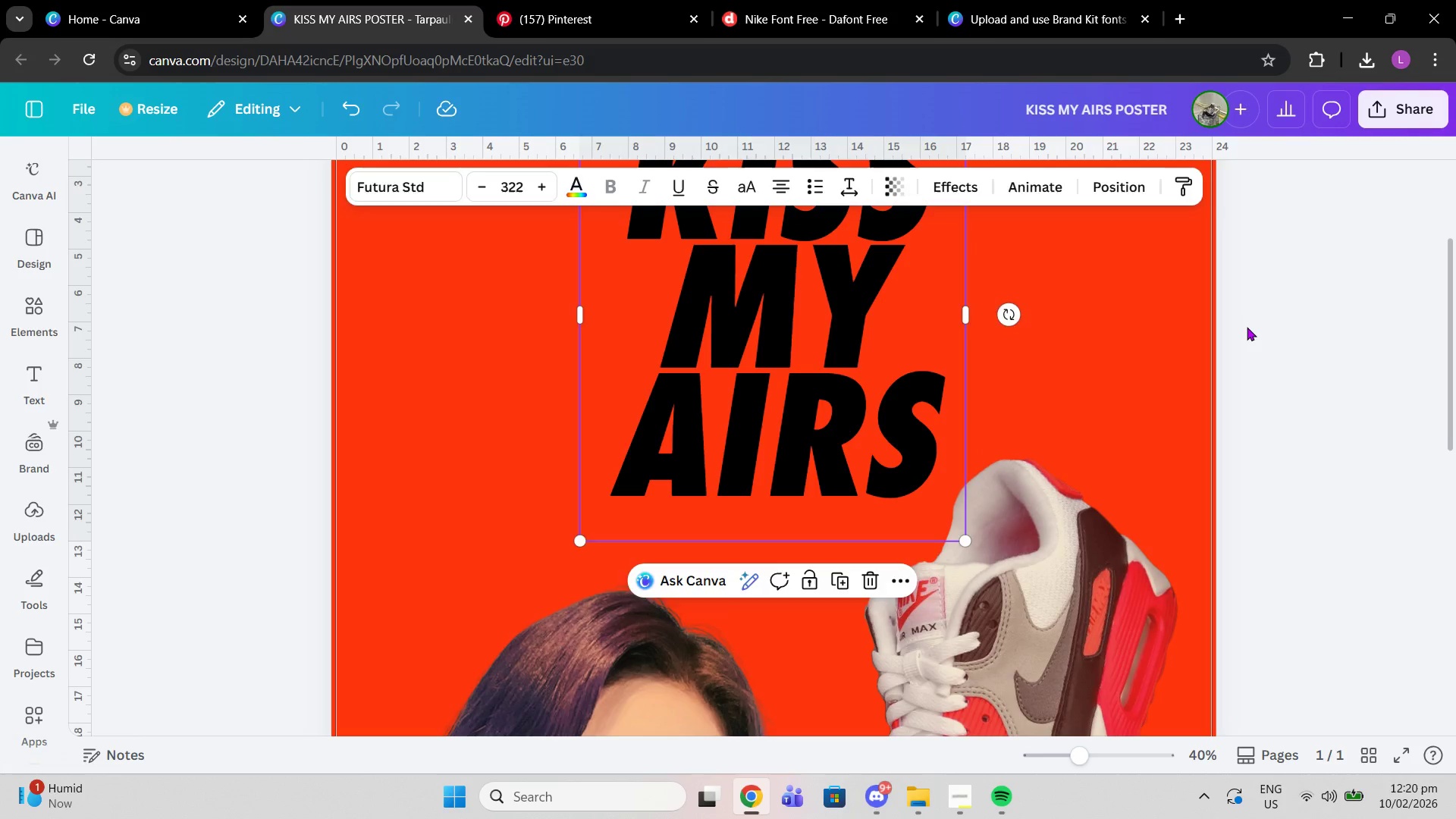 
double_click([1247, 328])
 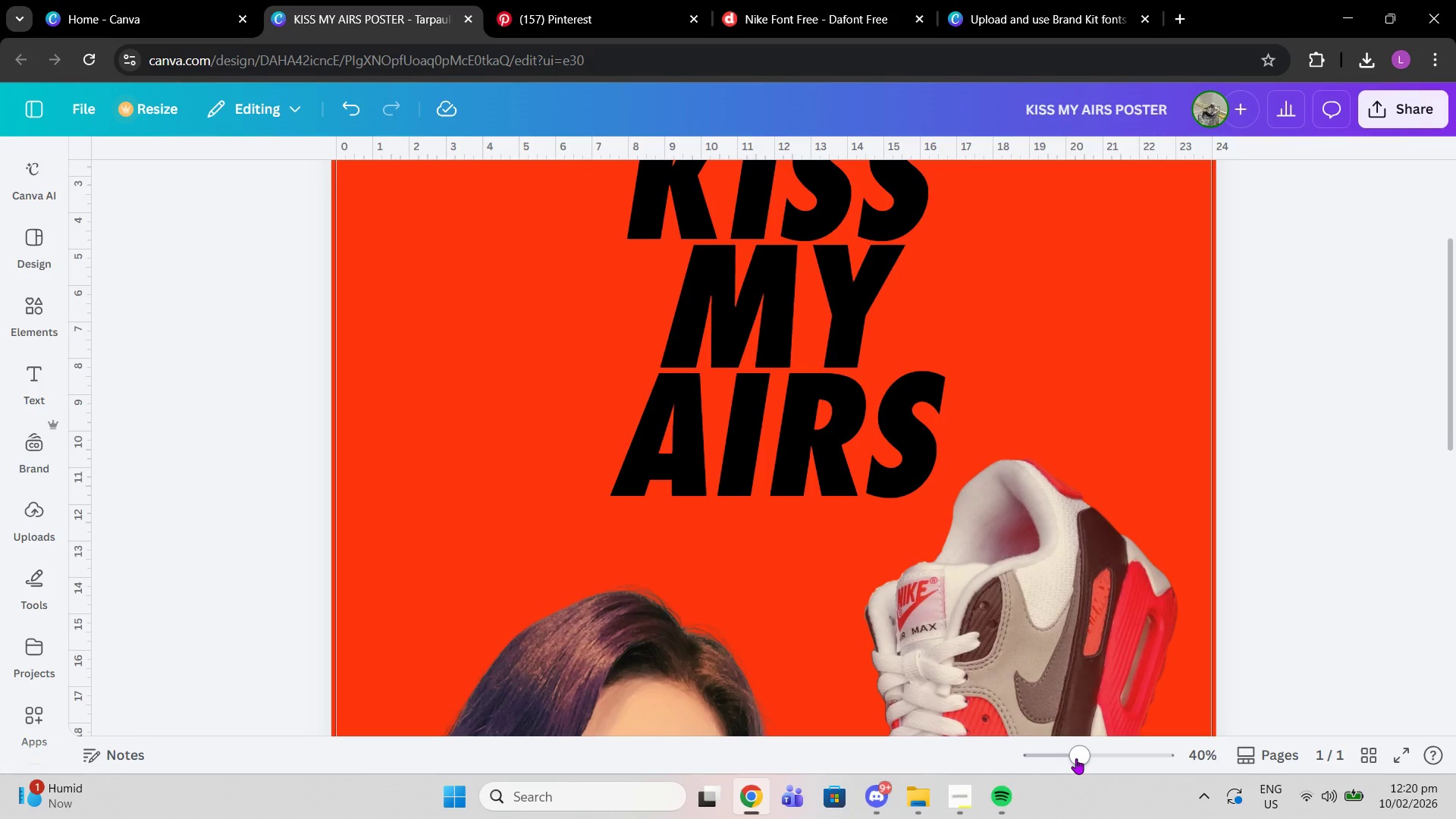 
left_click_drag(start_coordinate=[1076, 758], to_coordinate=[1065, 755])
 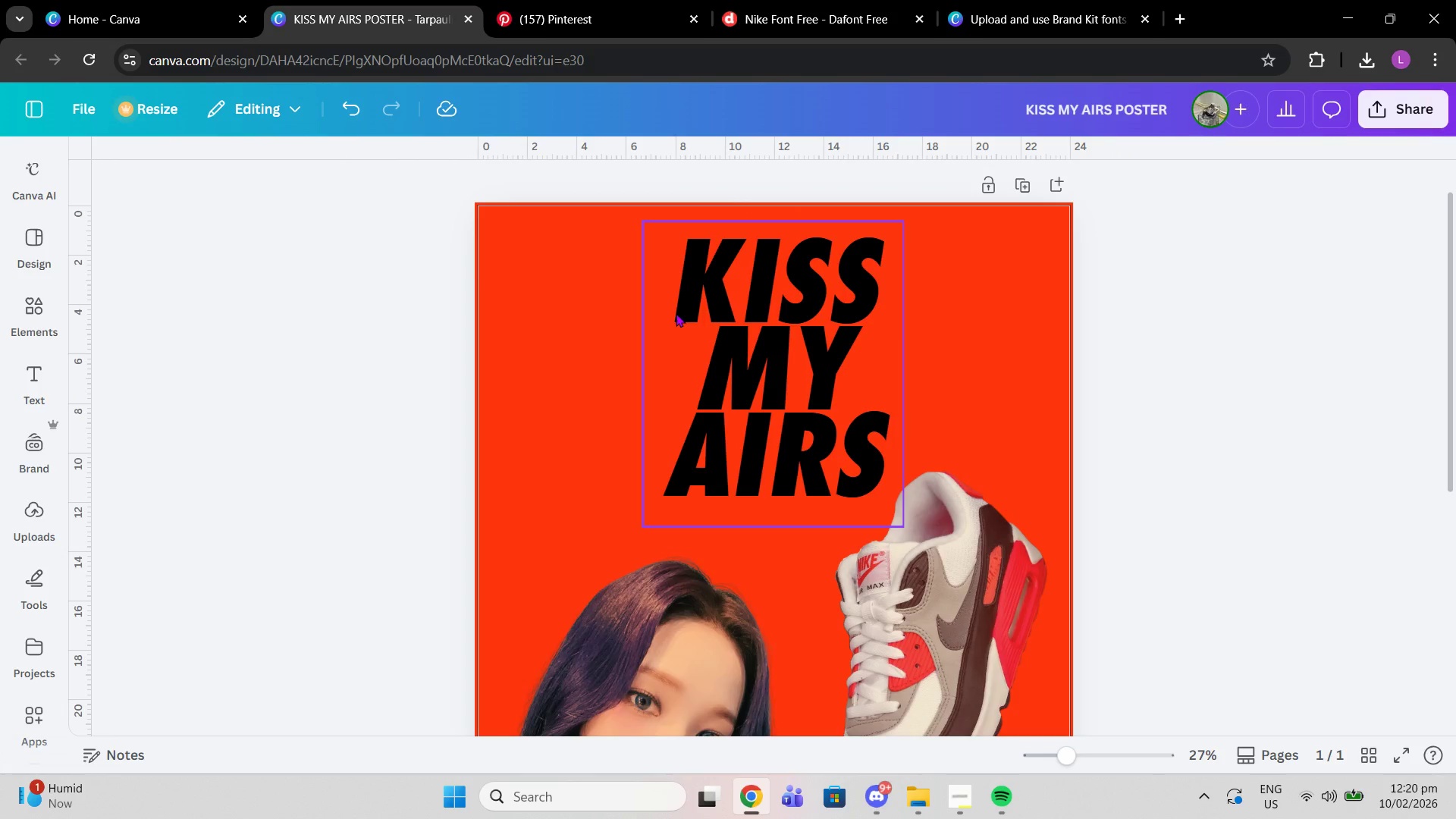 
left_click([756, 381])
 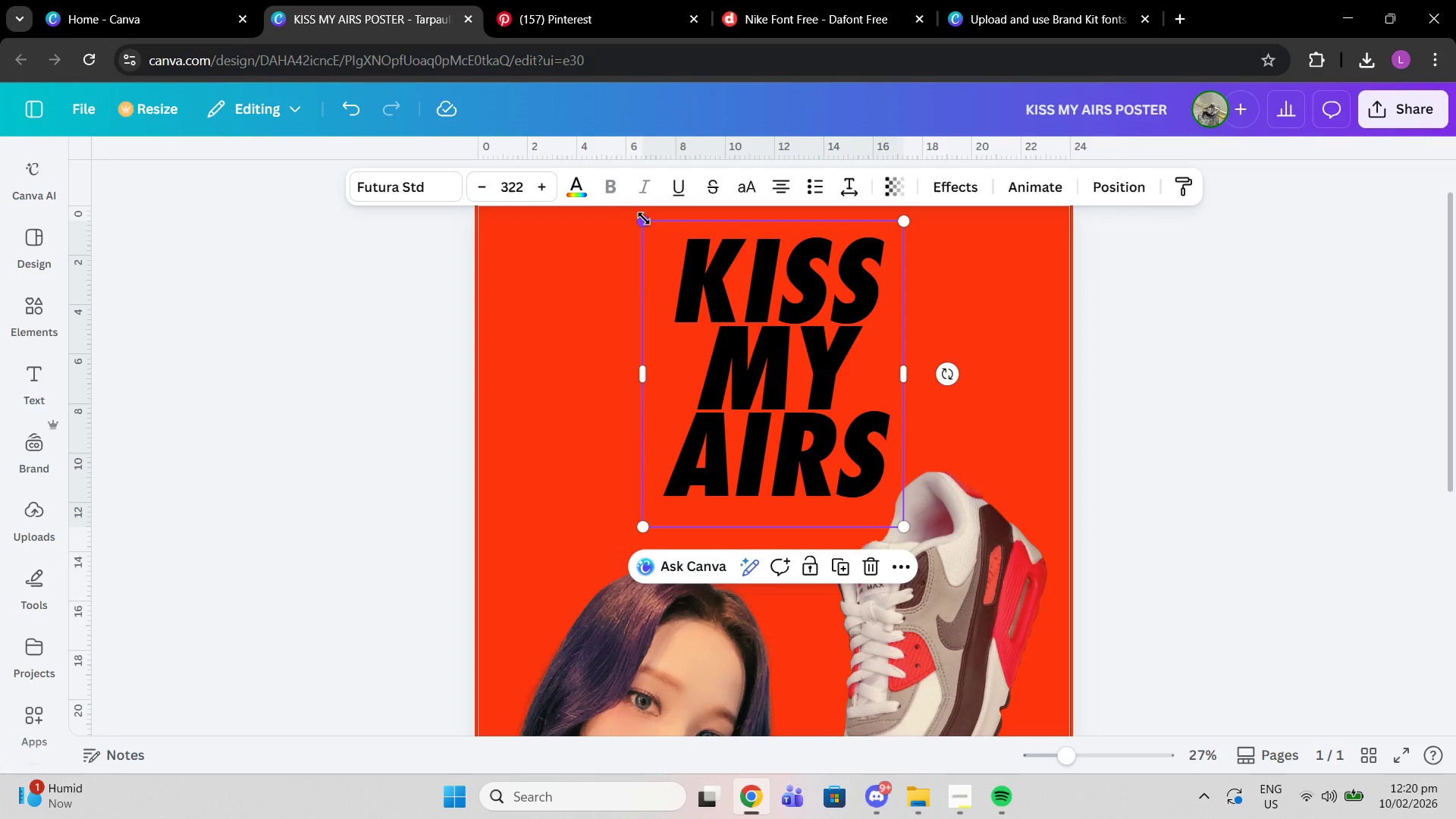 
left_click_drag(start_coordinate=[644, 218], to_coordinate=[575, 187])
 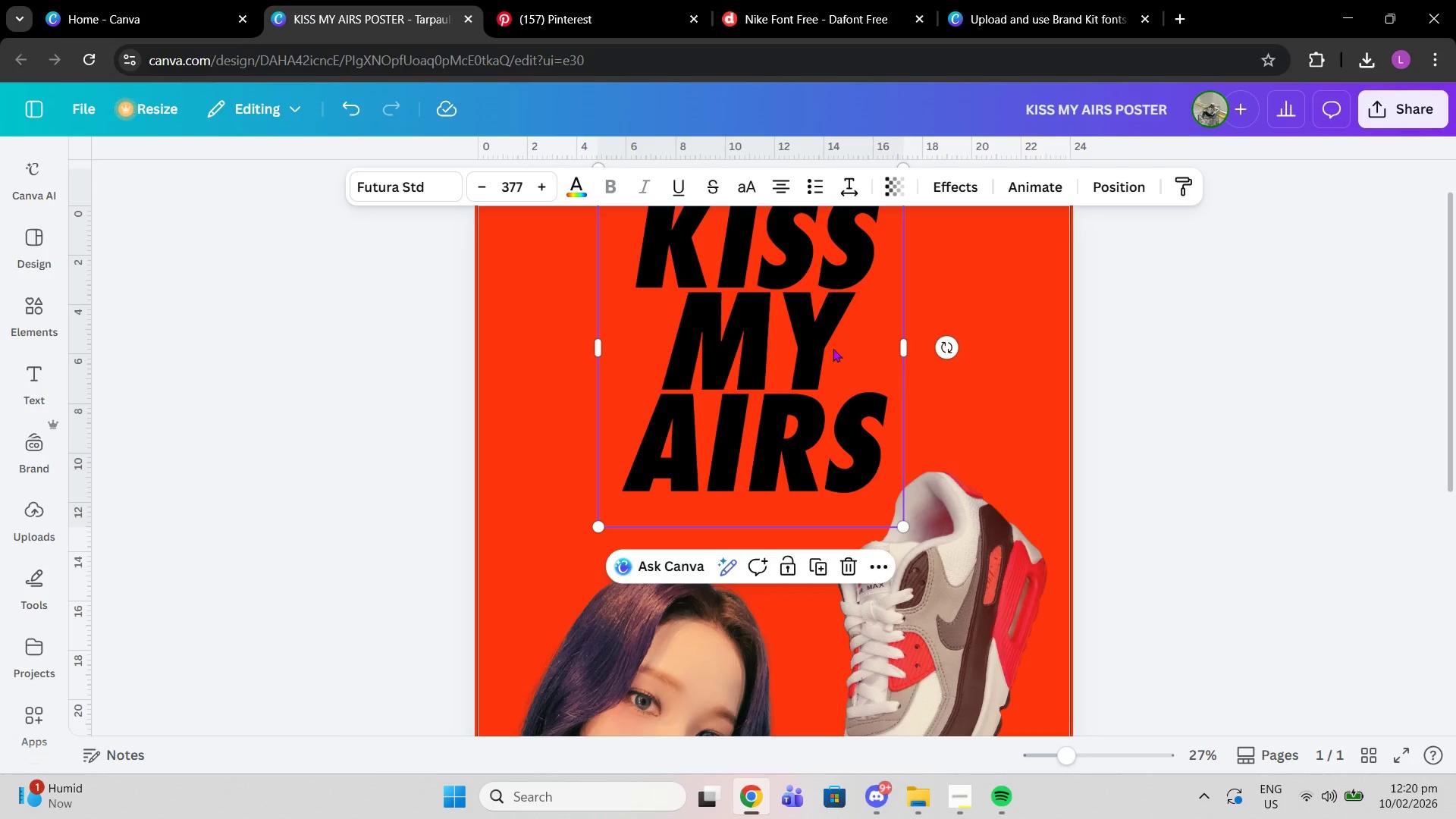 
left_click_drag(start_coordinate=[820, 295], to_coordinate=[834, 345])
 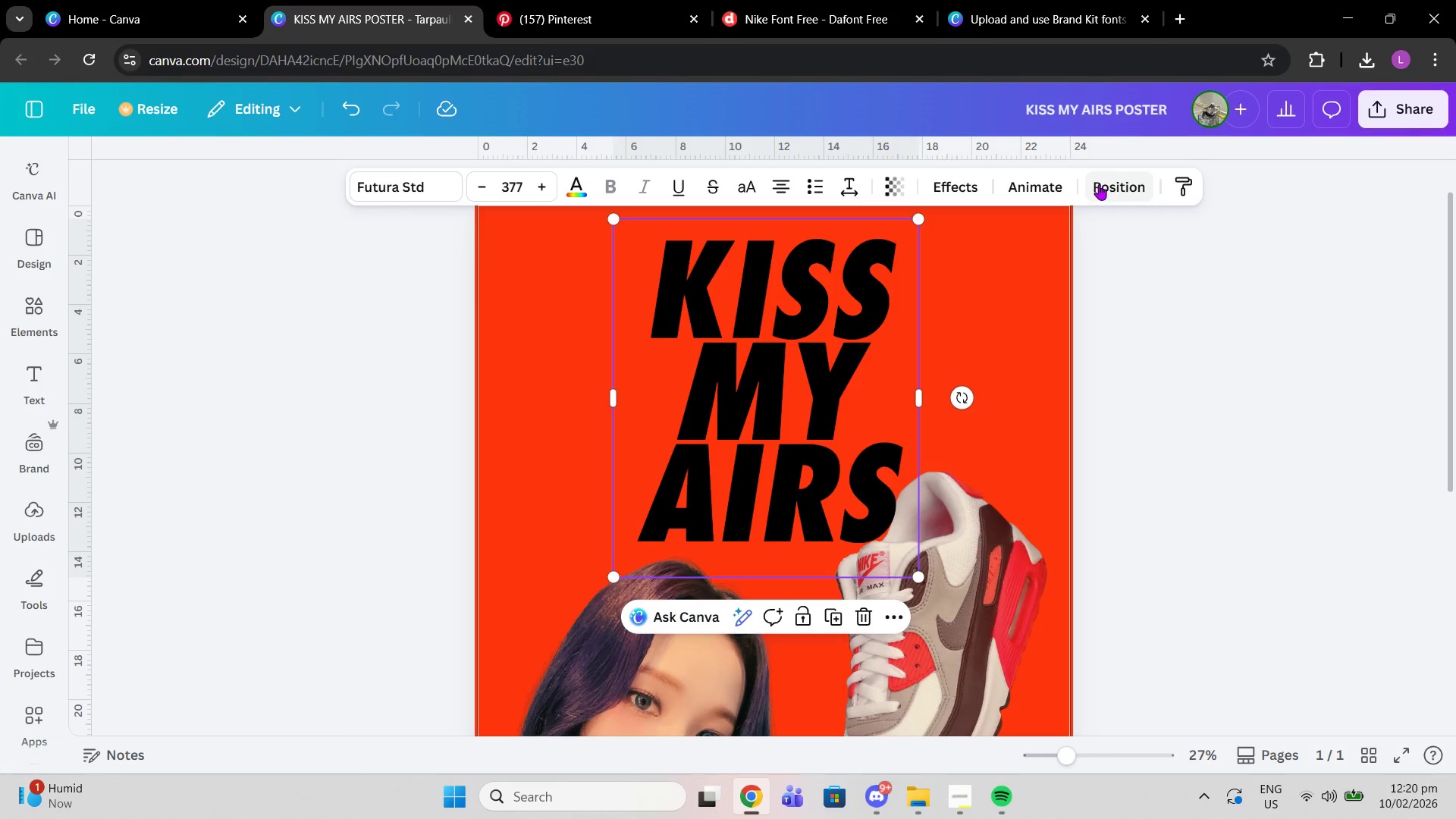 
left_click([1099, 184])
 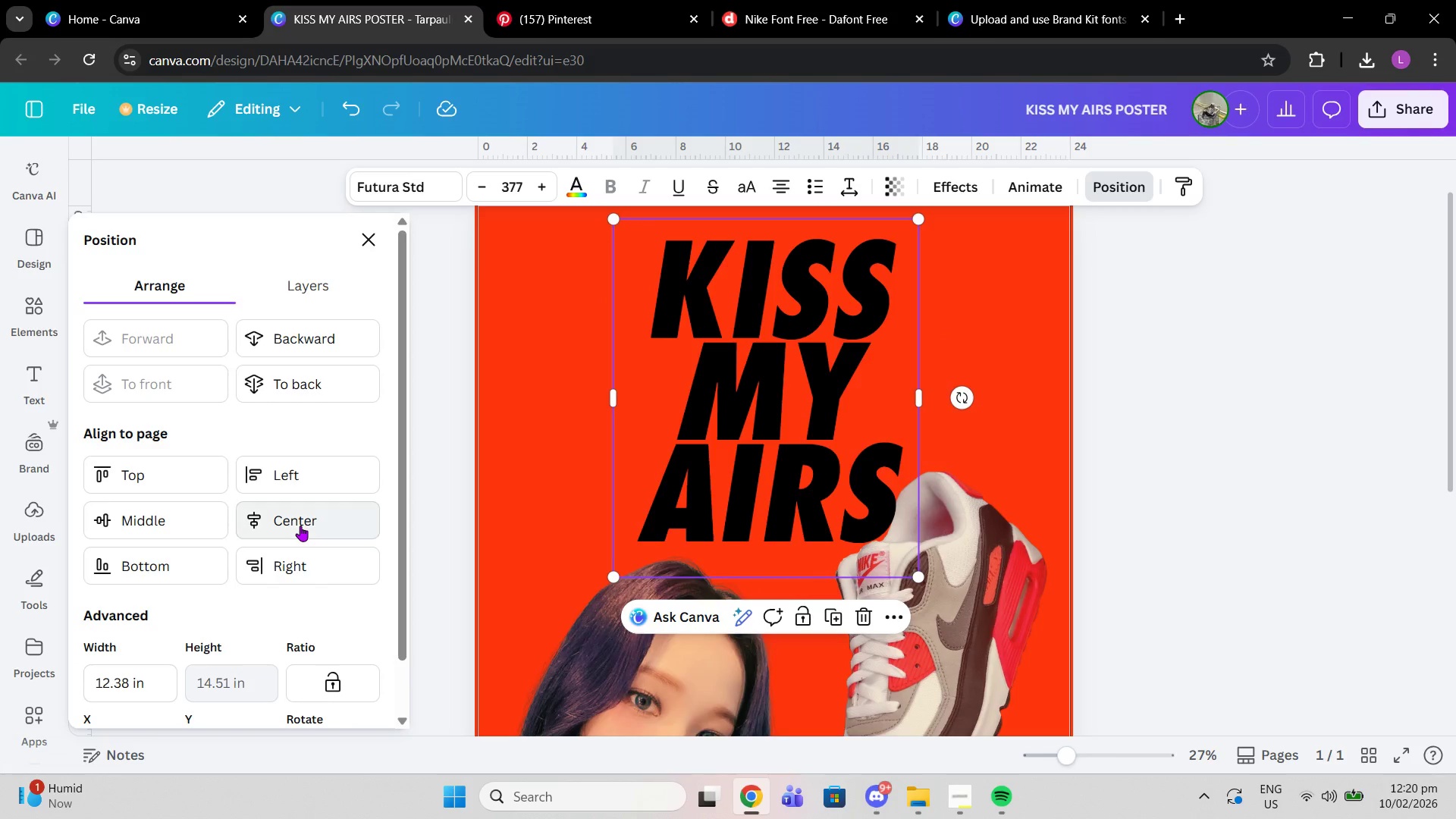 
left_click([300, 526])
 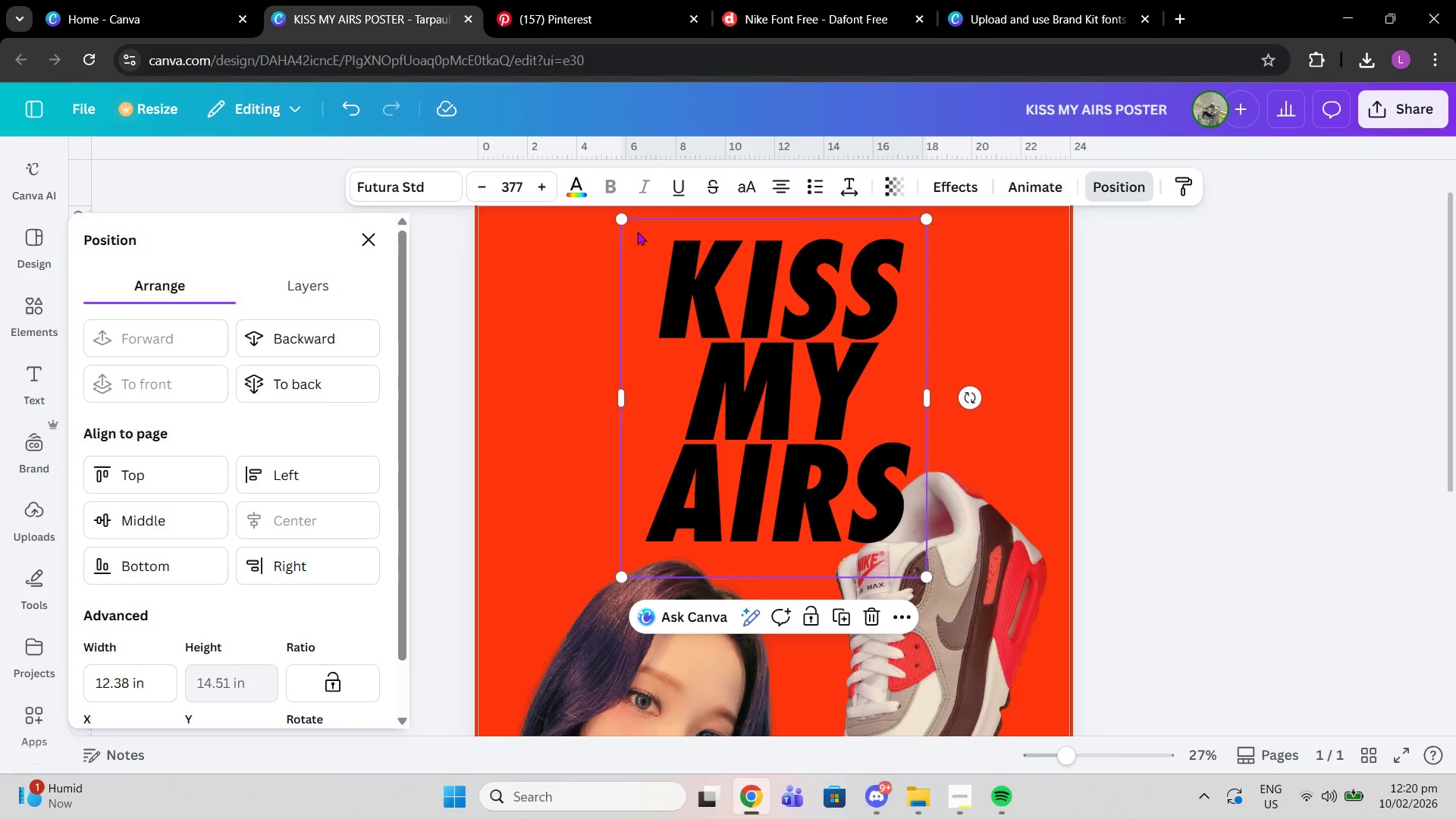 
left_click([295, 292])
 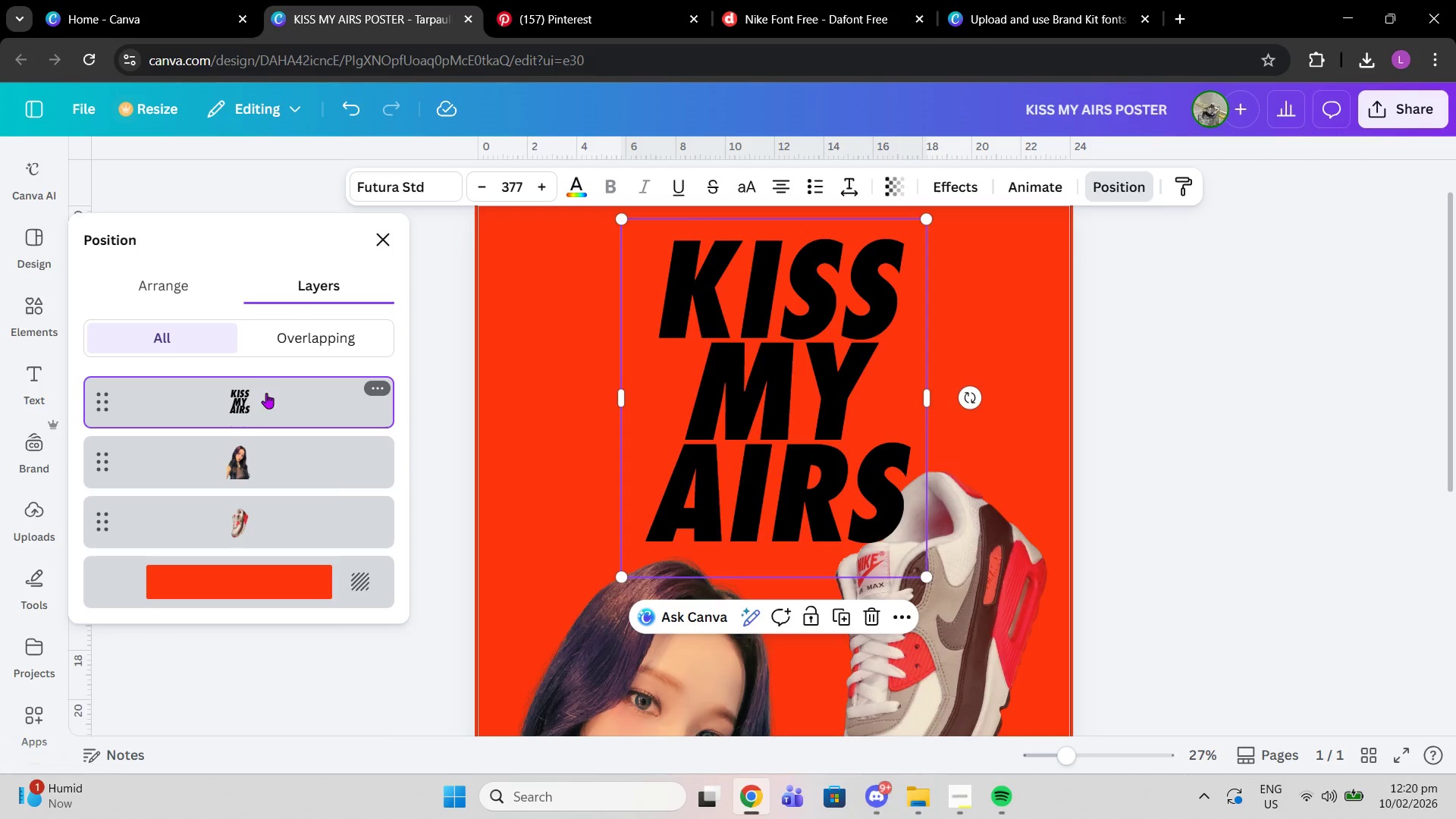 
left_click_drag(start_coordinate=[266, 393], to_coordinate=[265, 535])
 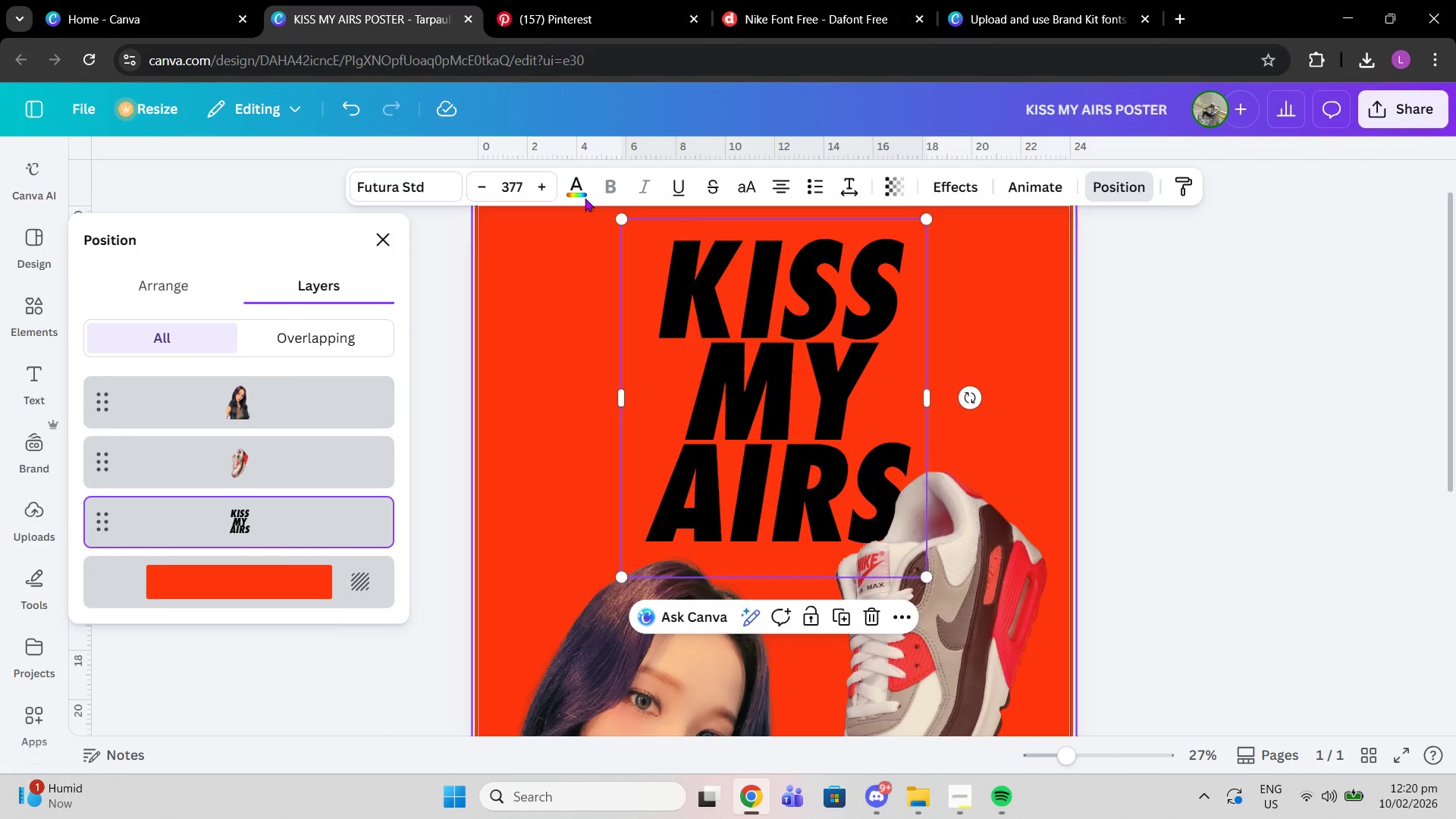 
left_click([584, 193])
 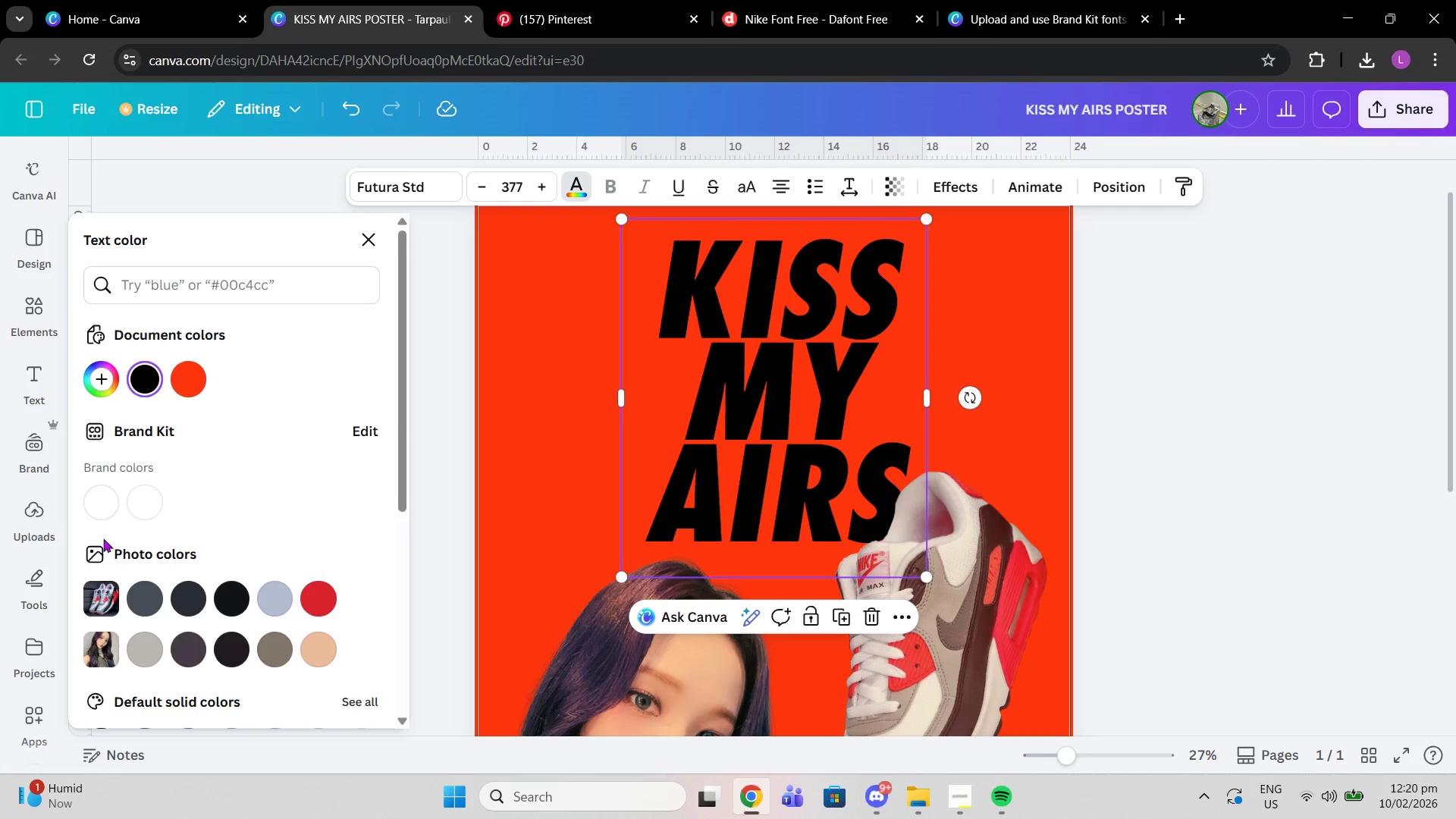 
left_click([104, 503])
 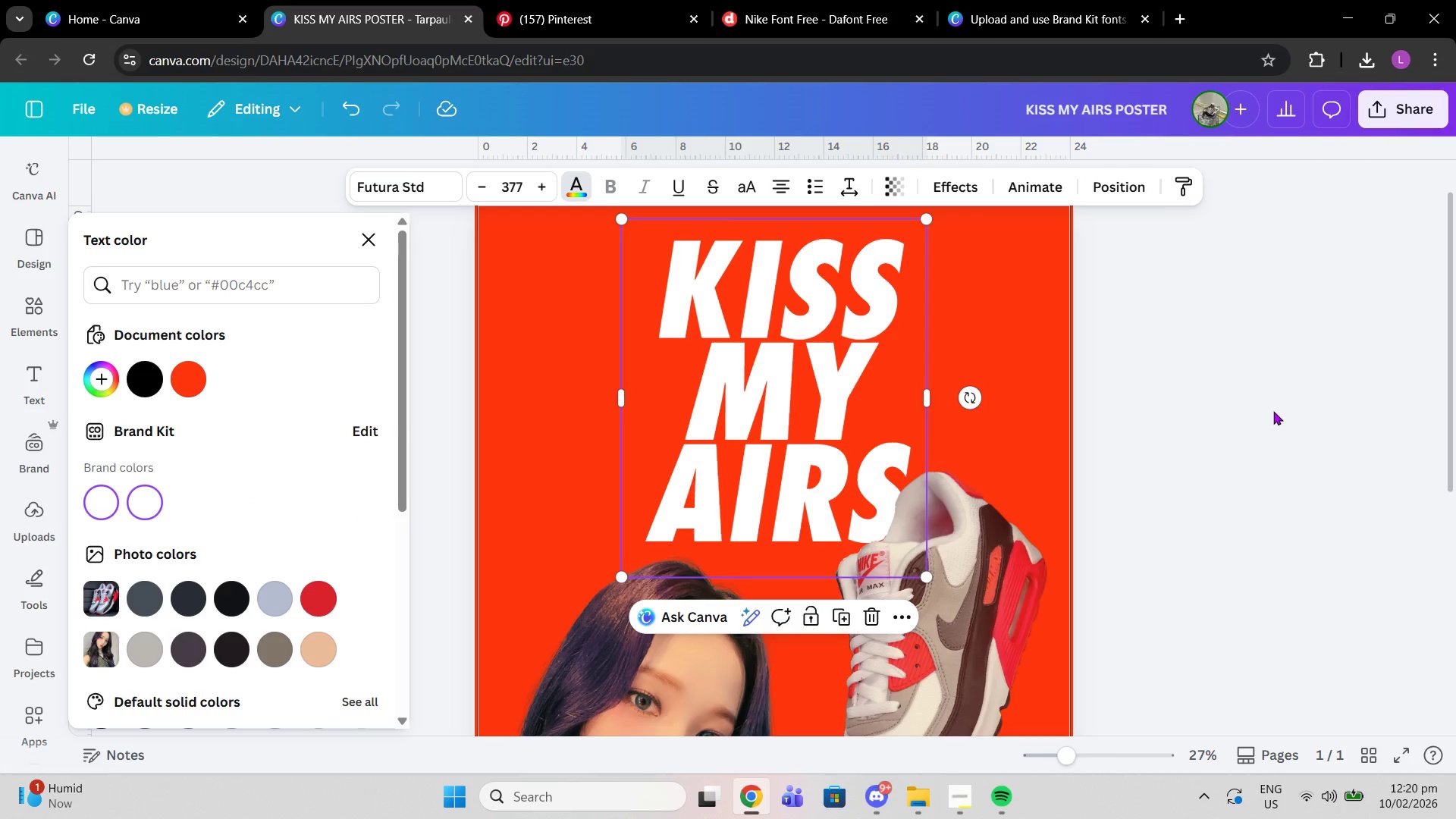 
double_click([1280, 412])
 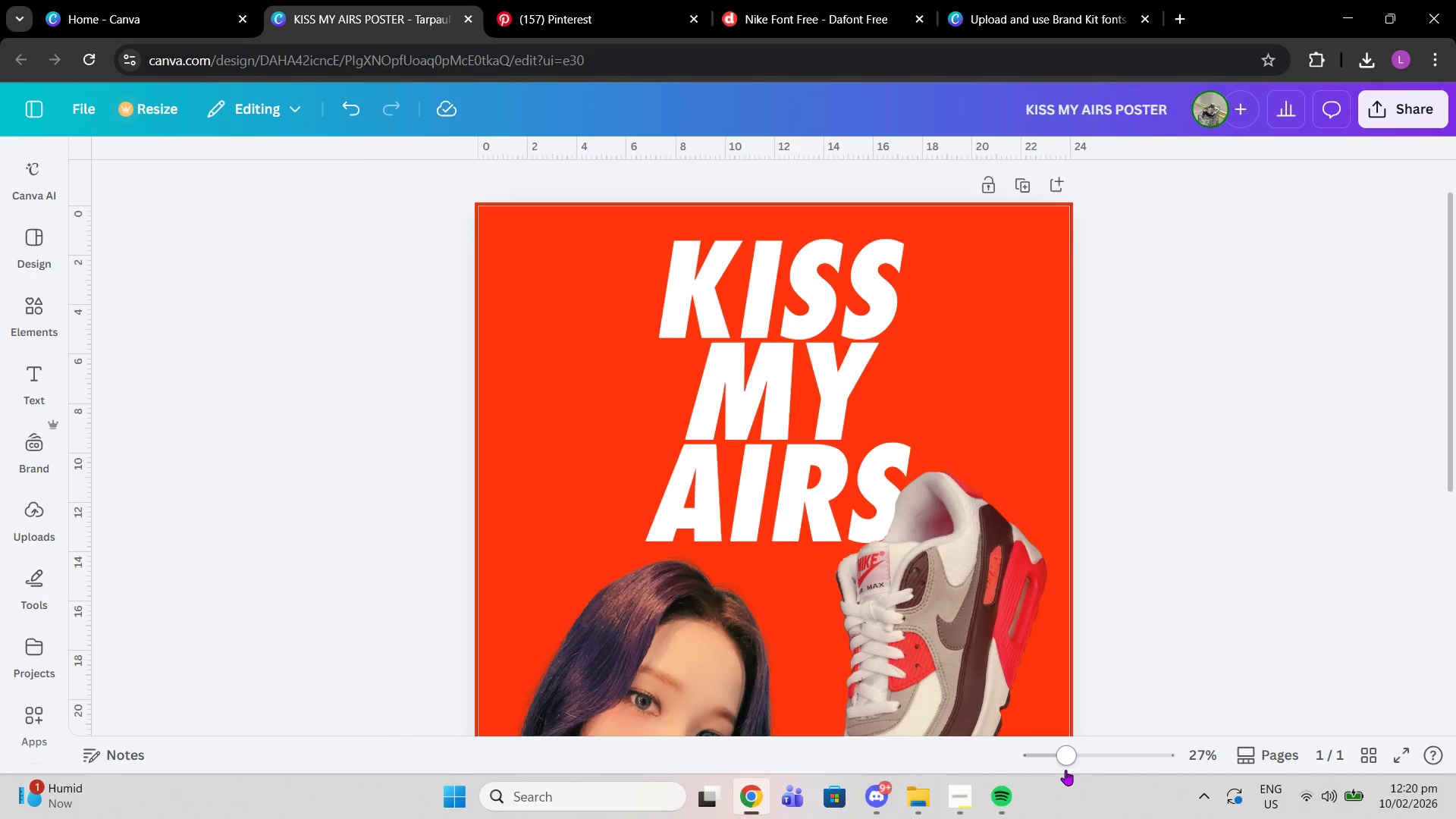 
left_click_drag(start_coordinate=[1067, 770], to_coordinate=[1053, 768])
 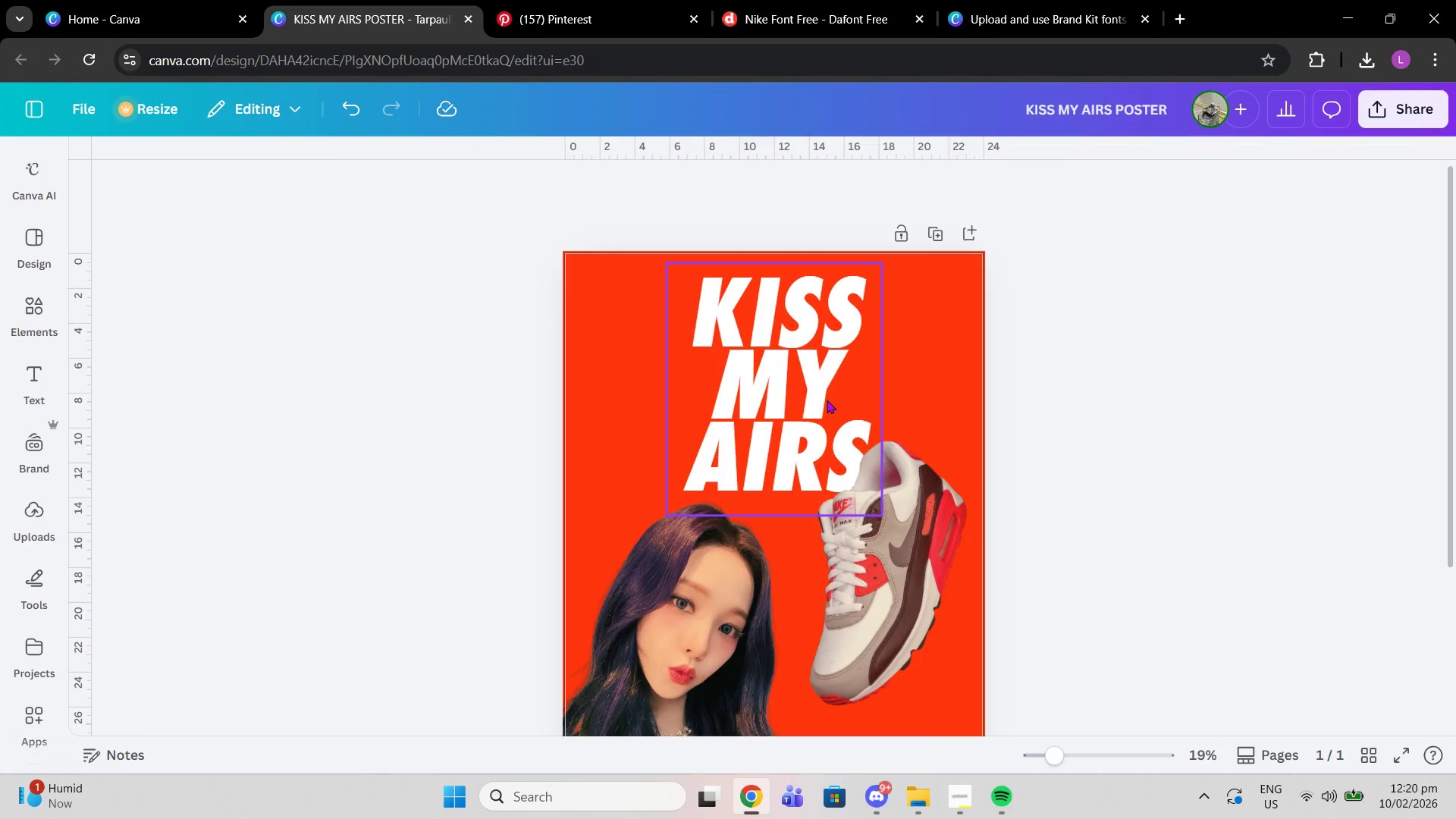 
left_click([827, 400])
 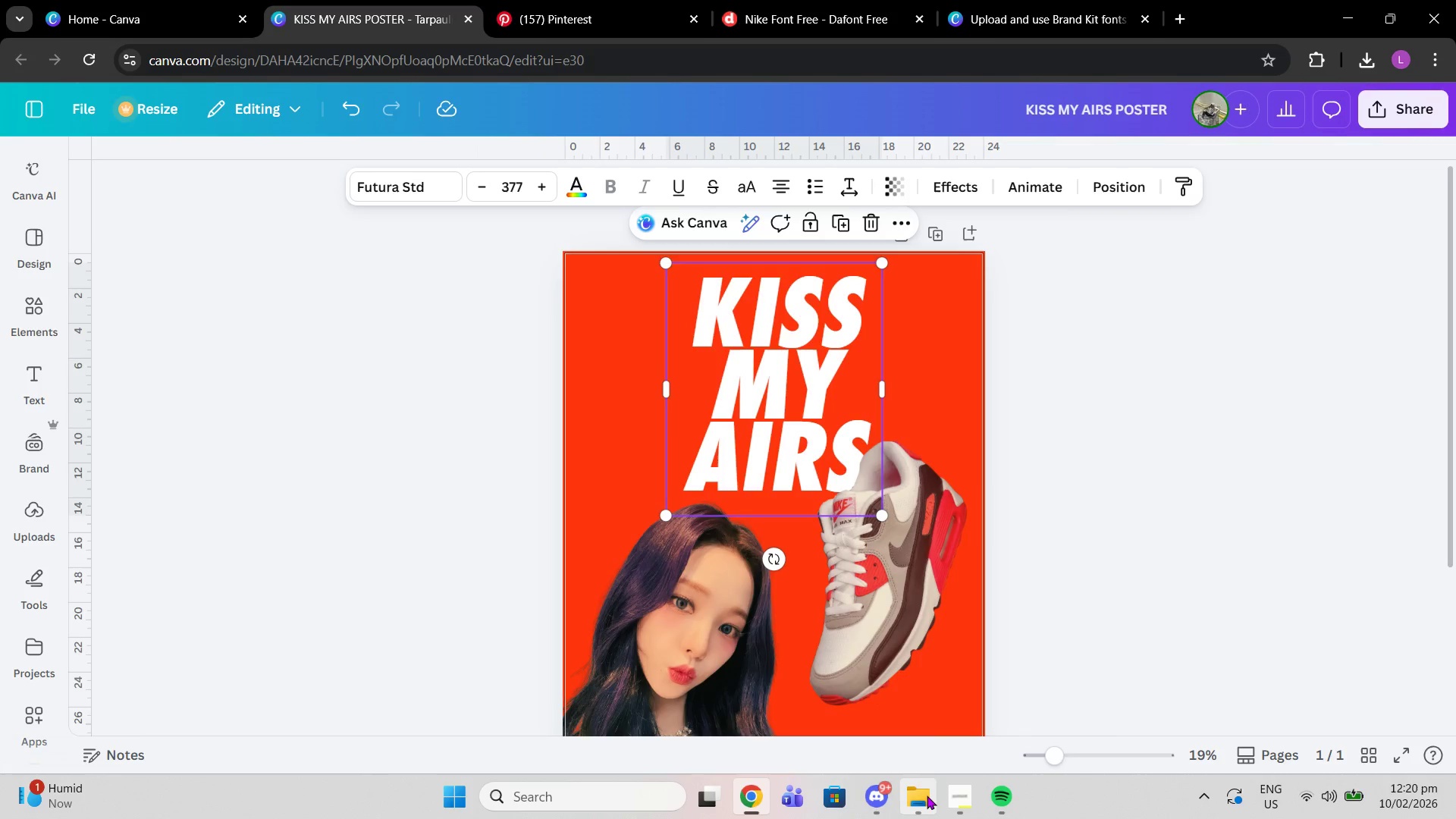 
left_click([927, 795])
 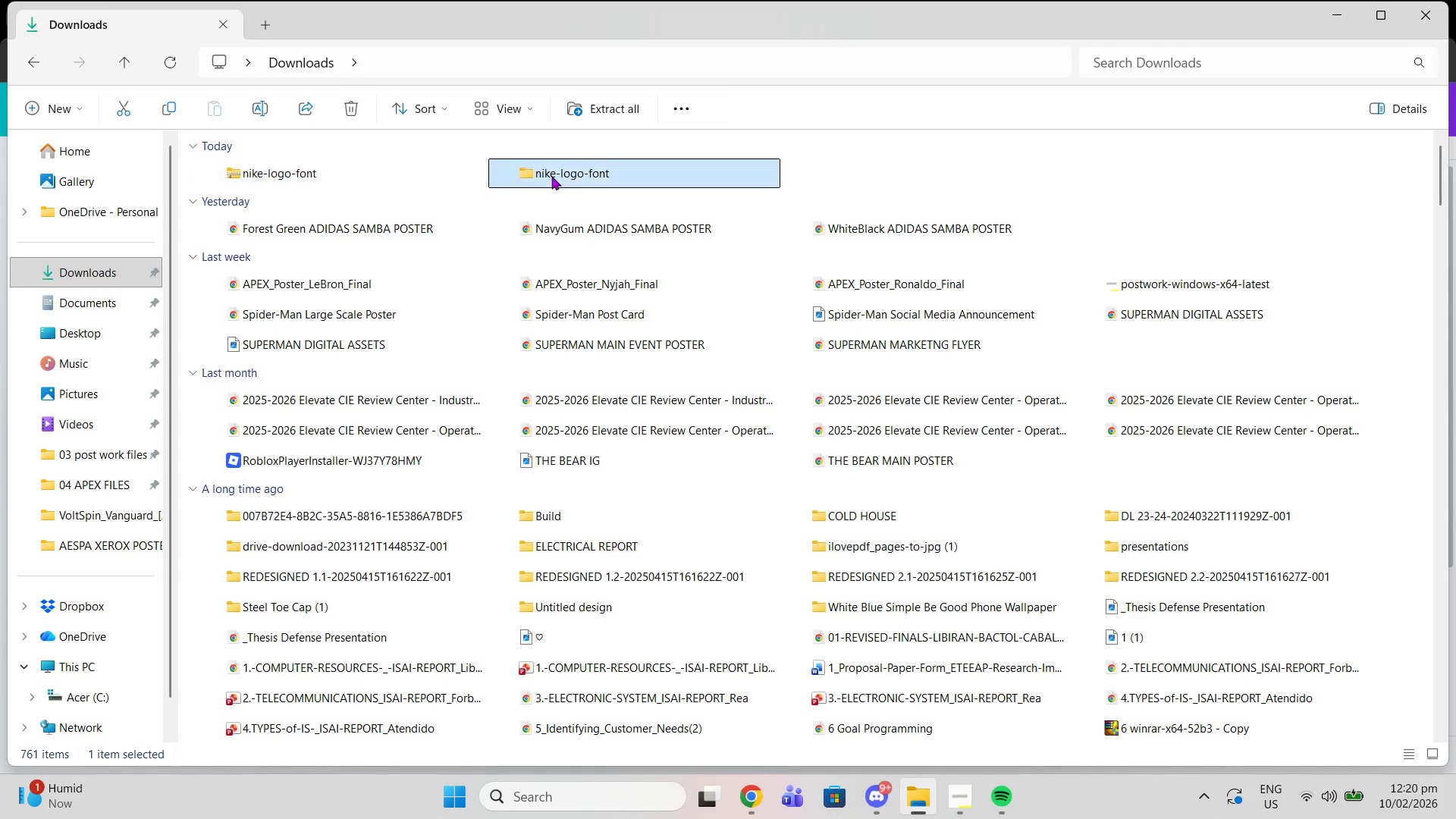 
double_click([551, 176])
 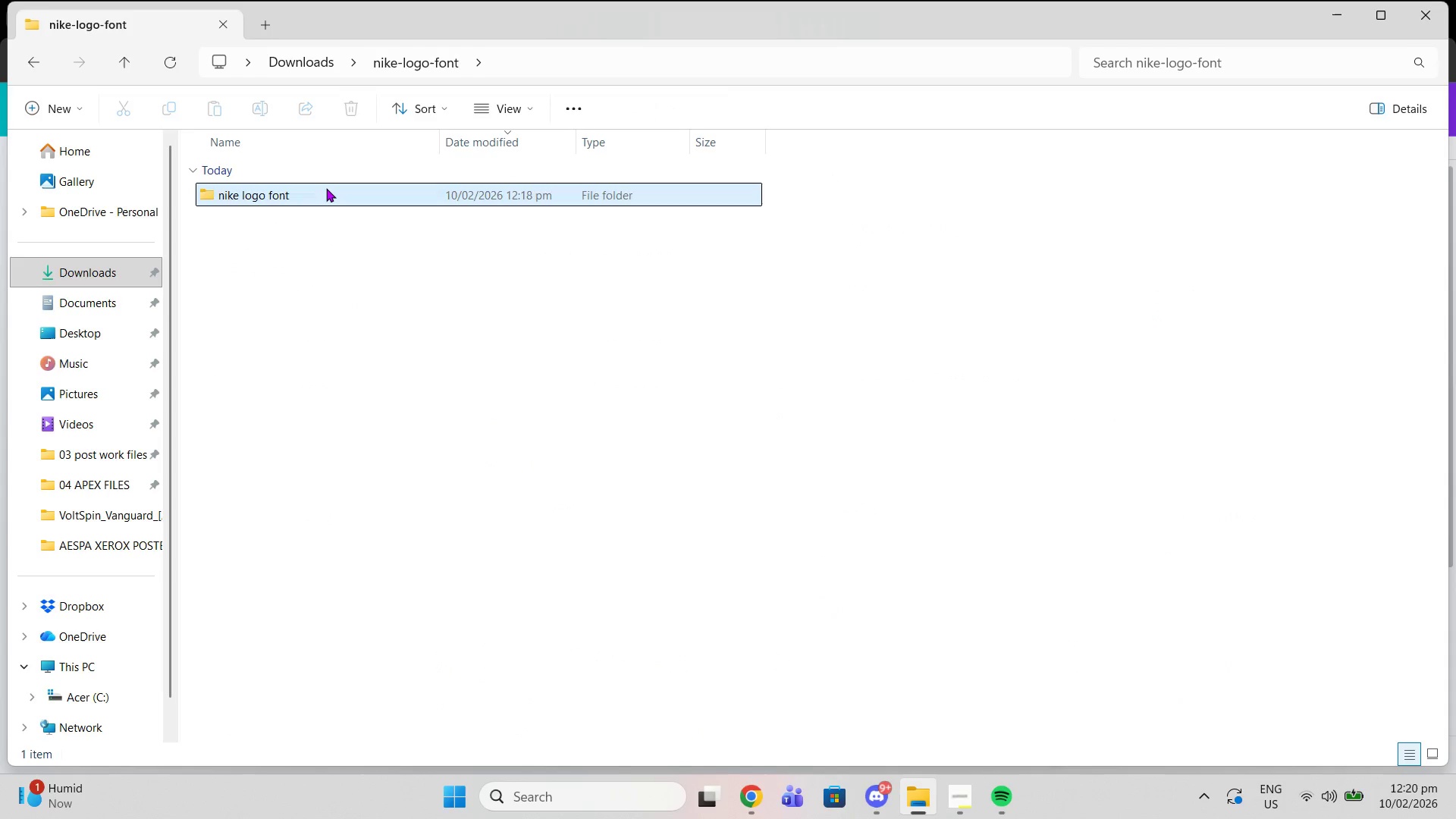 
double_click([326, 188])
 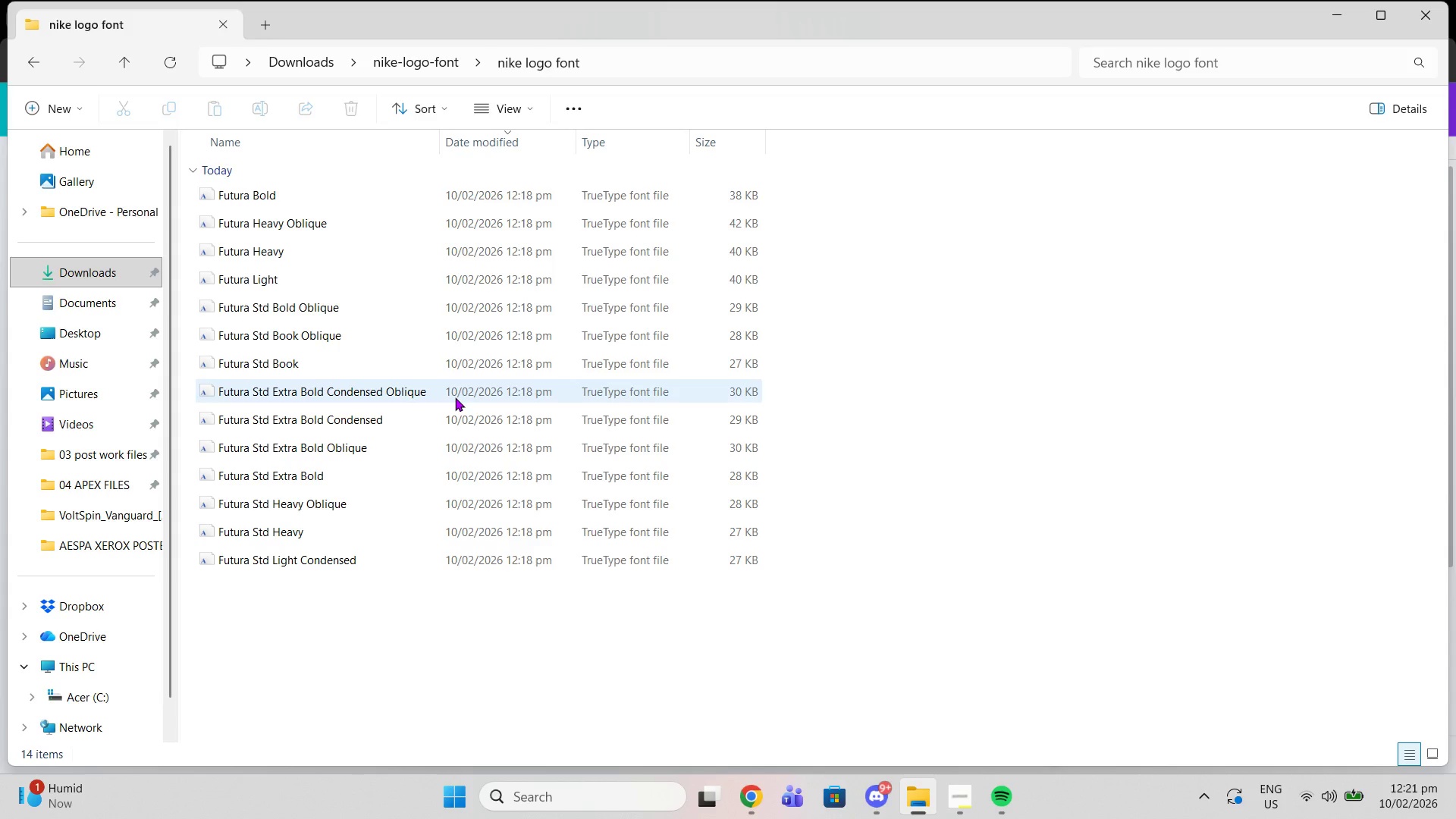 
wait(13.11)
 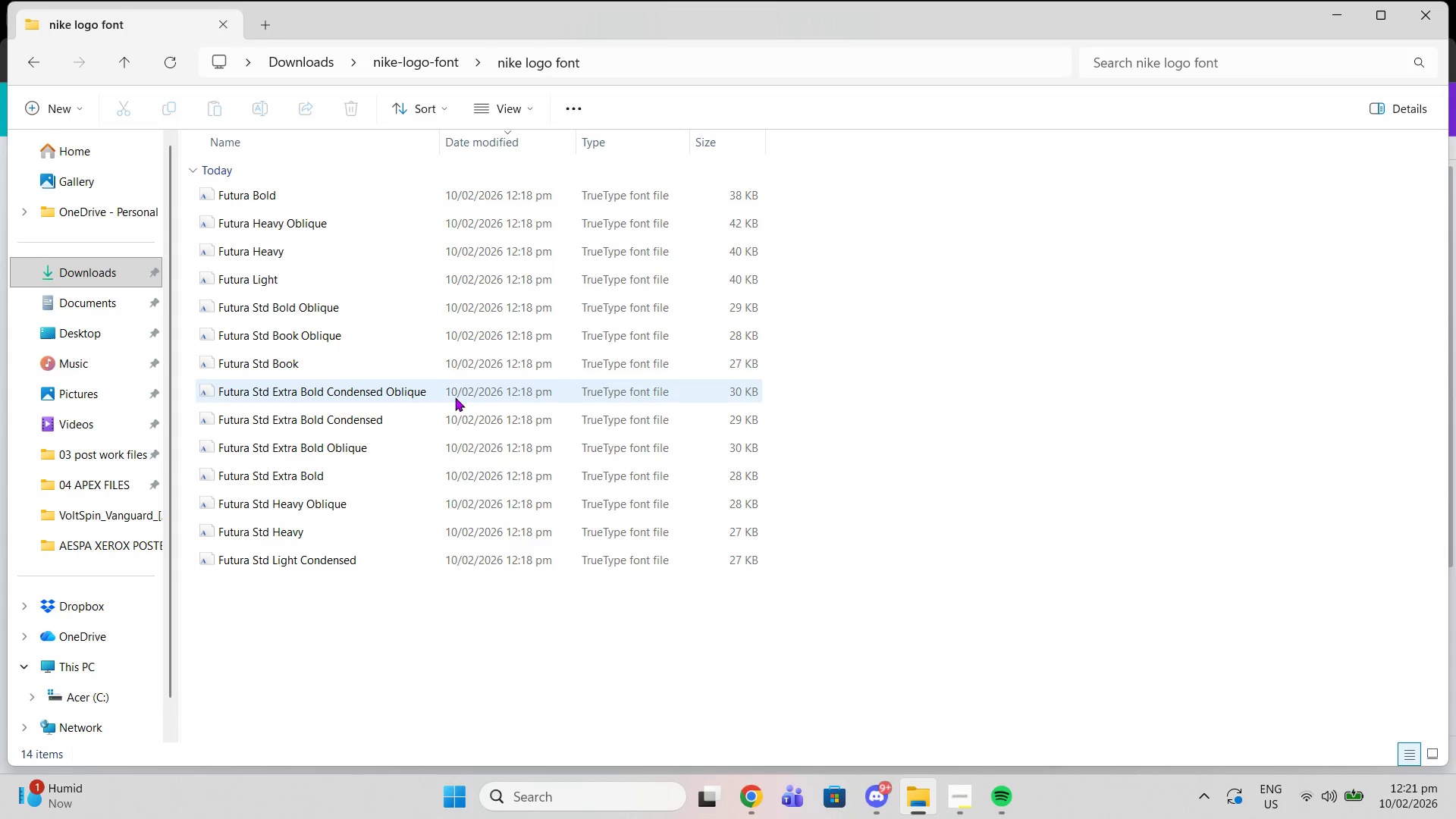 
left_click([762, 803])
 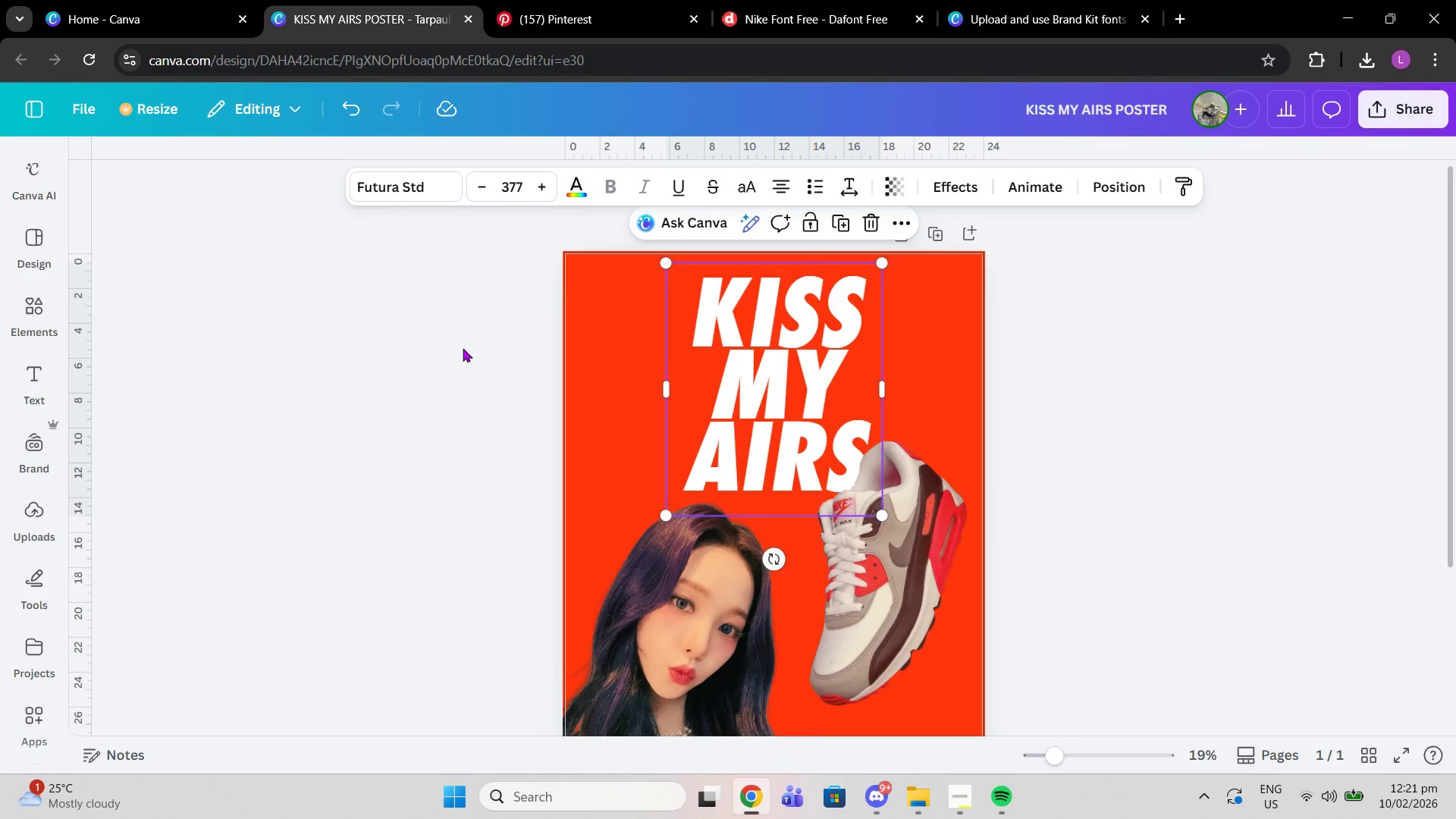 
left_click([463, 348])
 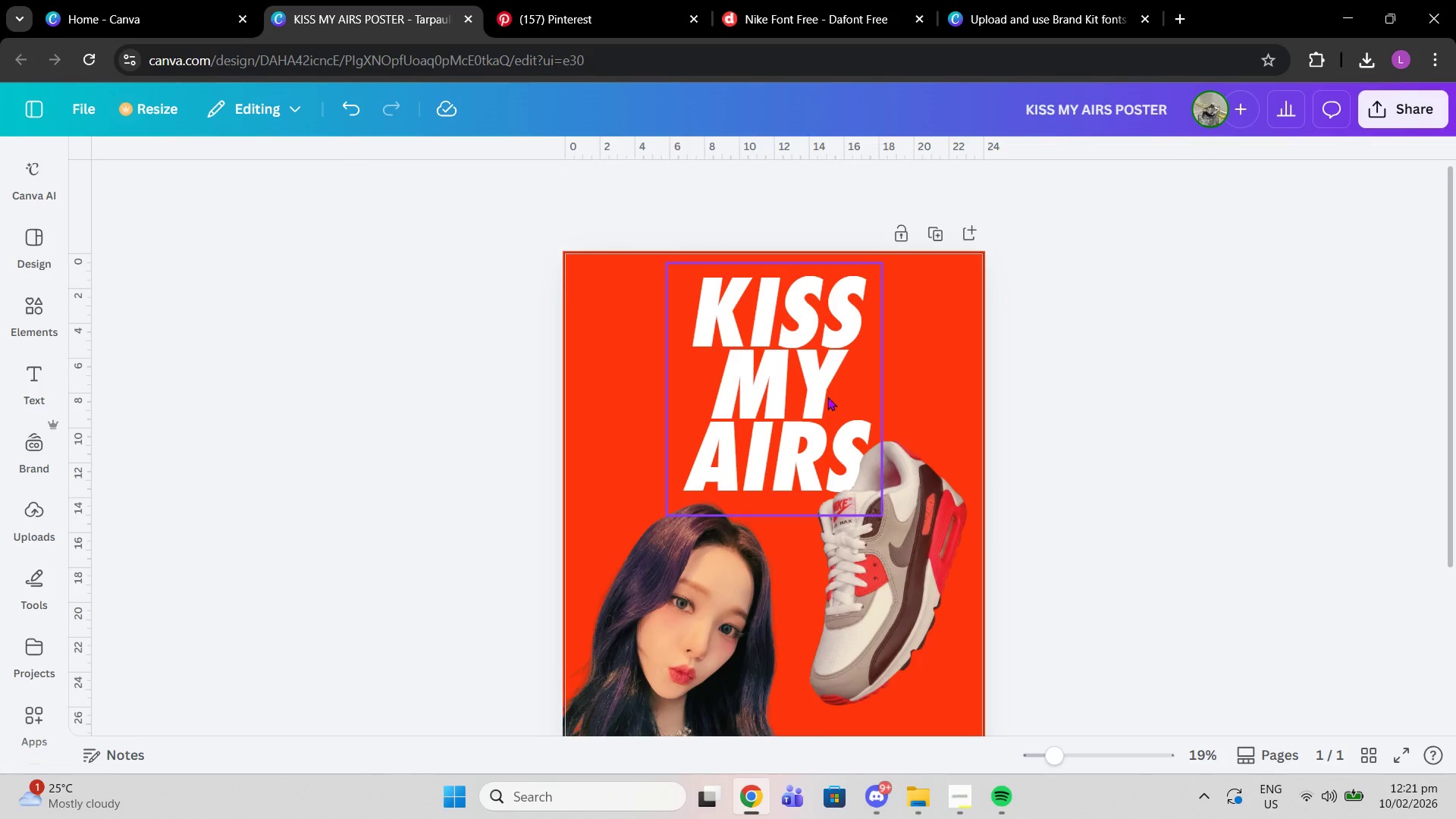 
left_click([827, 397])
 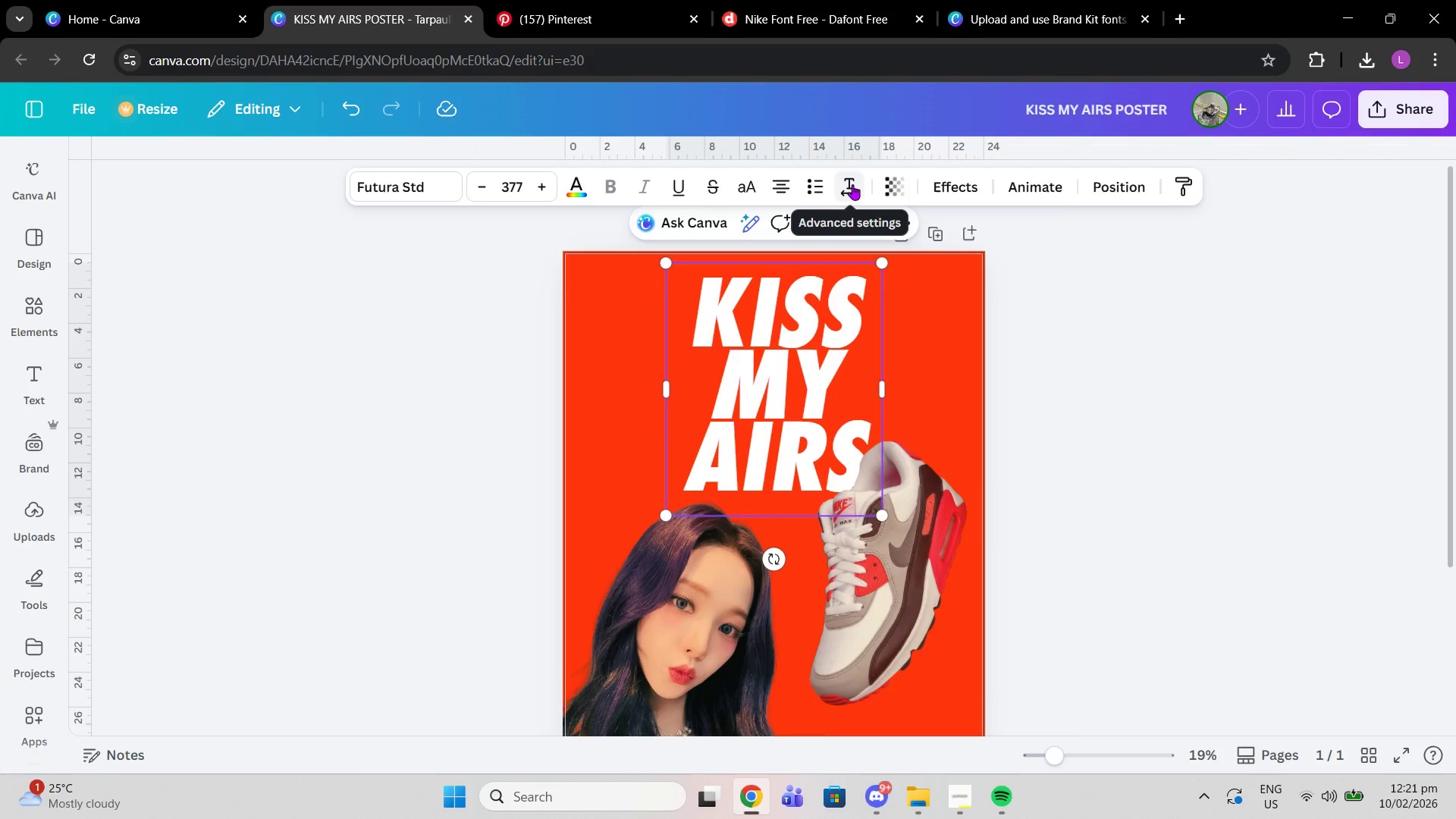 
left_click([852, 184])
 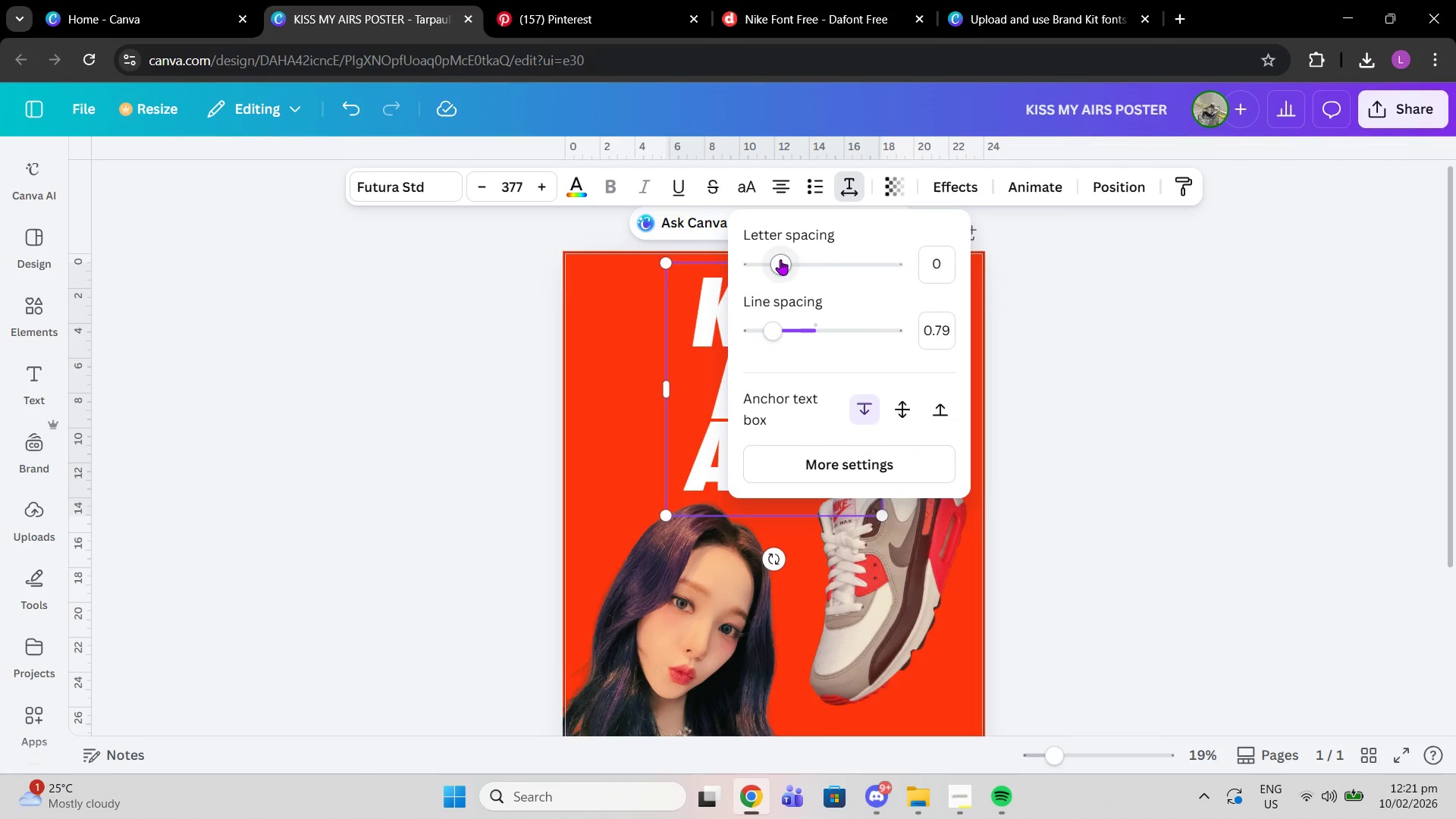 
left_click_drag(start_coordinate=[780, 259], to_coordinate=[774, 259])
 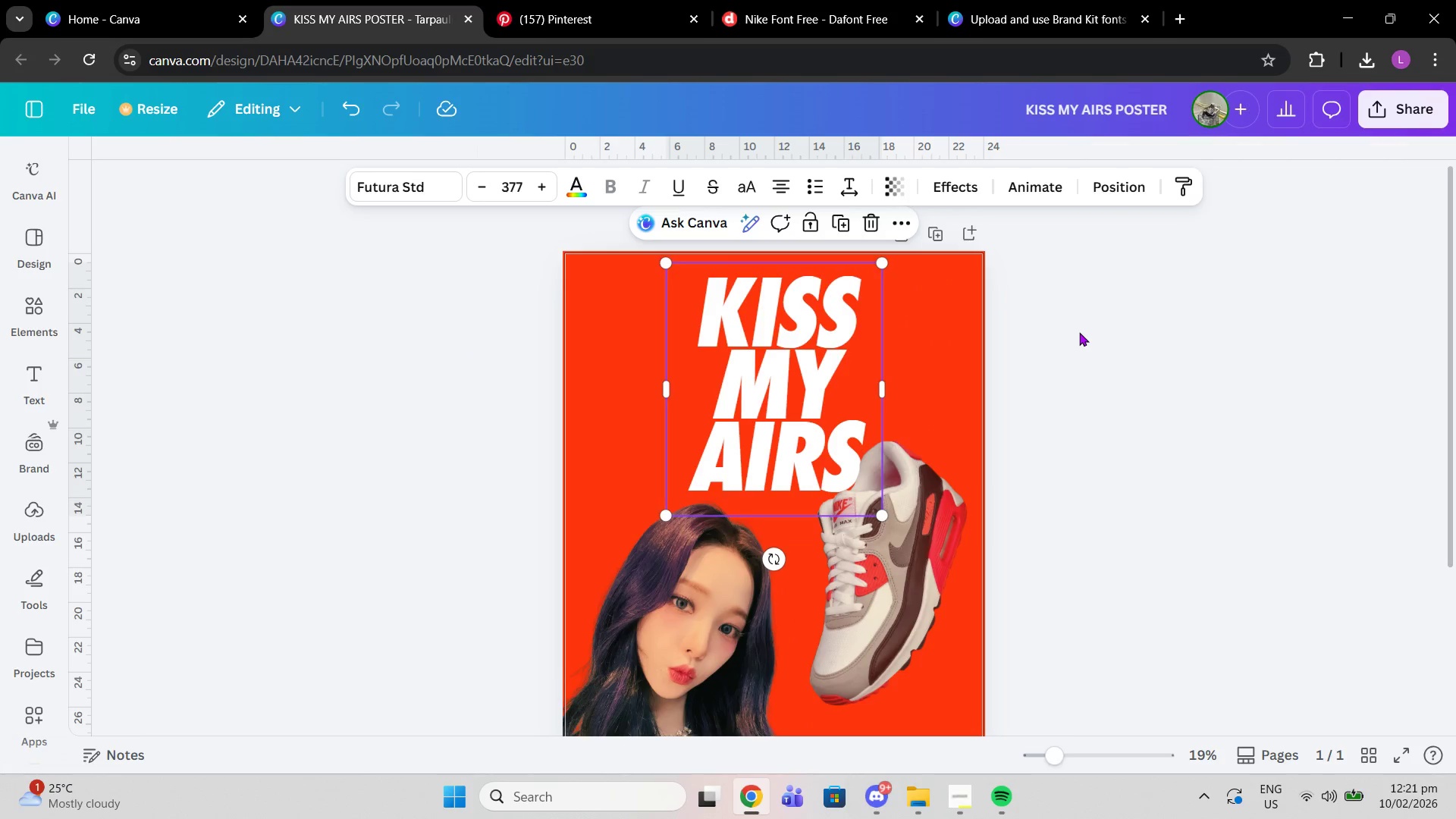 
left_click([1079, 332])
 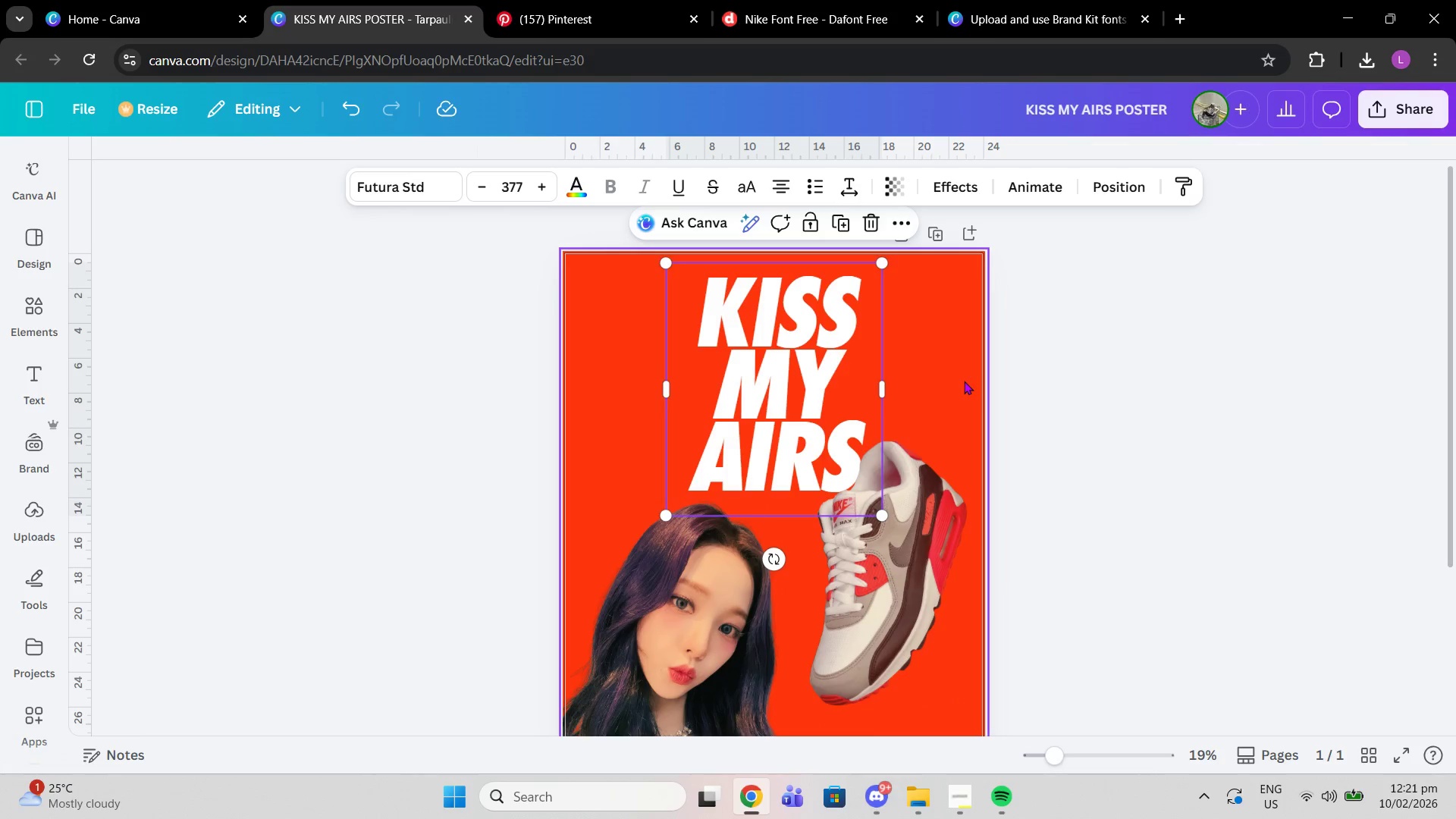 
wait(6.17)
 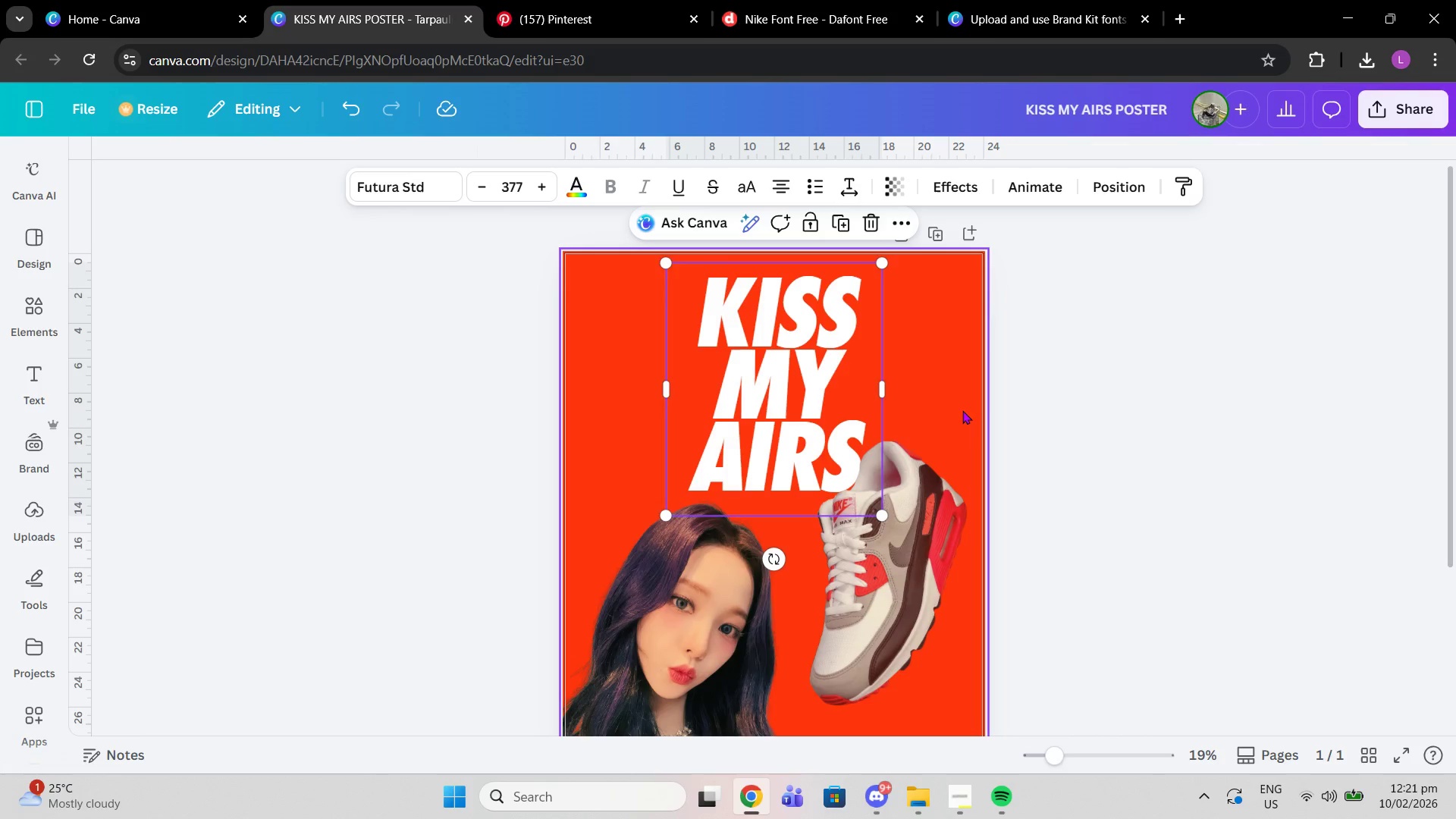 
double_click([1170, 374])
 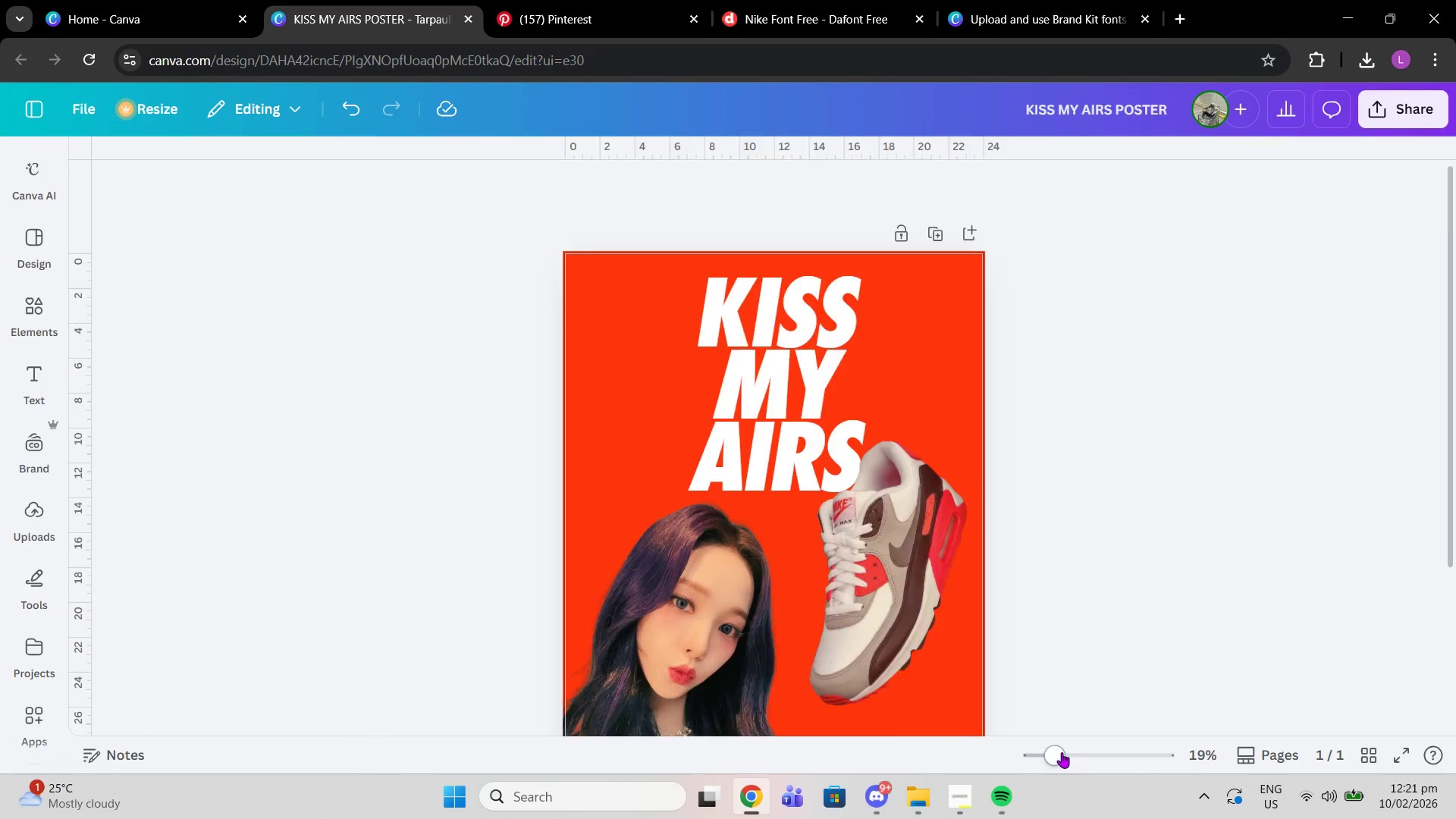 
left_click_drag(start_coordinate=[1064, 752], to_coordinate=[1042, 745])
 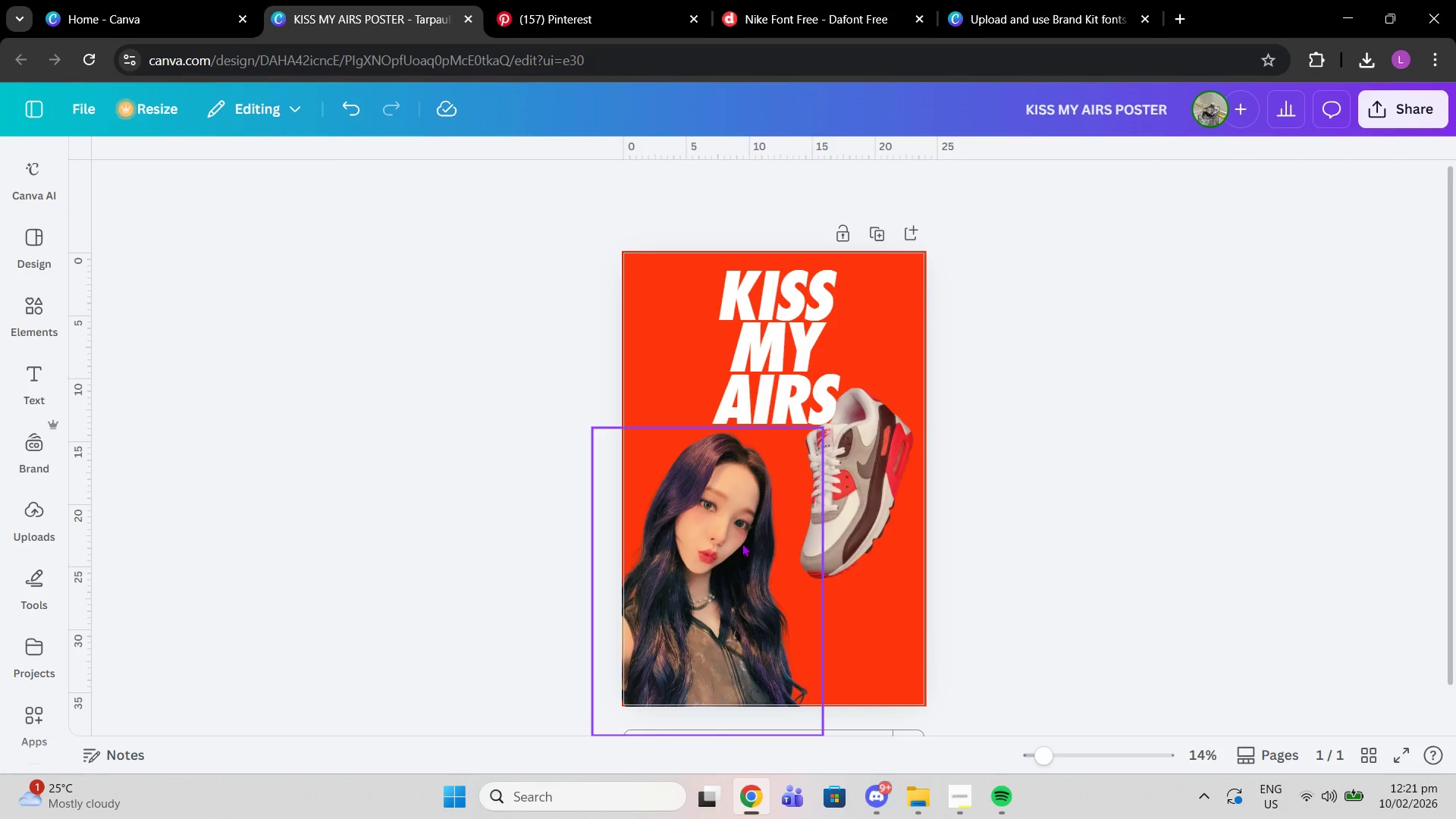 
left_click([738, 563])
 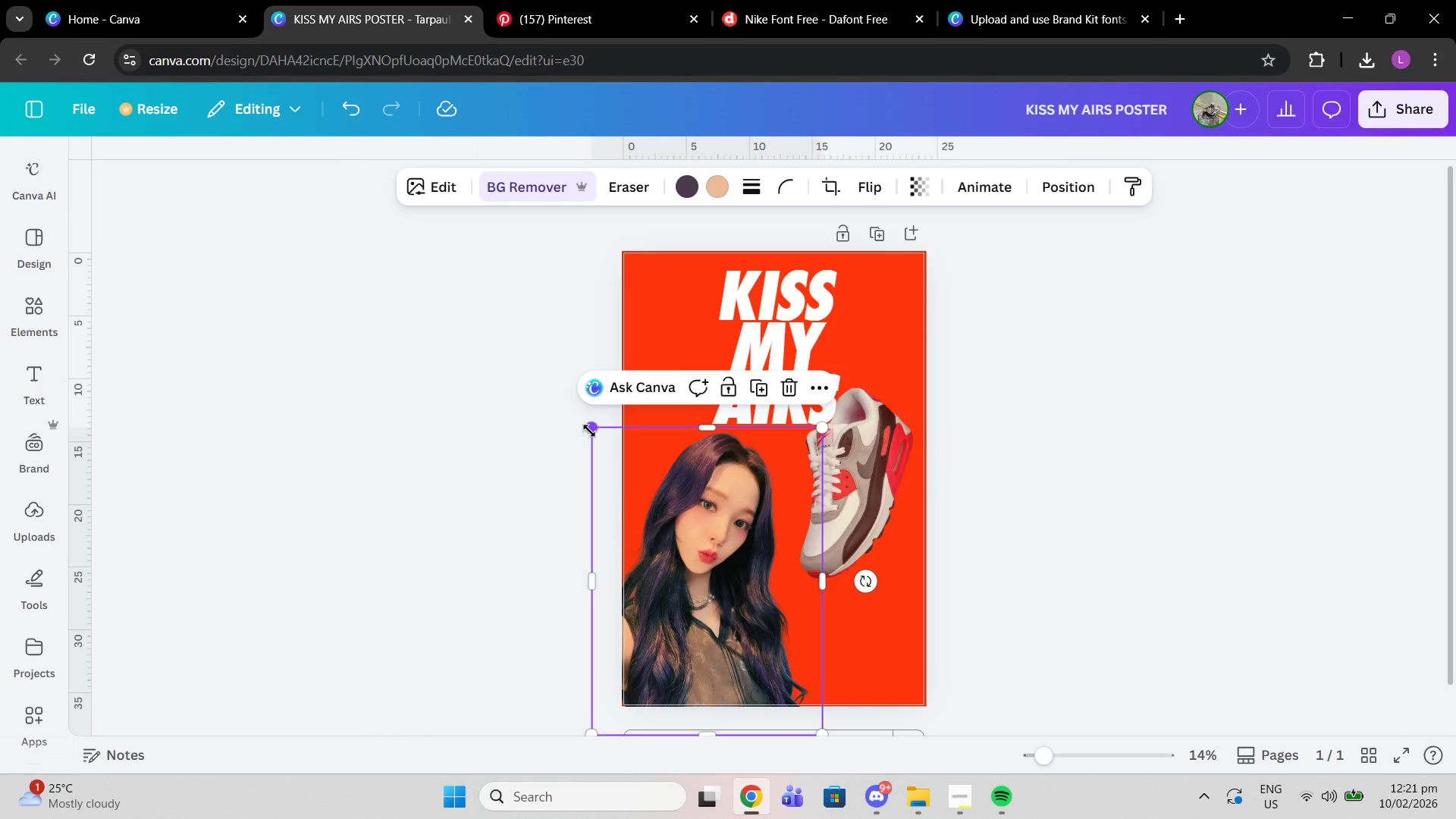 
left_click_drag(start_coordinate=[589, 431], to_coordinate=[565, 424])
 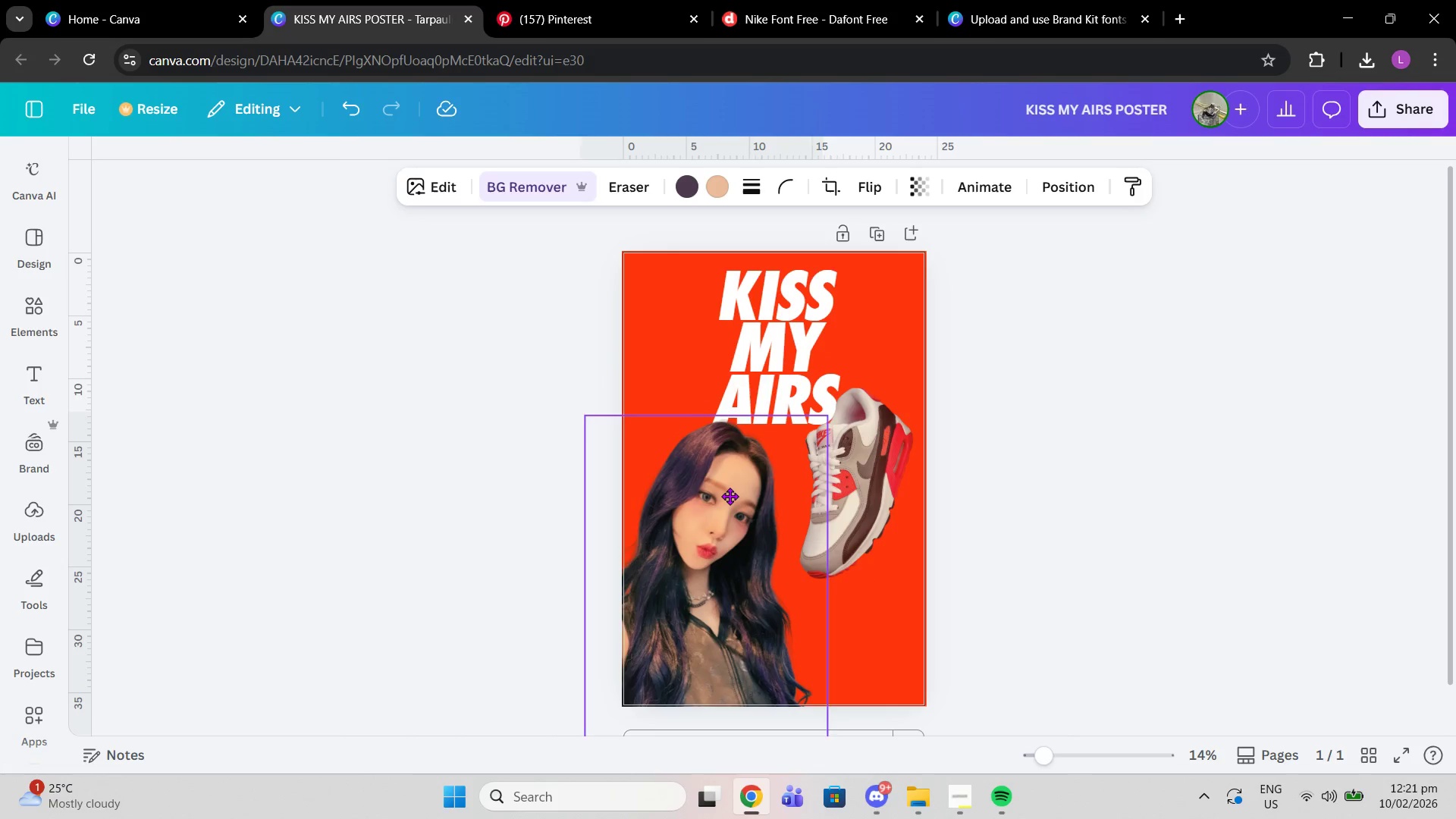 
left_click_drag(start_coordinate=[723, 489], to_coordinate=[726, 495])
 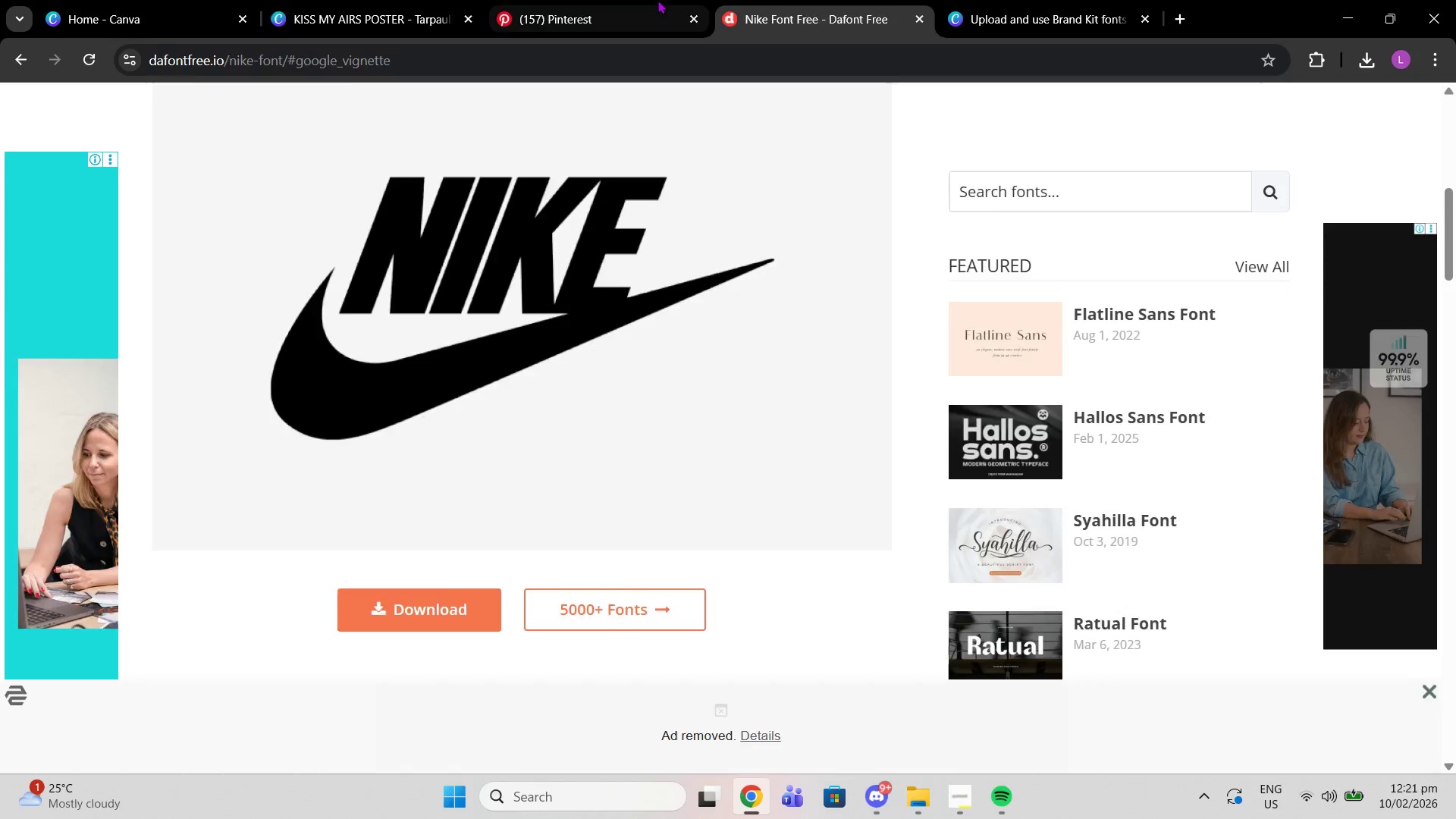 
double_click([660, 0])
 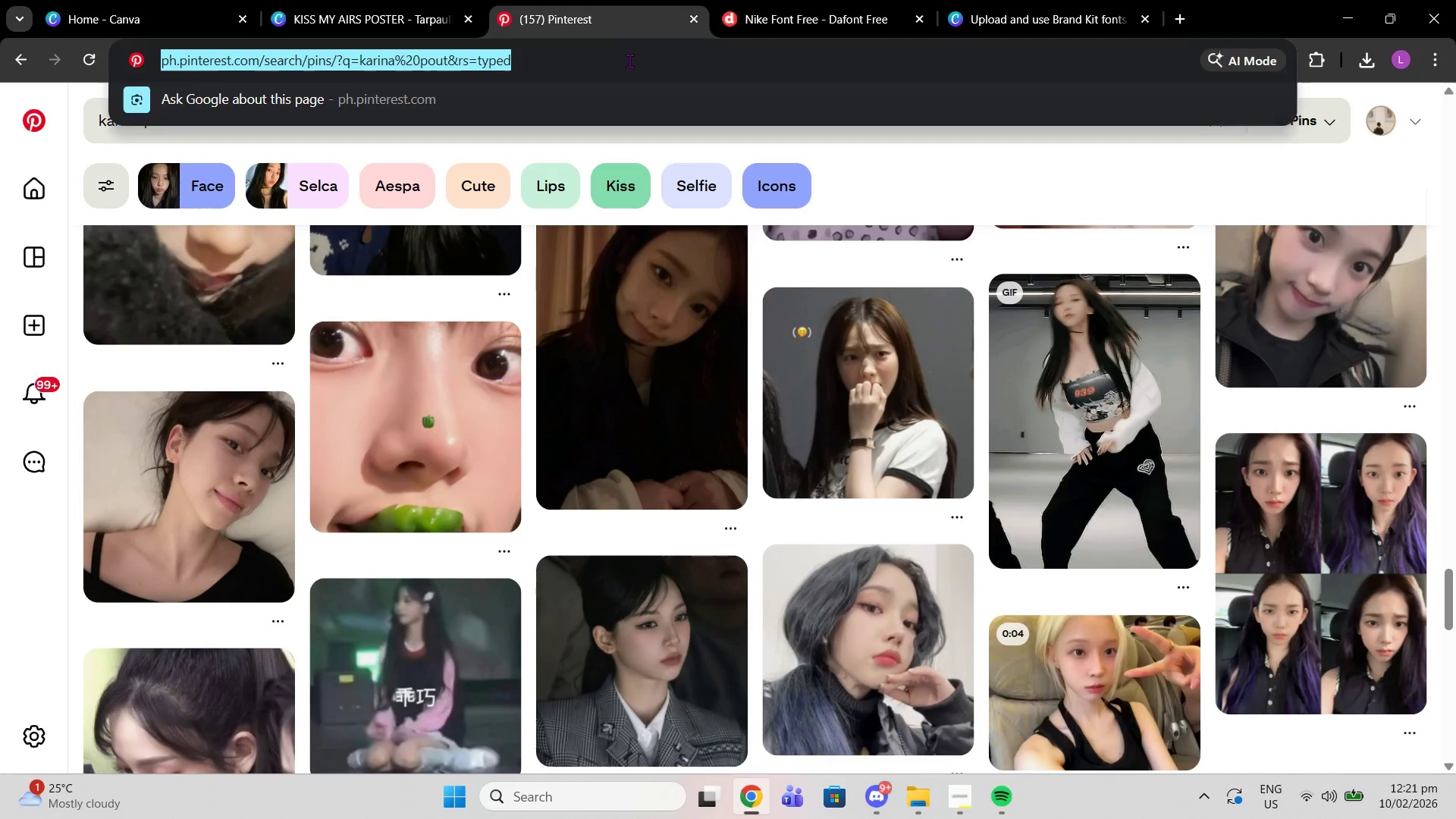 
left_click([629, 61])
 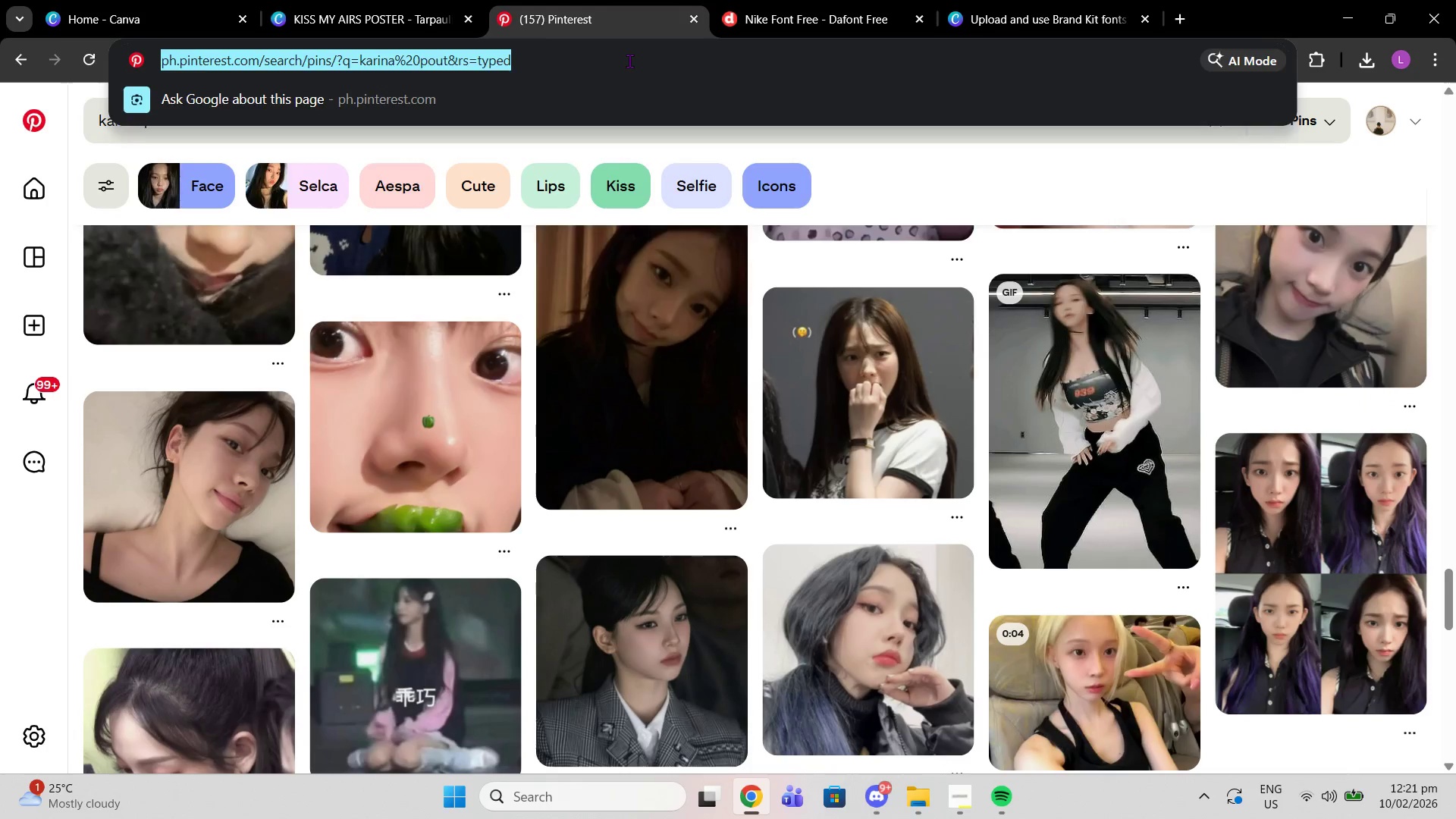 
type(karina kiss d)
key(Backspace)
key(Backspace)
 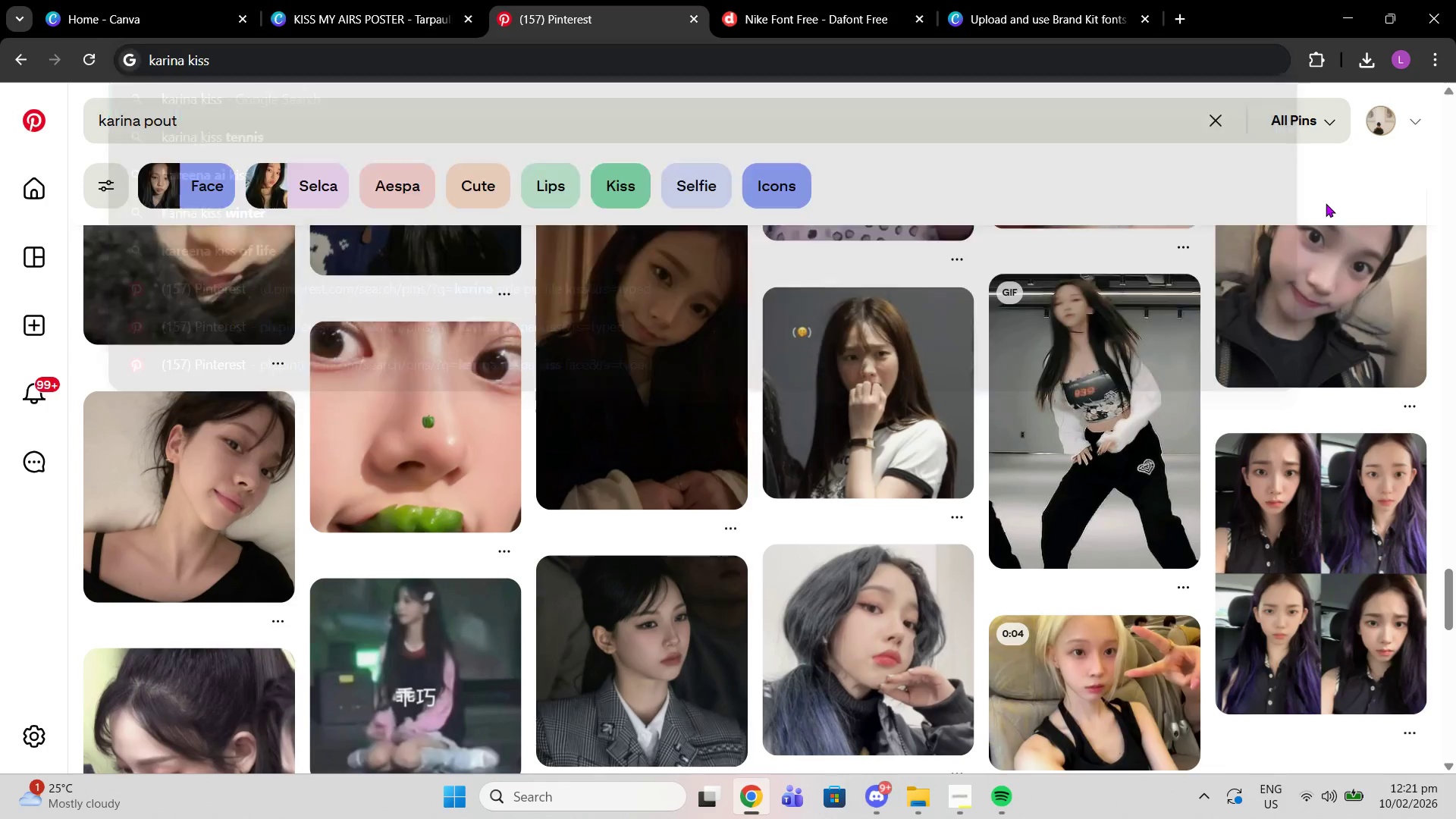 
left_click([1326, 203])
 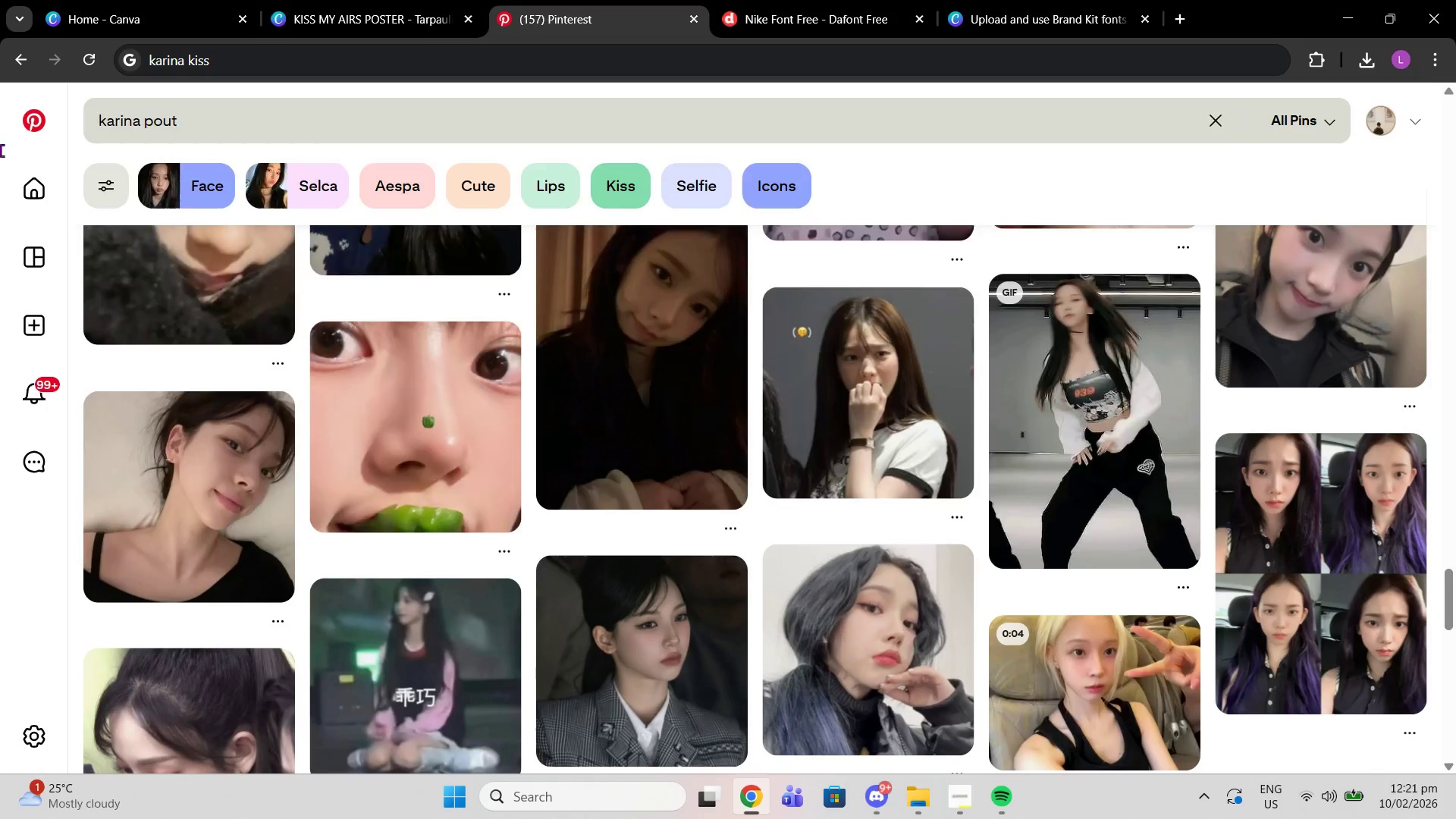 
left_click_drag(start_coordinate=[422, 125], to_coordinate=[0, 150])
 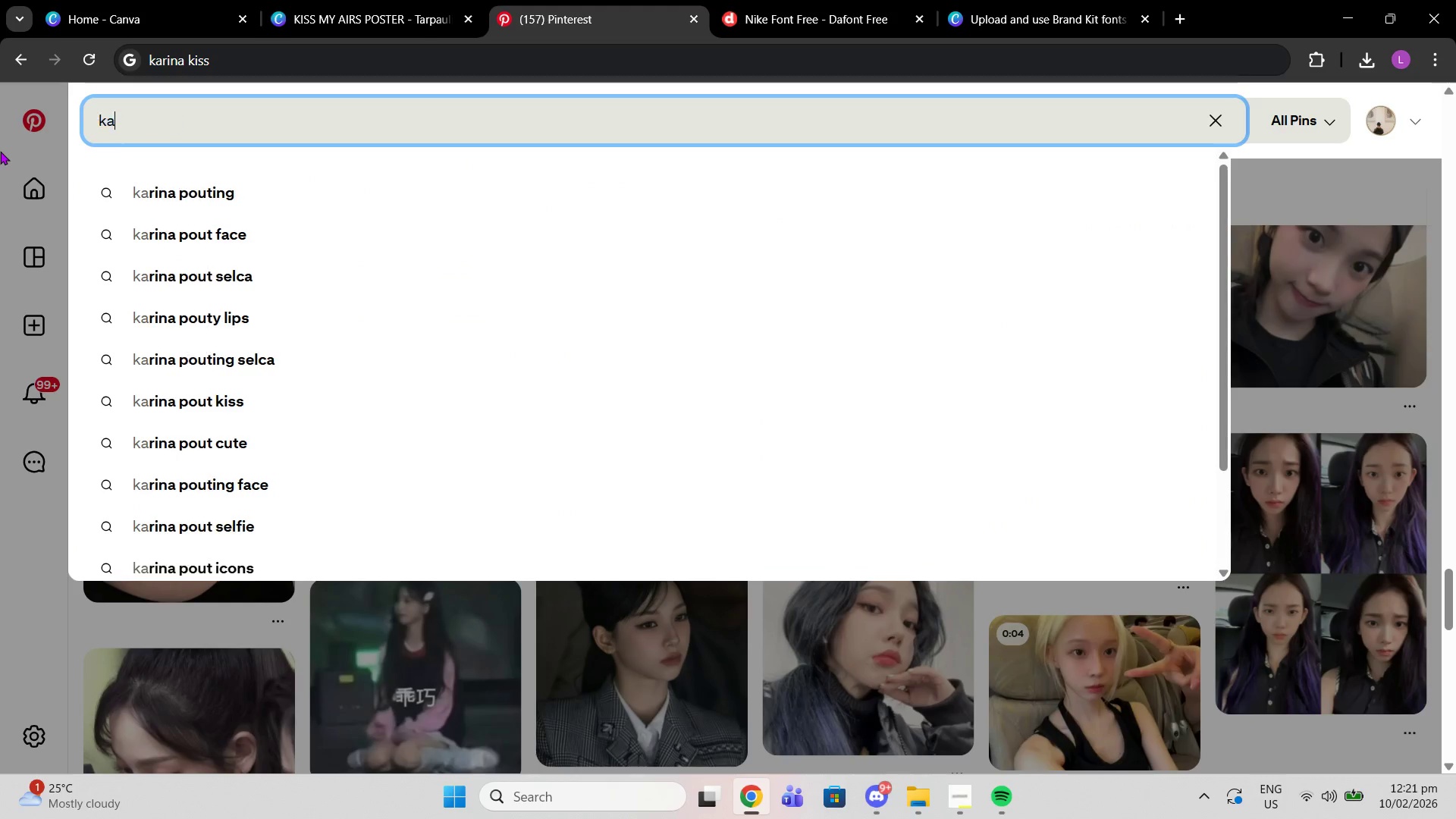 
type(karina kiss face)
 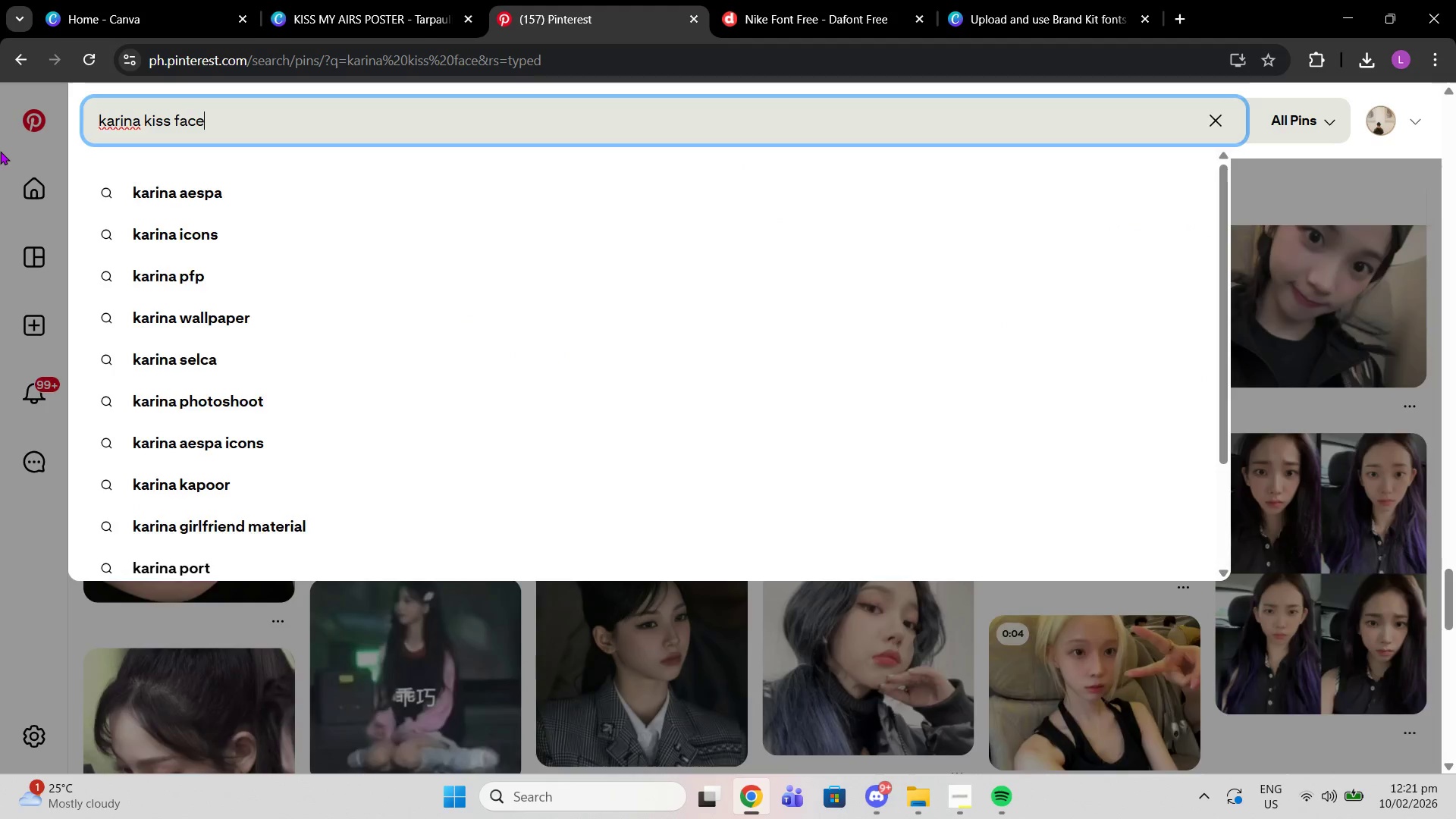 
key(Enter)
 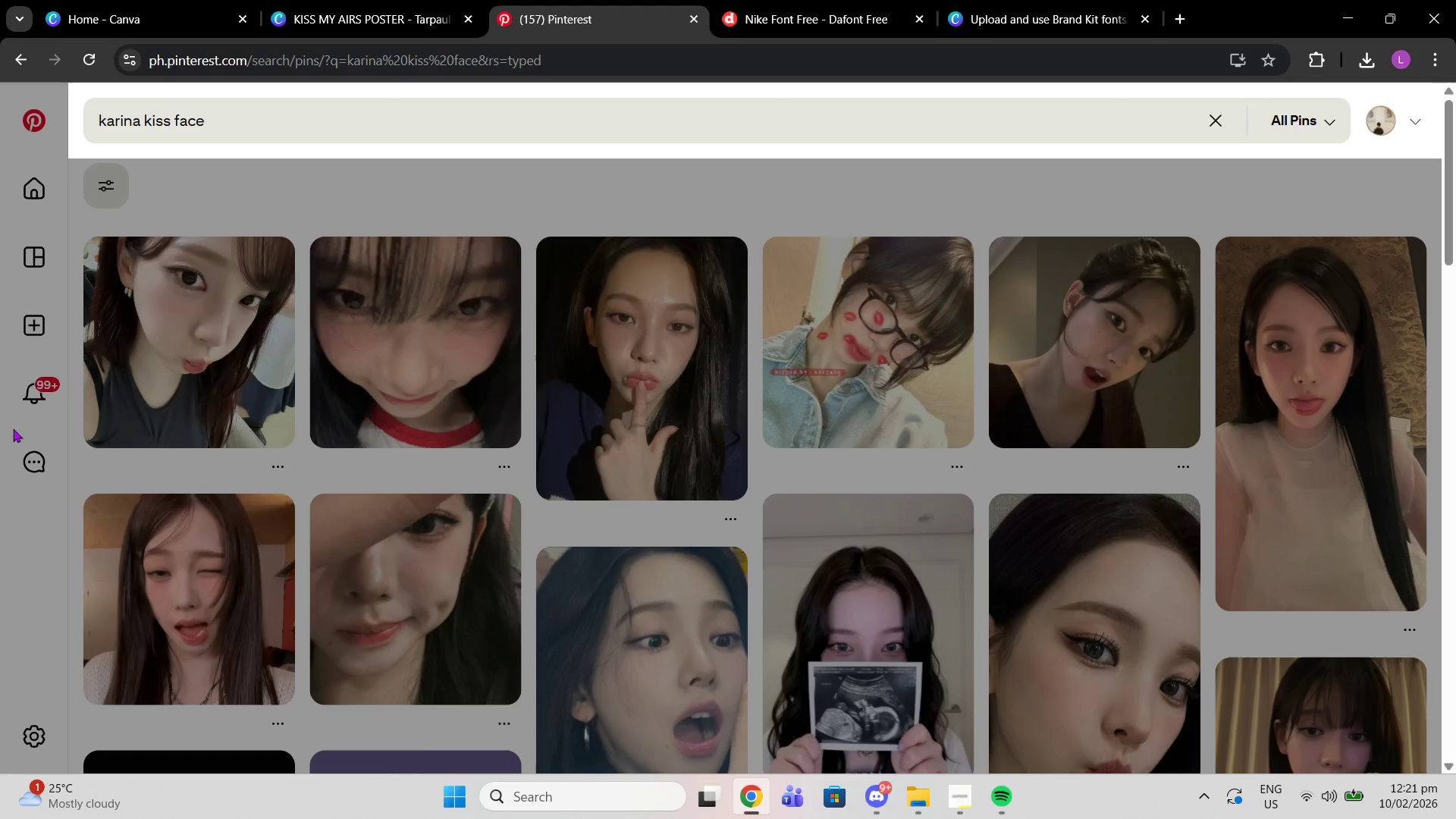 
left_click([253, 238])
 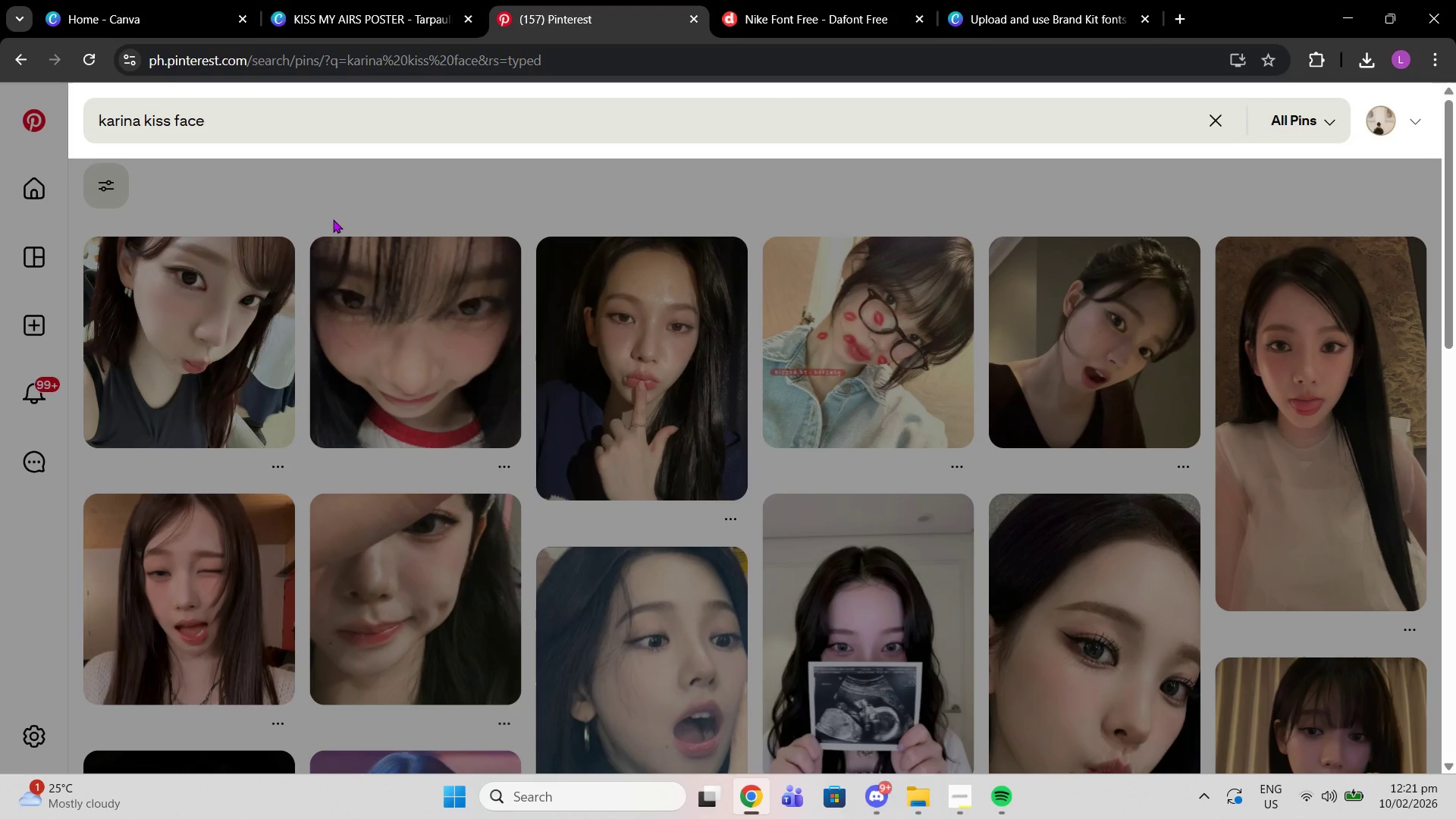 
left_click([333, 219])
 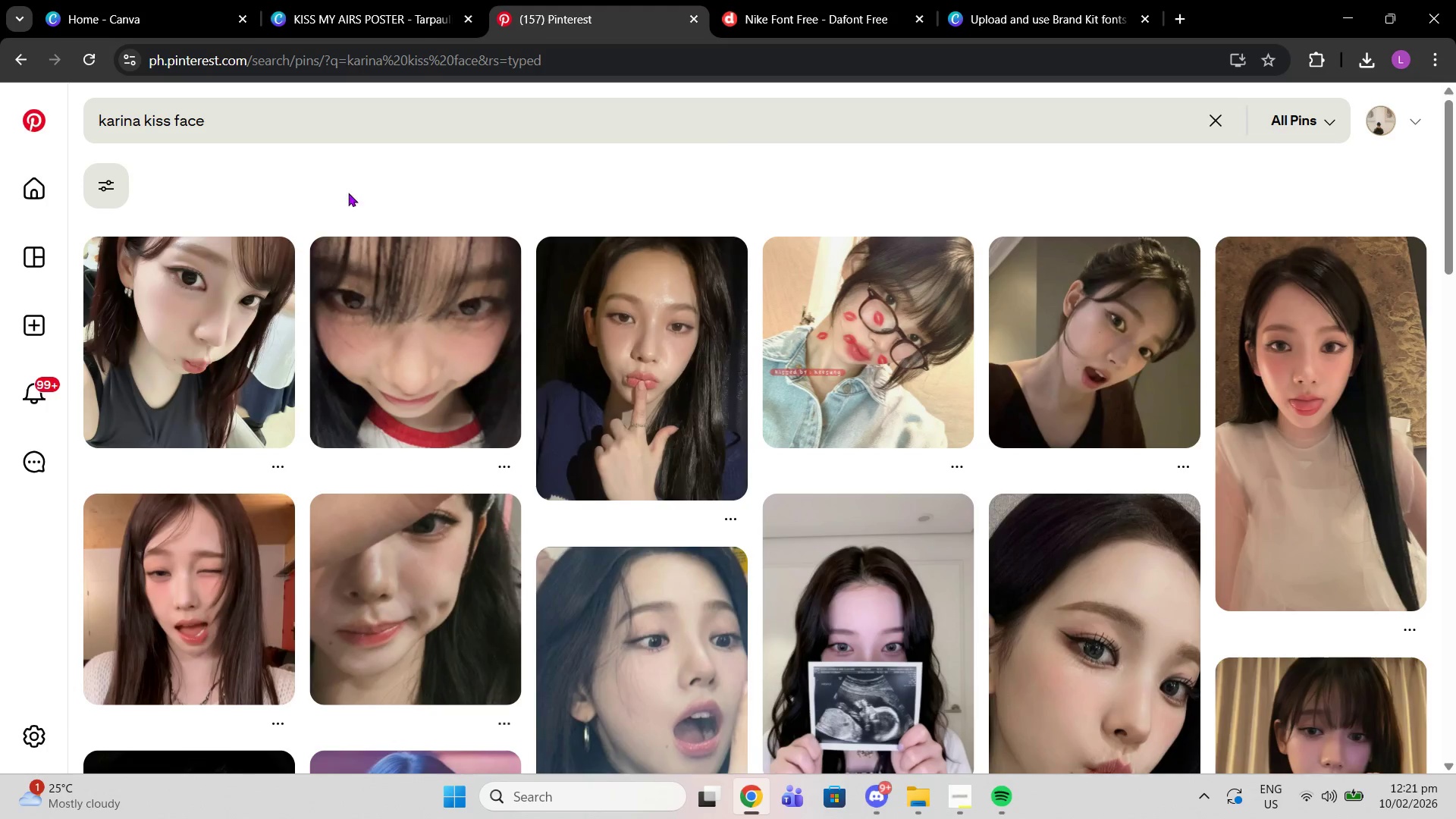 
scroll: coordinate [1055, 460], scroll_direction: down, amount: 11.0
 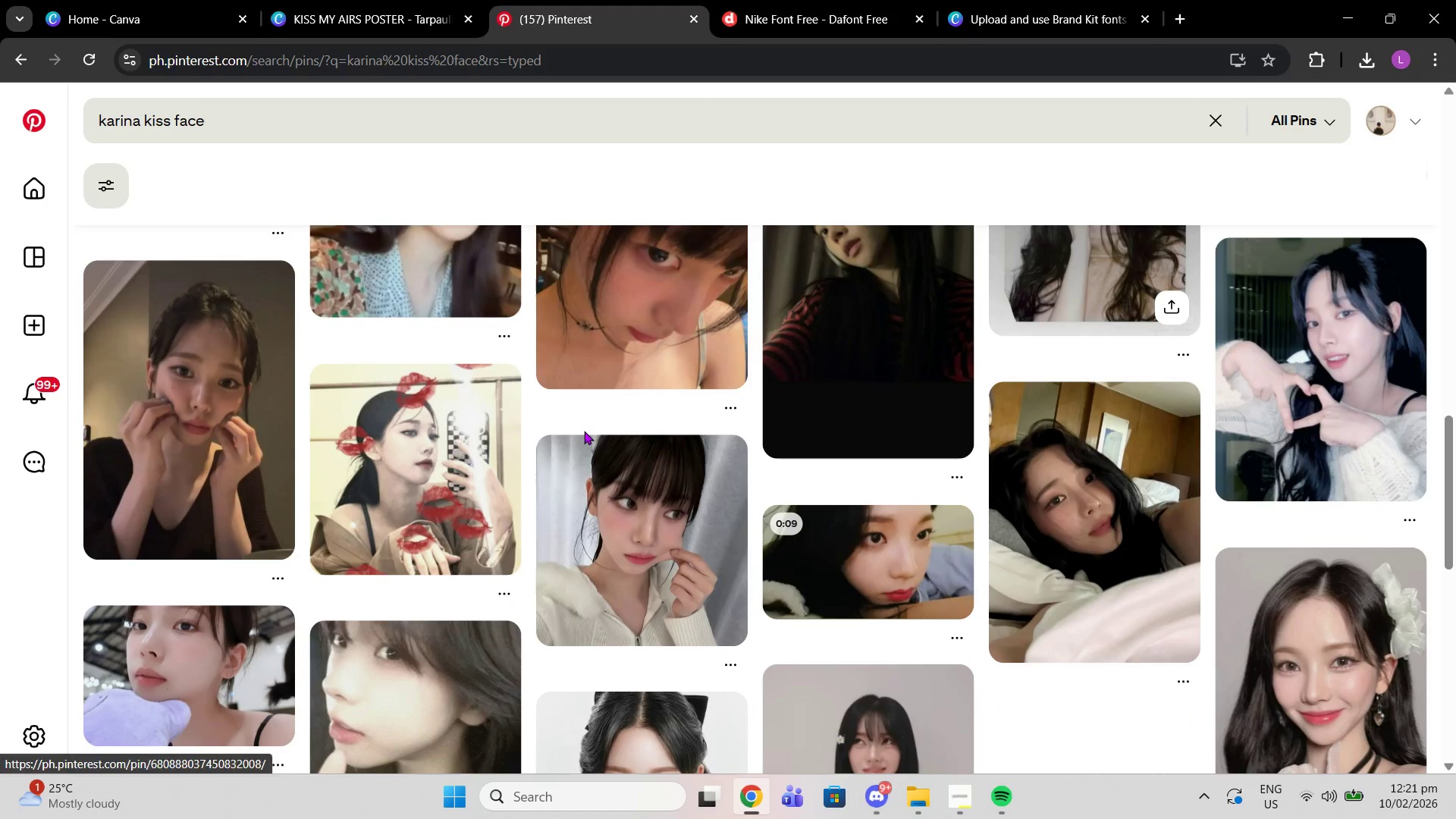 
scroll: coordinate [883, 554], scroll_direction: down, amount: 8.0
 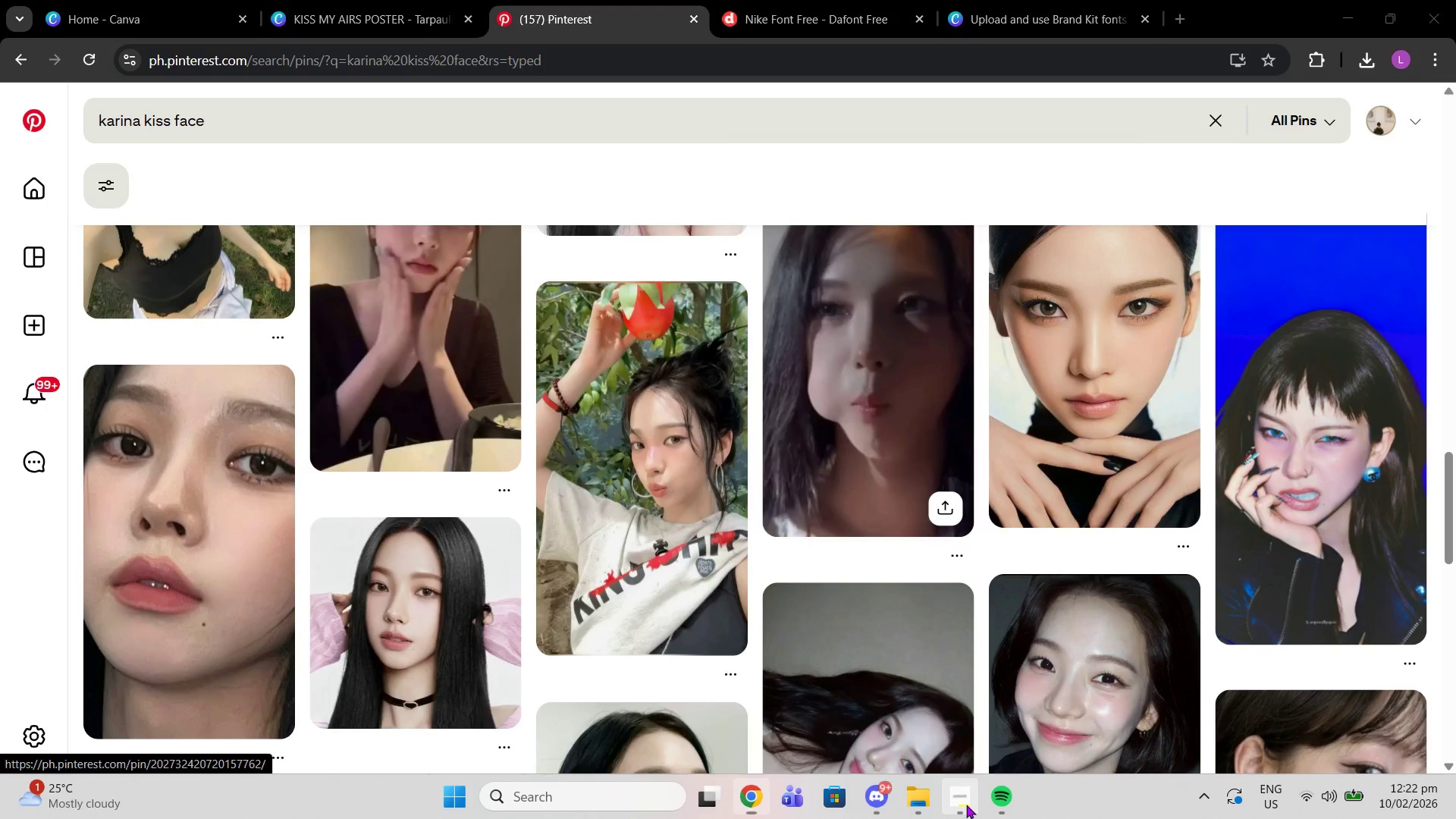 
left_click([966, 805])
 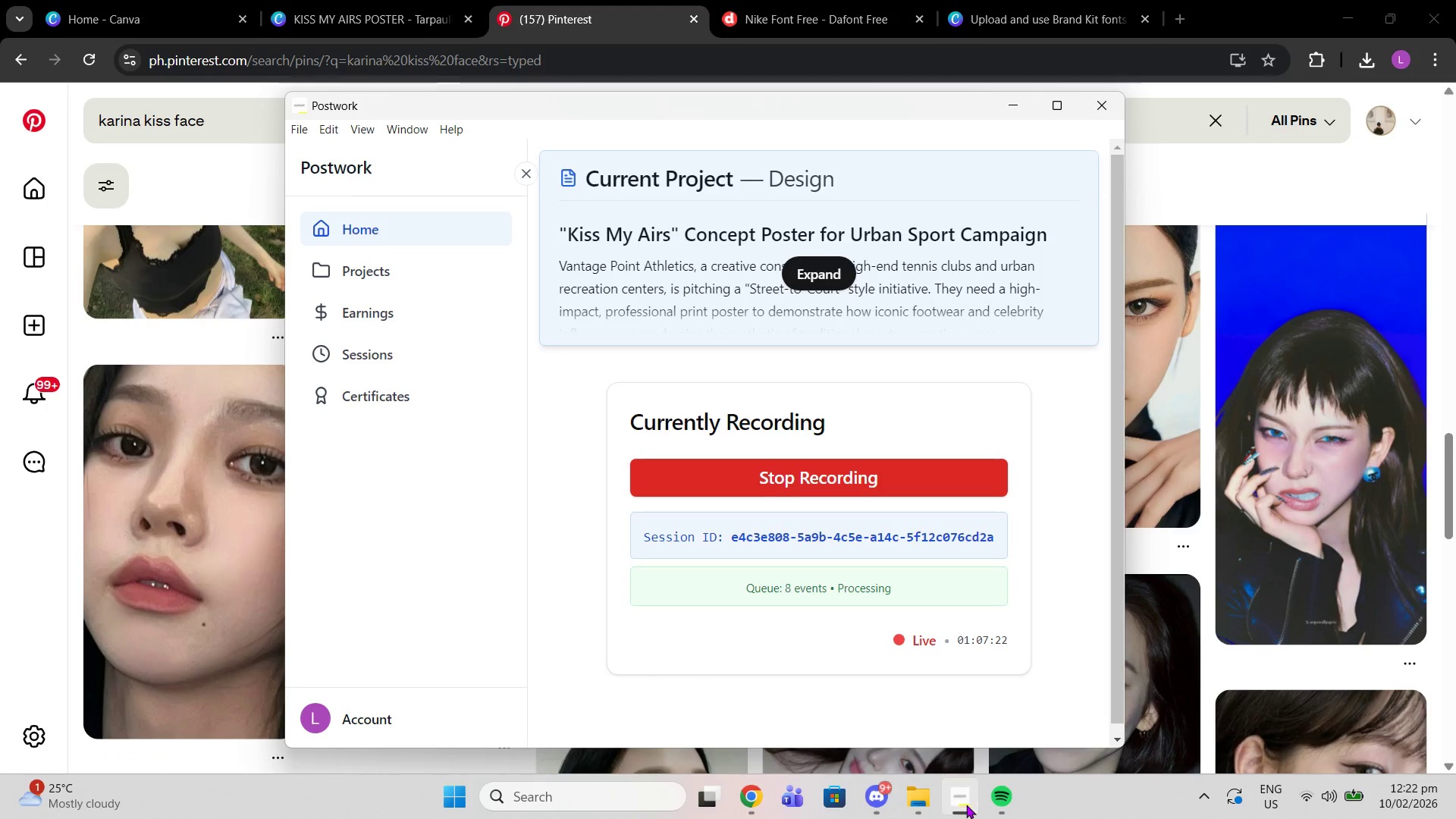 
left_click([966, 805])
 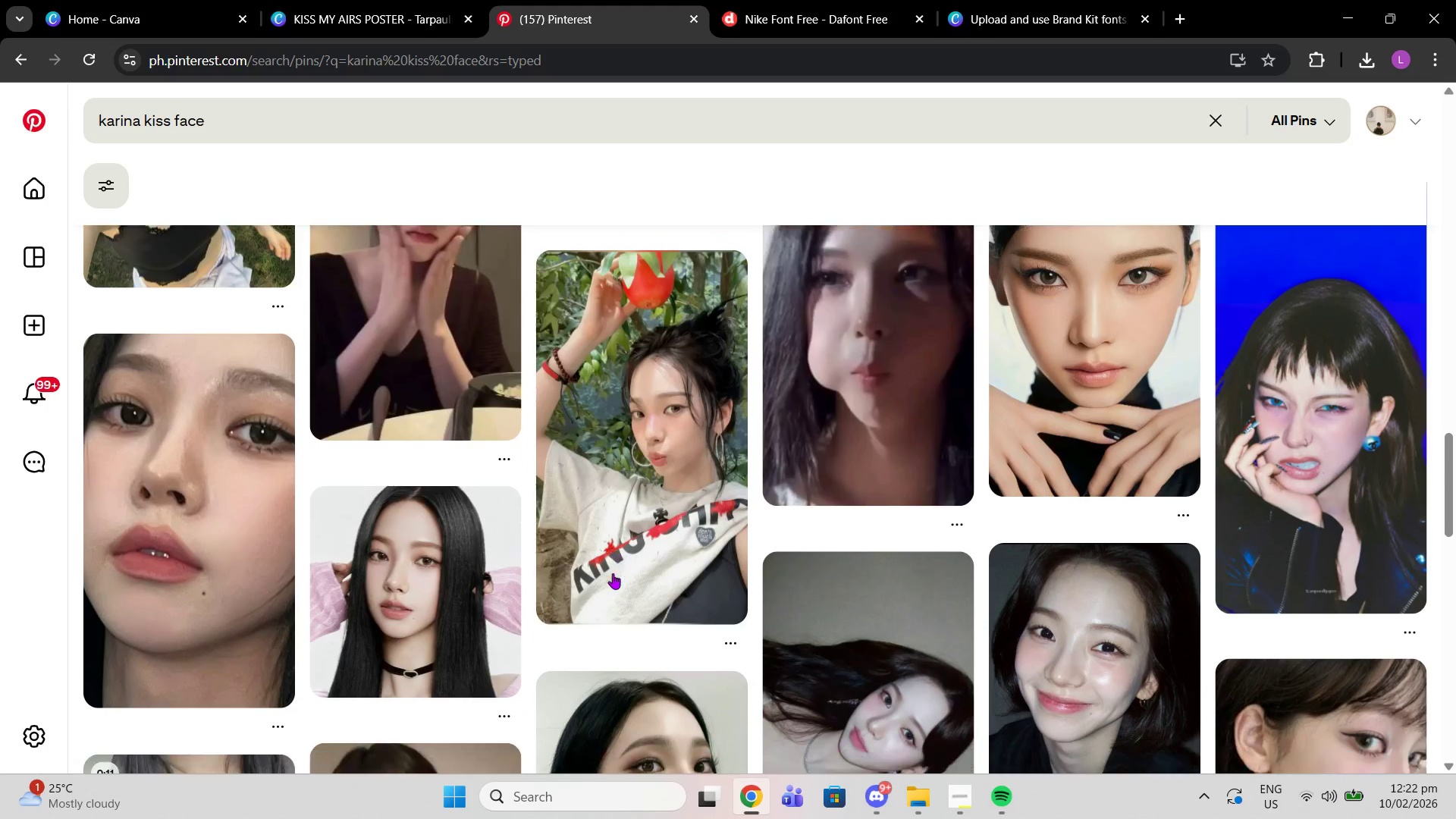 
scroll: coordinate [800, 353], scroll_direction: down, amount: 14.0
 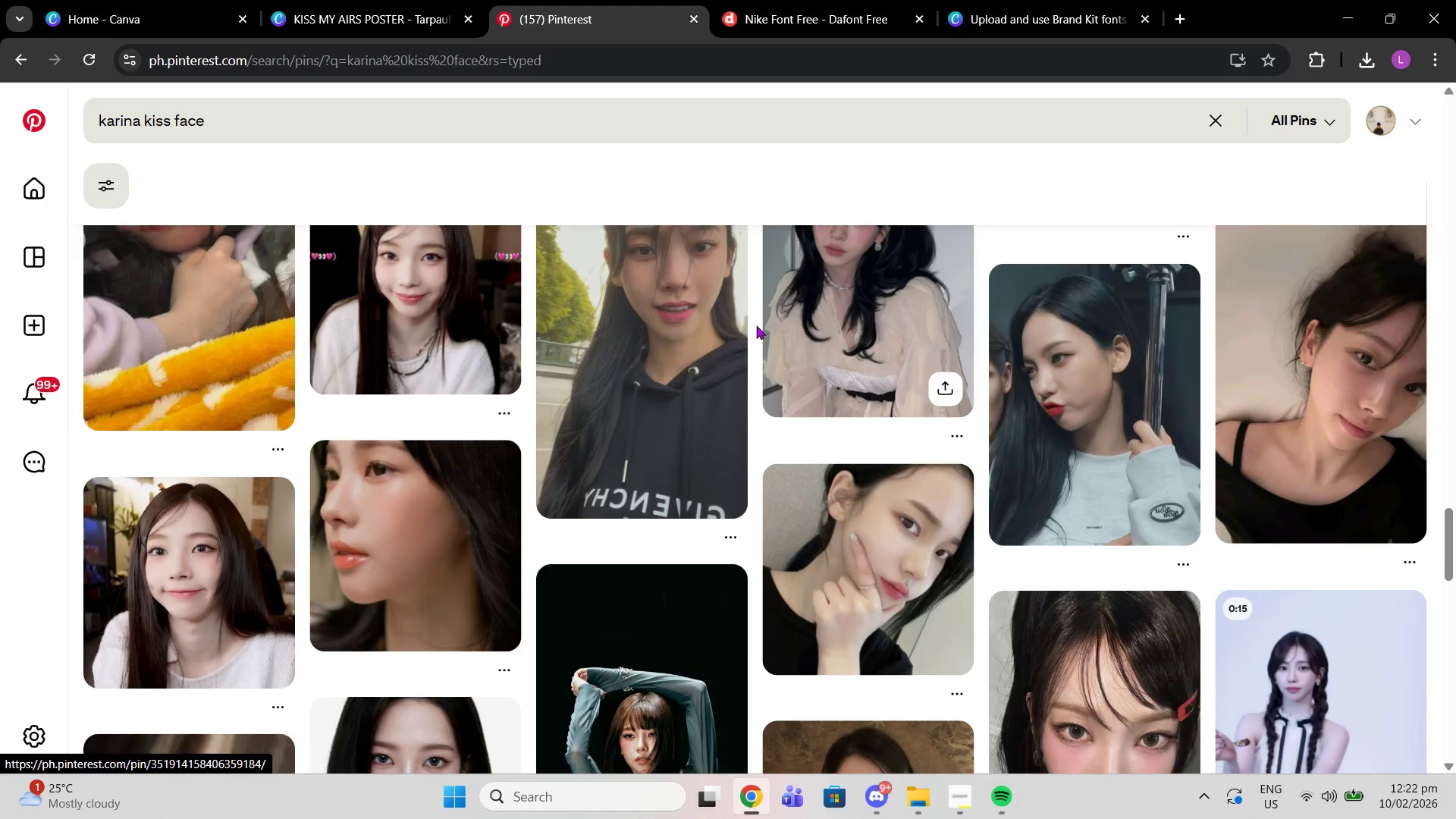 
scroll: coordinate [756, 325], scroll_direction: down, amount: 2.0
 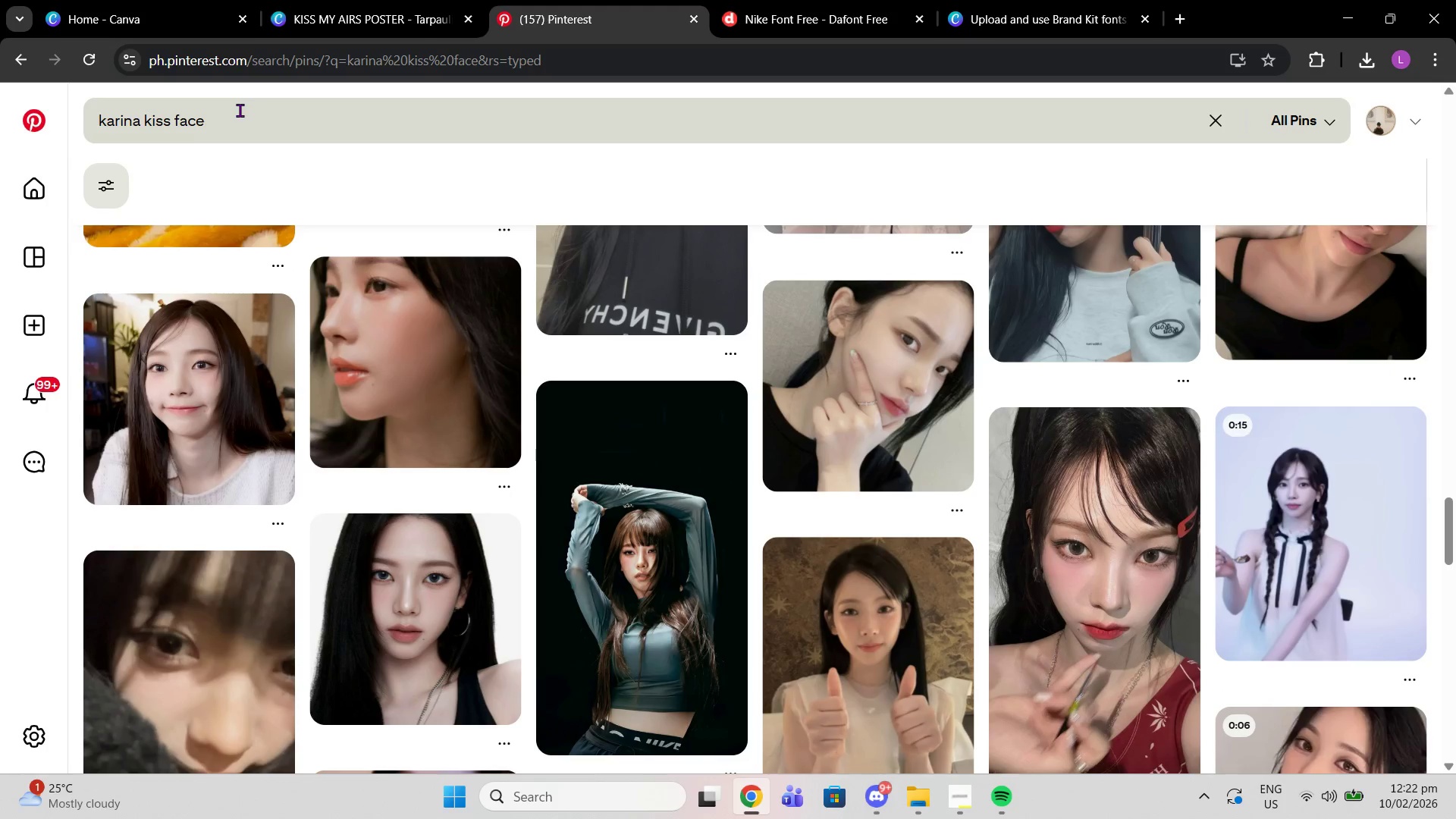 
left_click_drag(start_coordinate=[240, 110], to_coordinate=[143, 115])
 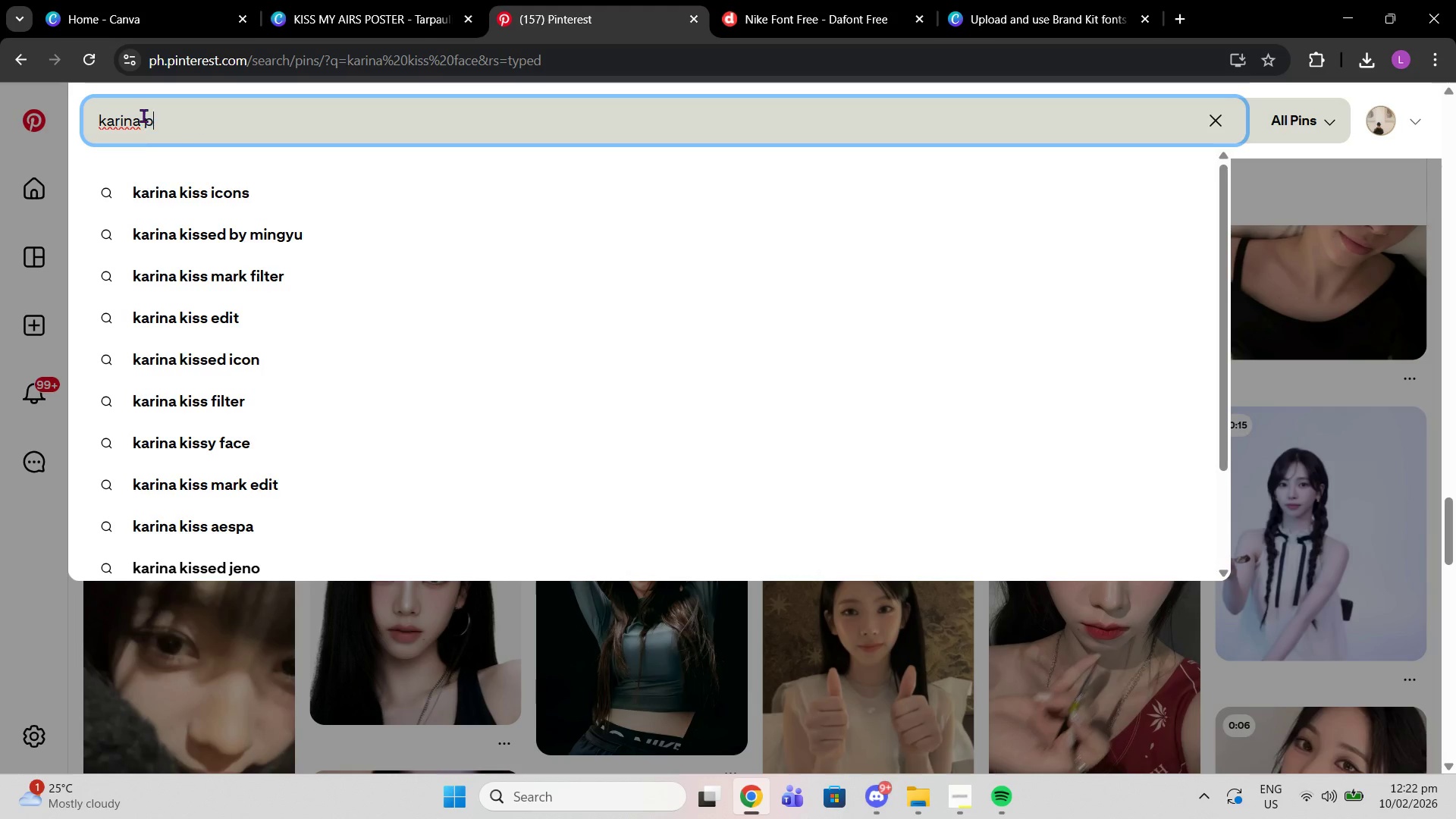 
type(pout face)
 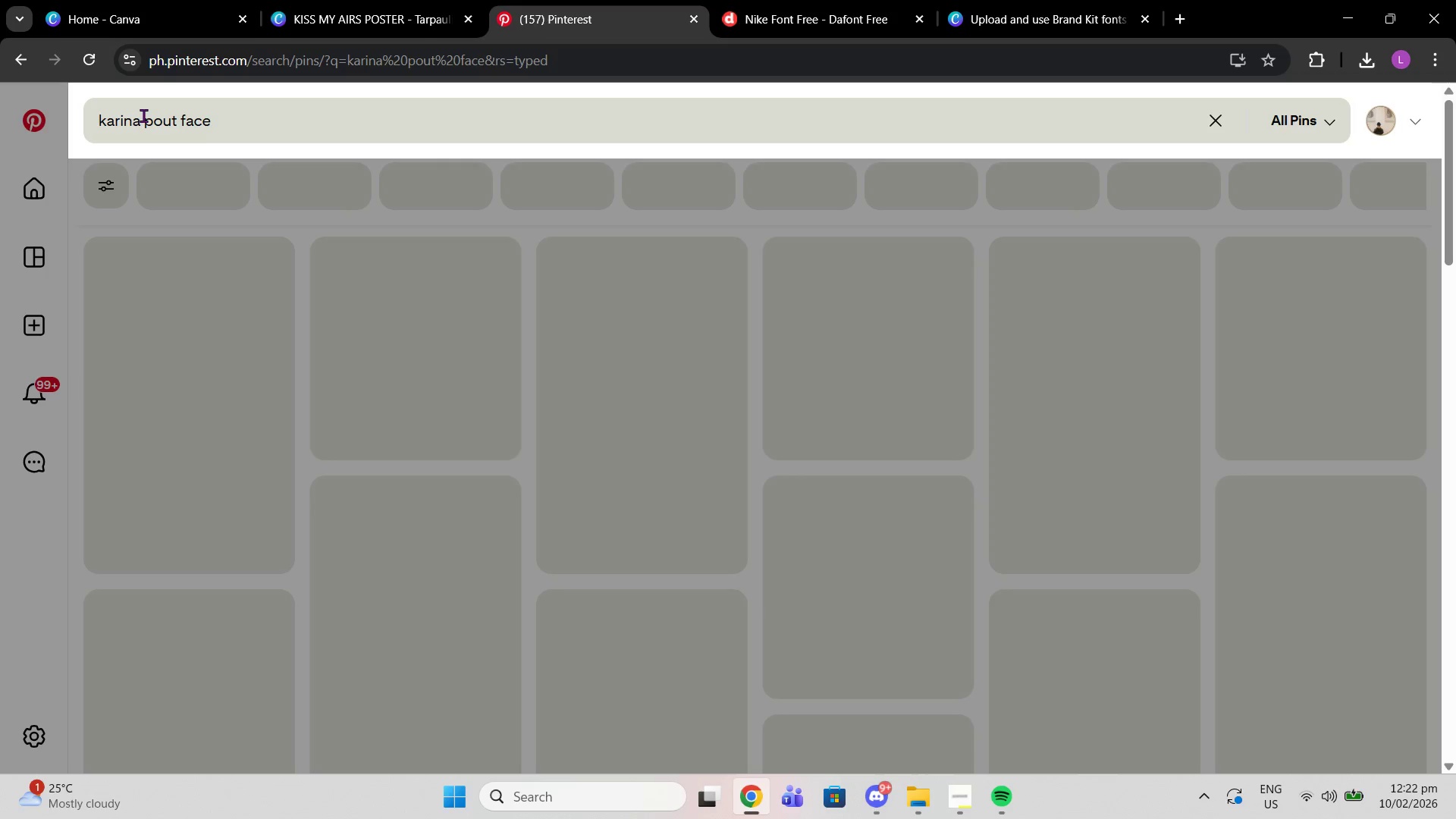 
key(Enter)
 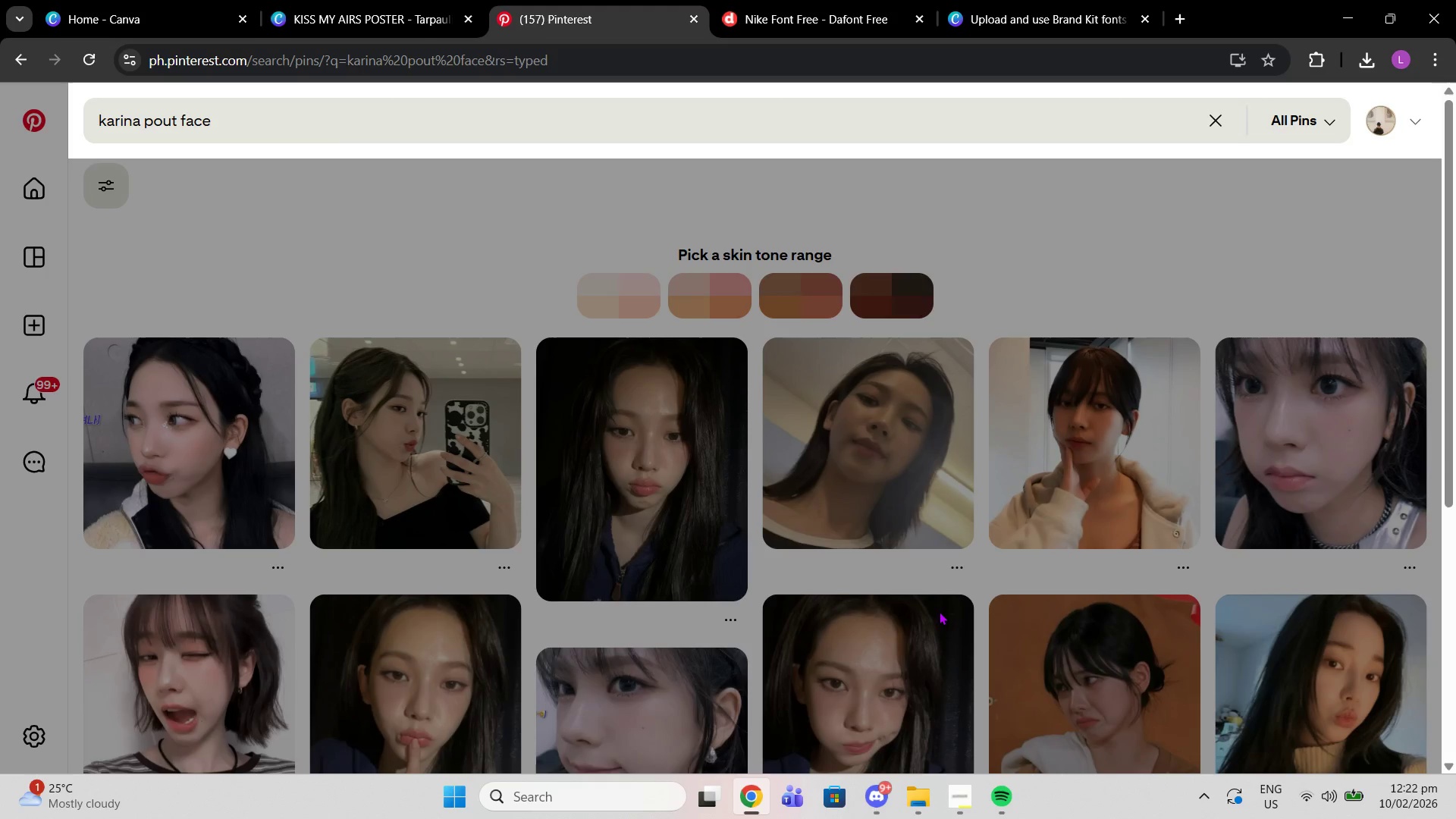 
left_click([1097, 249])
 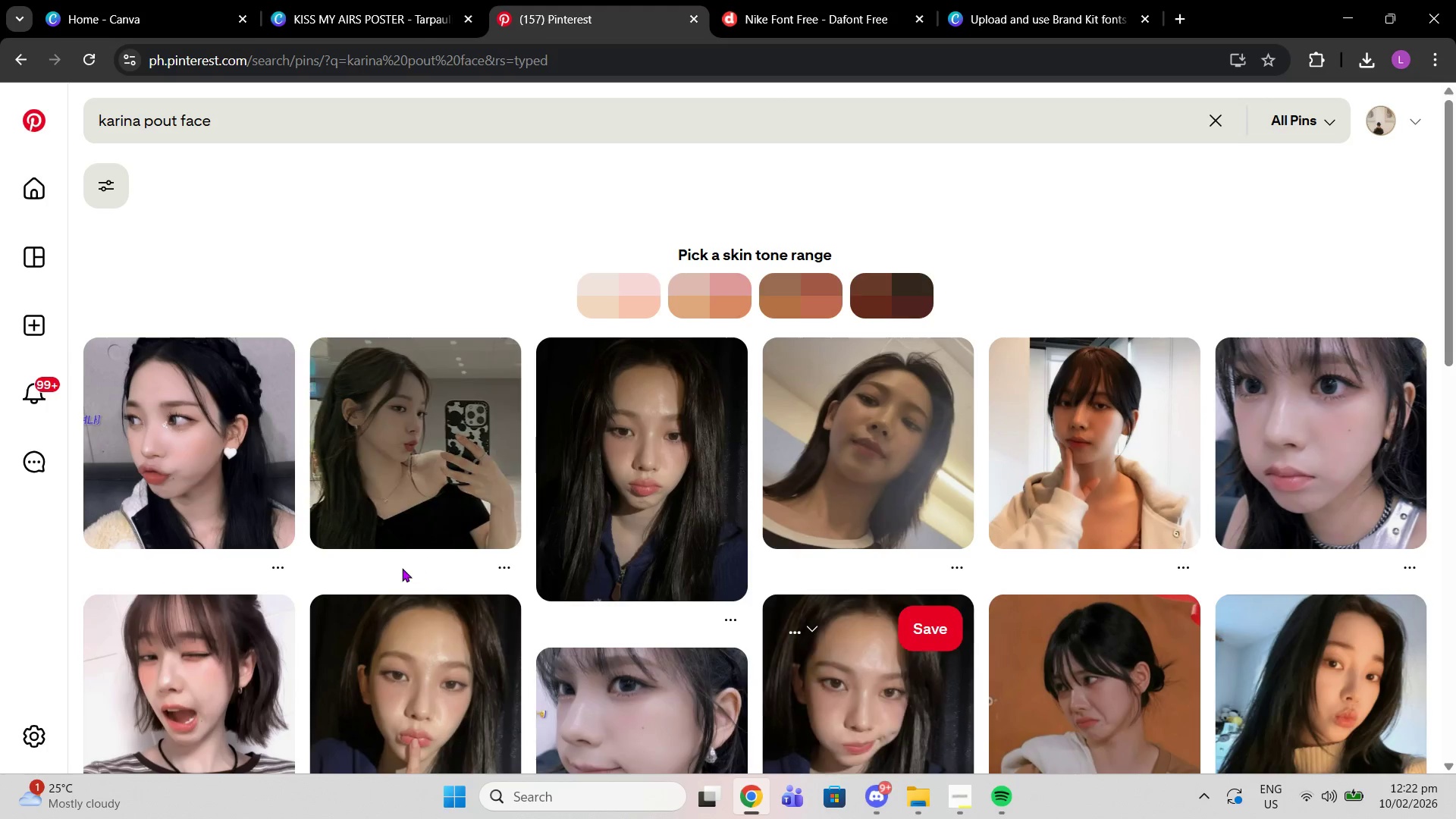 
scroll: coordinate [676, 617], scroll_direction: down, amount: 4.0
 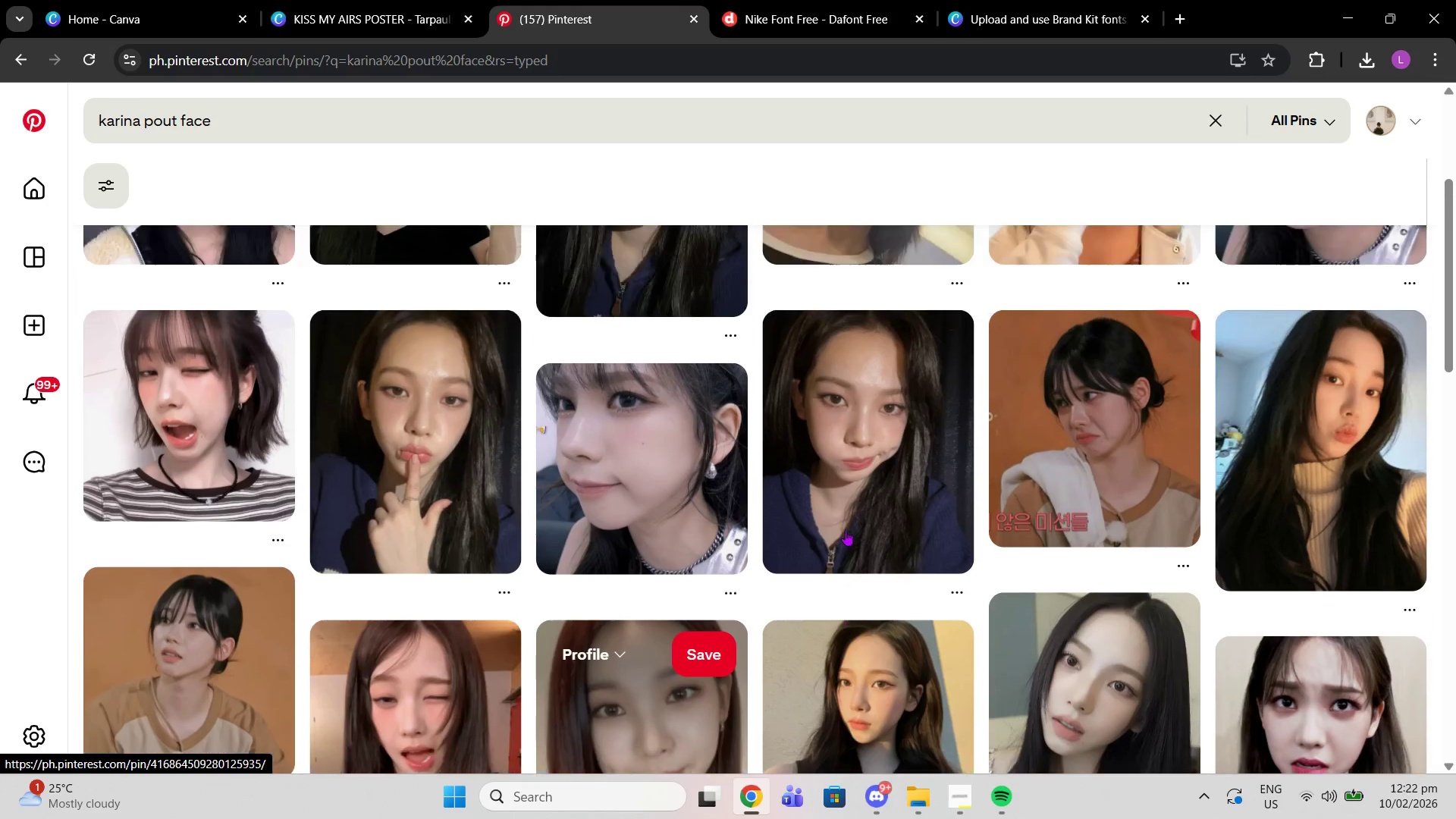 
scroll: coordinate [846, 530], scroll_direction: up, amount: 1.0
 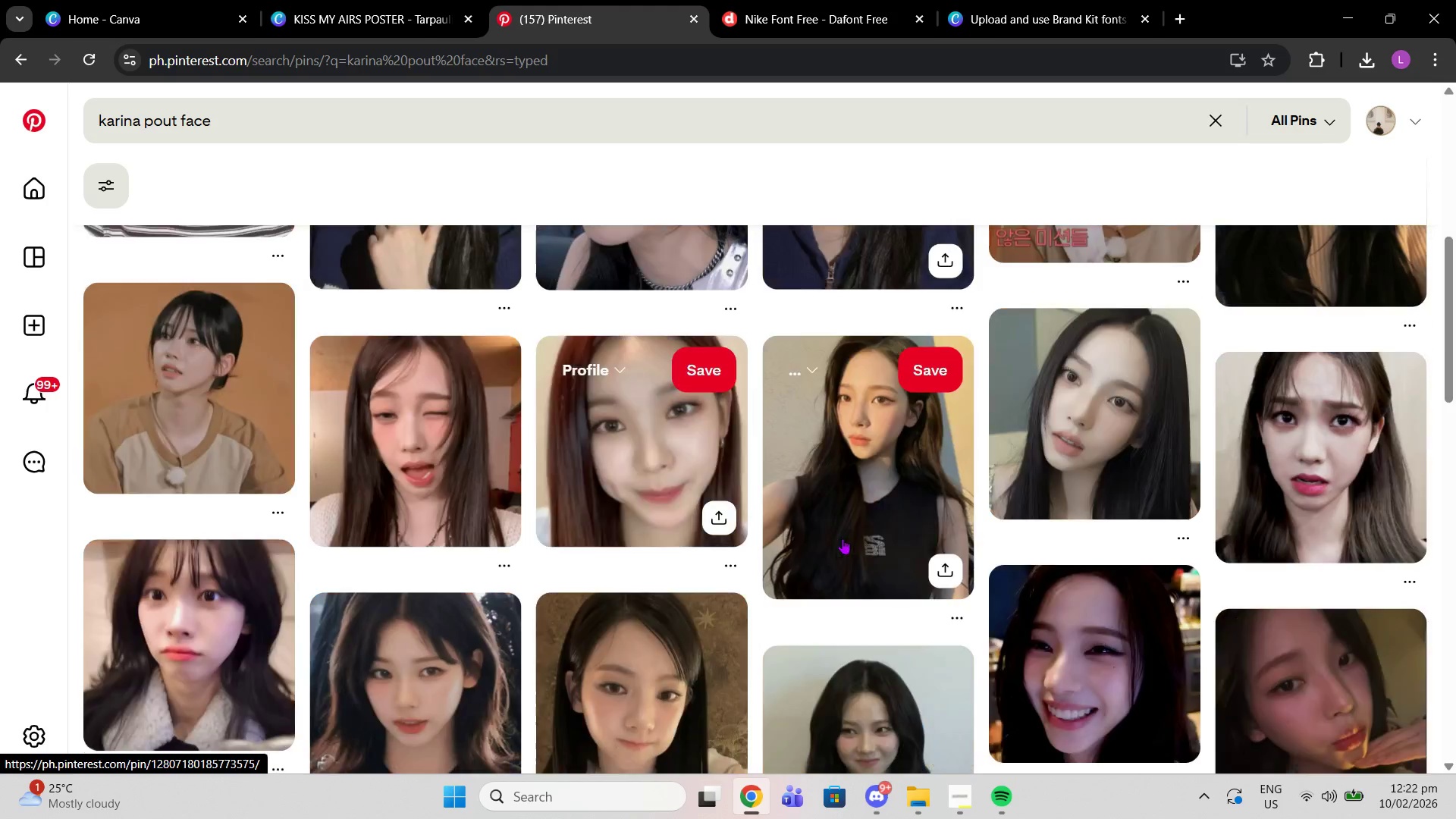 
scroll: coordinate [951, 659], scroll_direction: down, amount: 10.0
 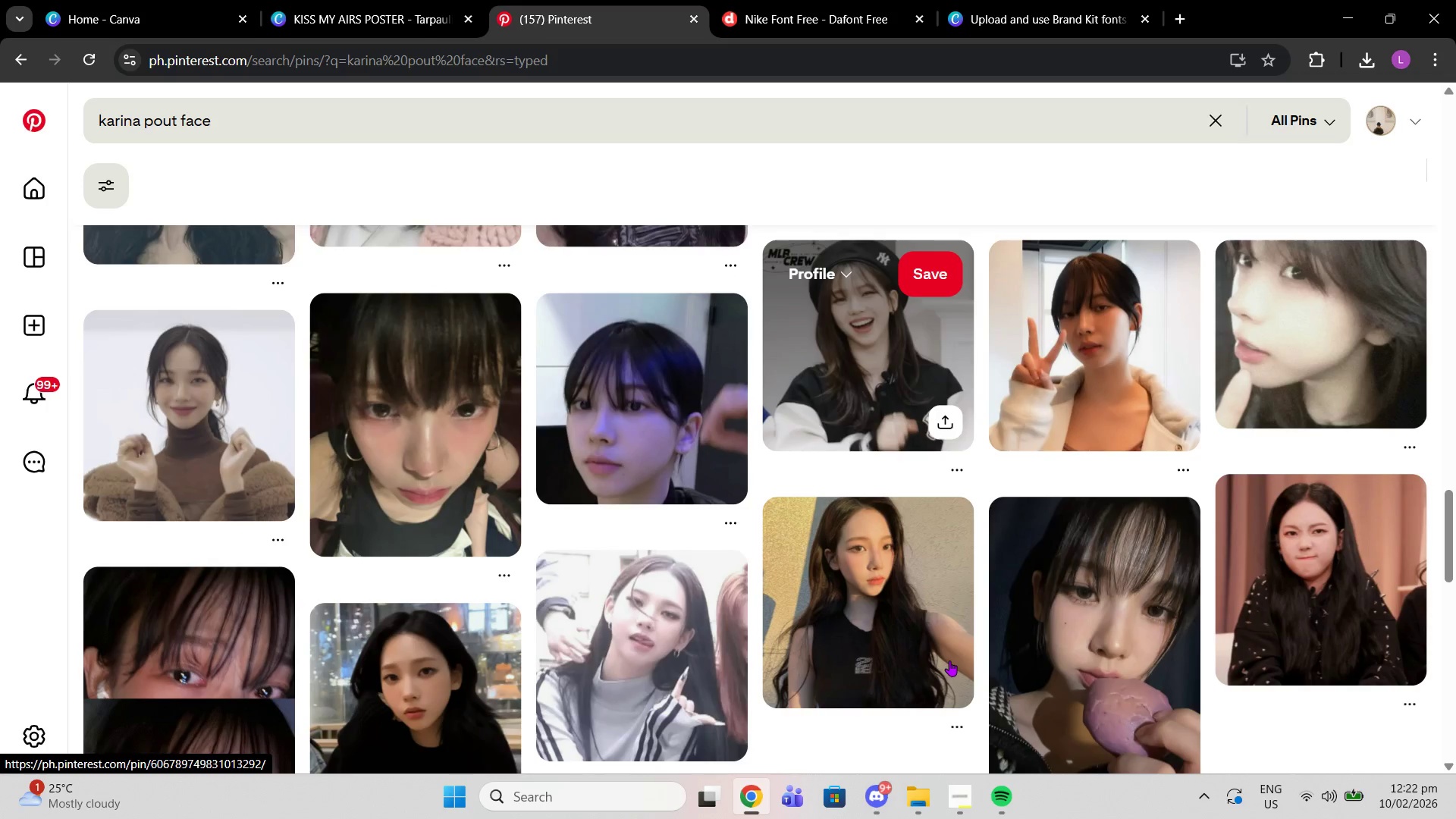 
scroll: coordinate [927, 626], scroll_direction: down, amount: 12.0
 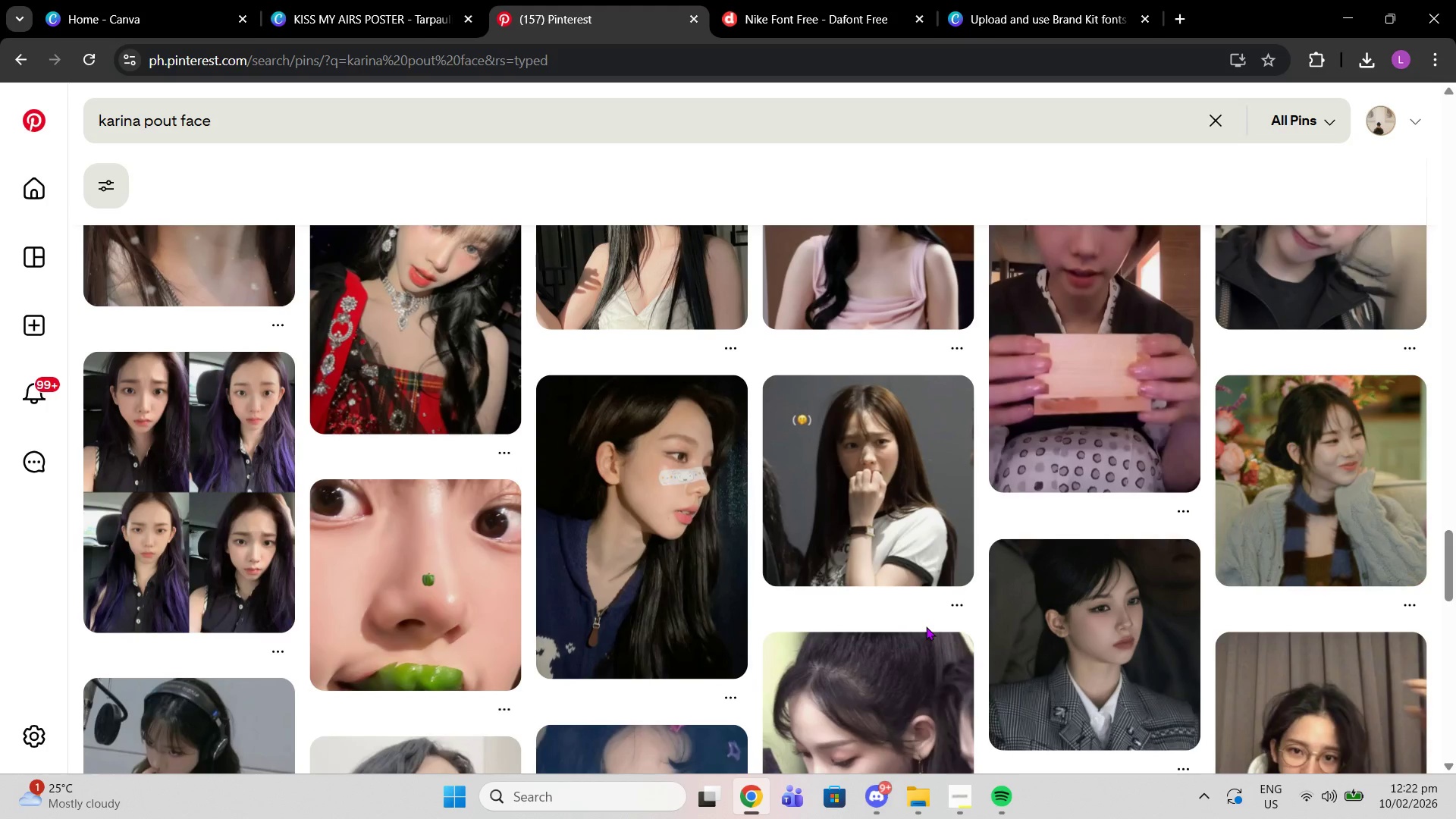 
scroll: coordinate [921, 623], scroll_direction: down, amount: 6.0
 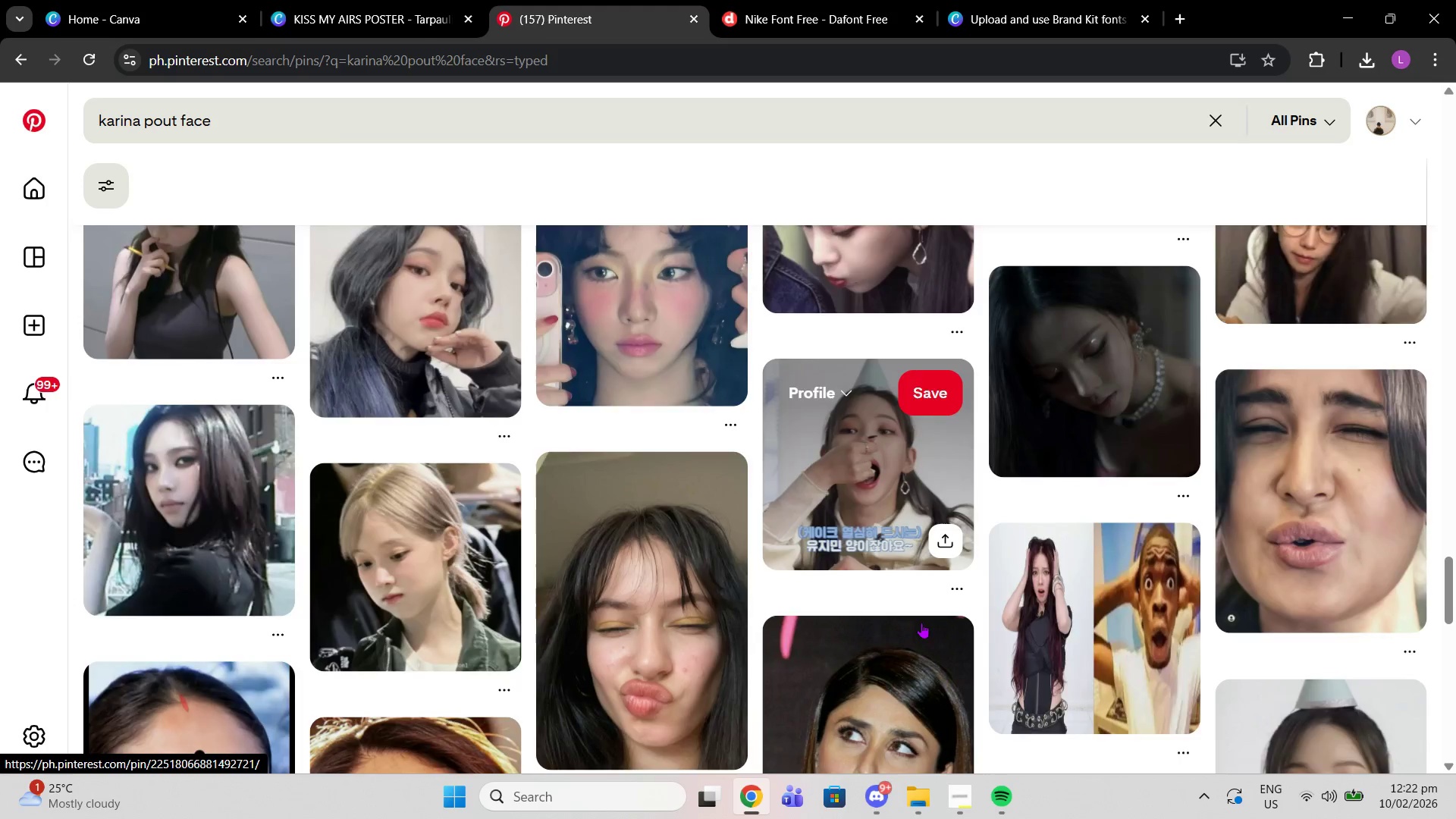 
scroll: coordinate [921, 623], scroll_direction: up, amount: 2.0
 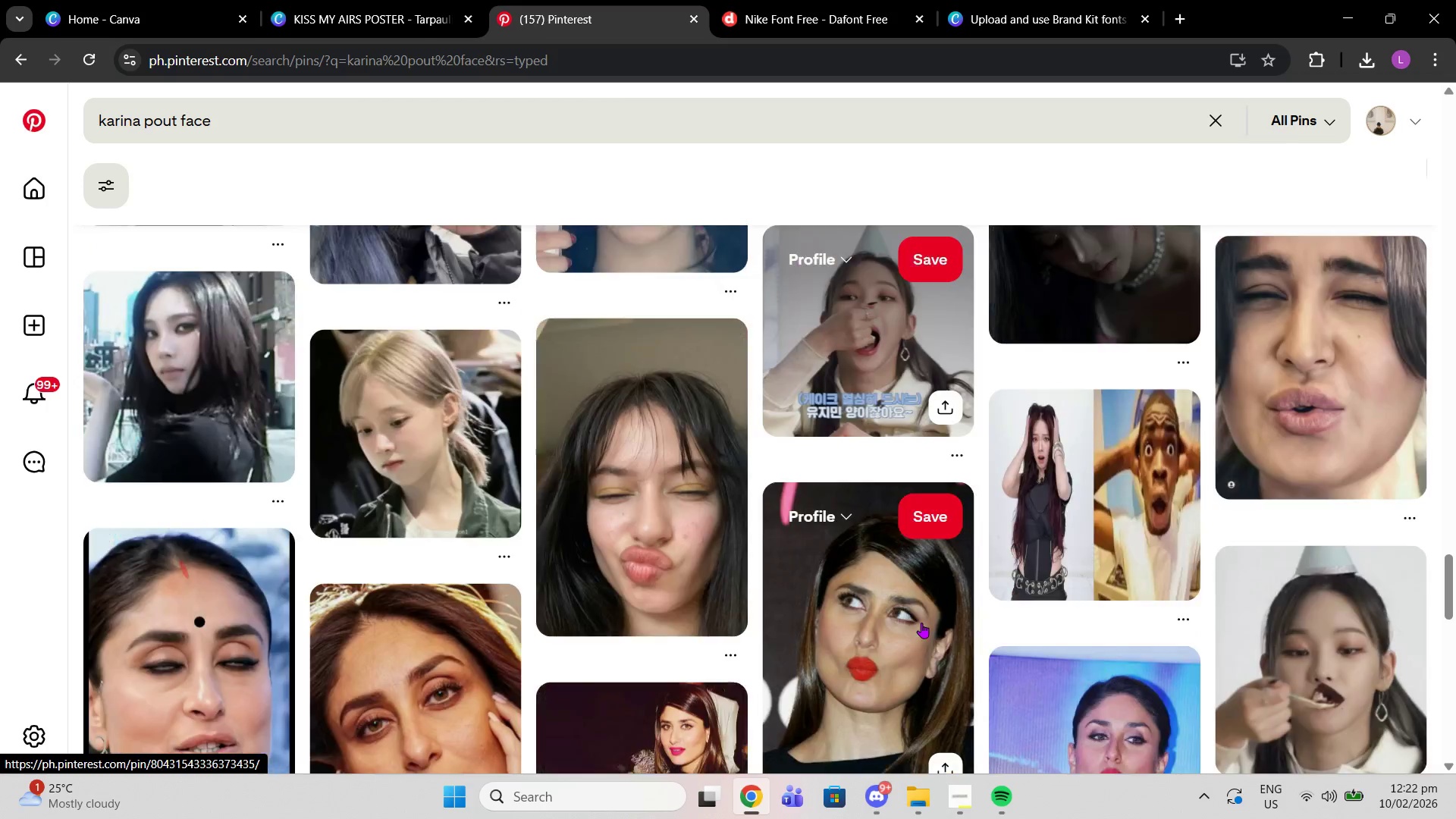 
scroll: coordinate [921, 623], scroll_direction: down, amount: 3.0
 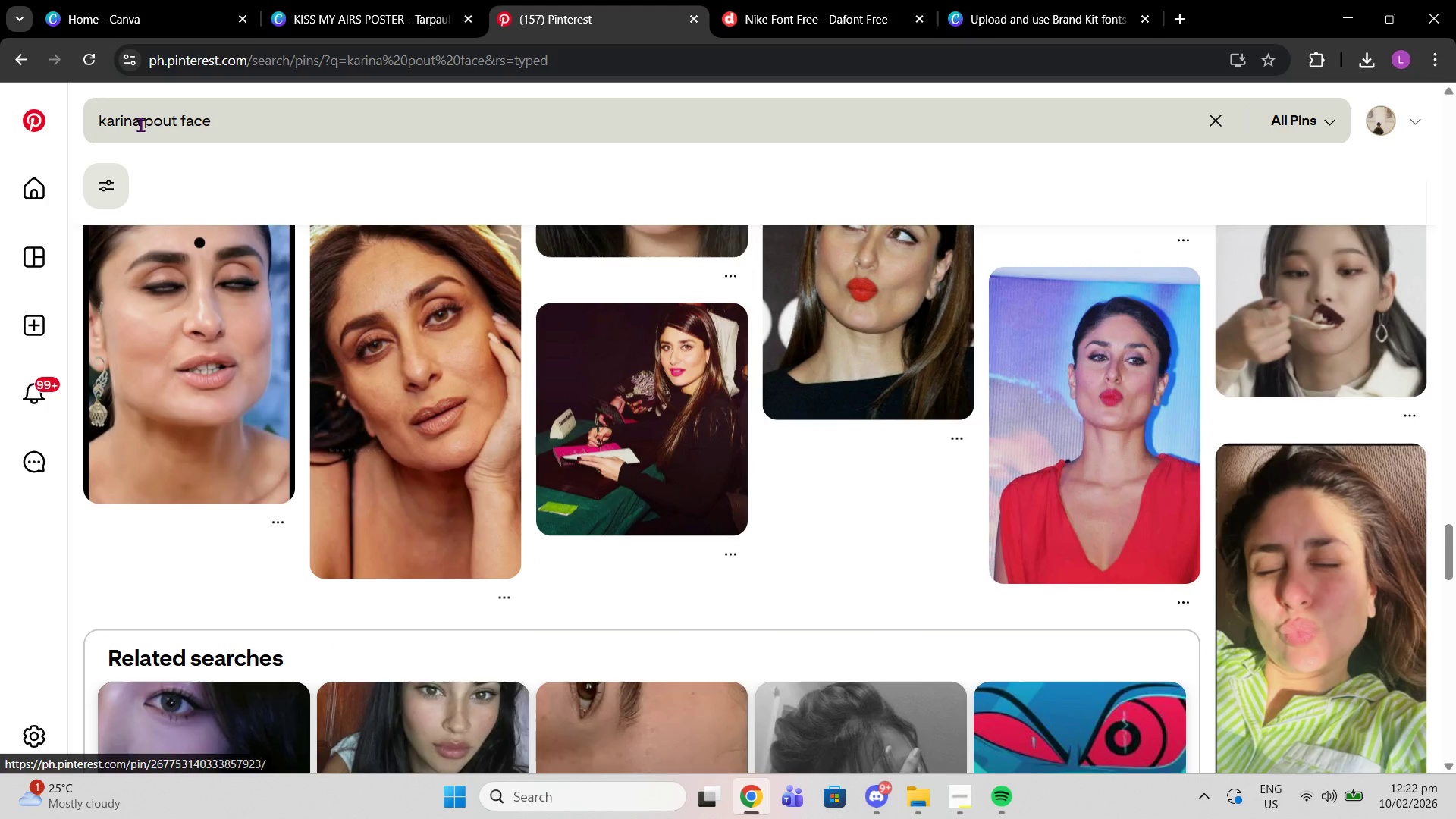 
left_click([140, 124])
 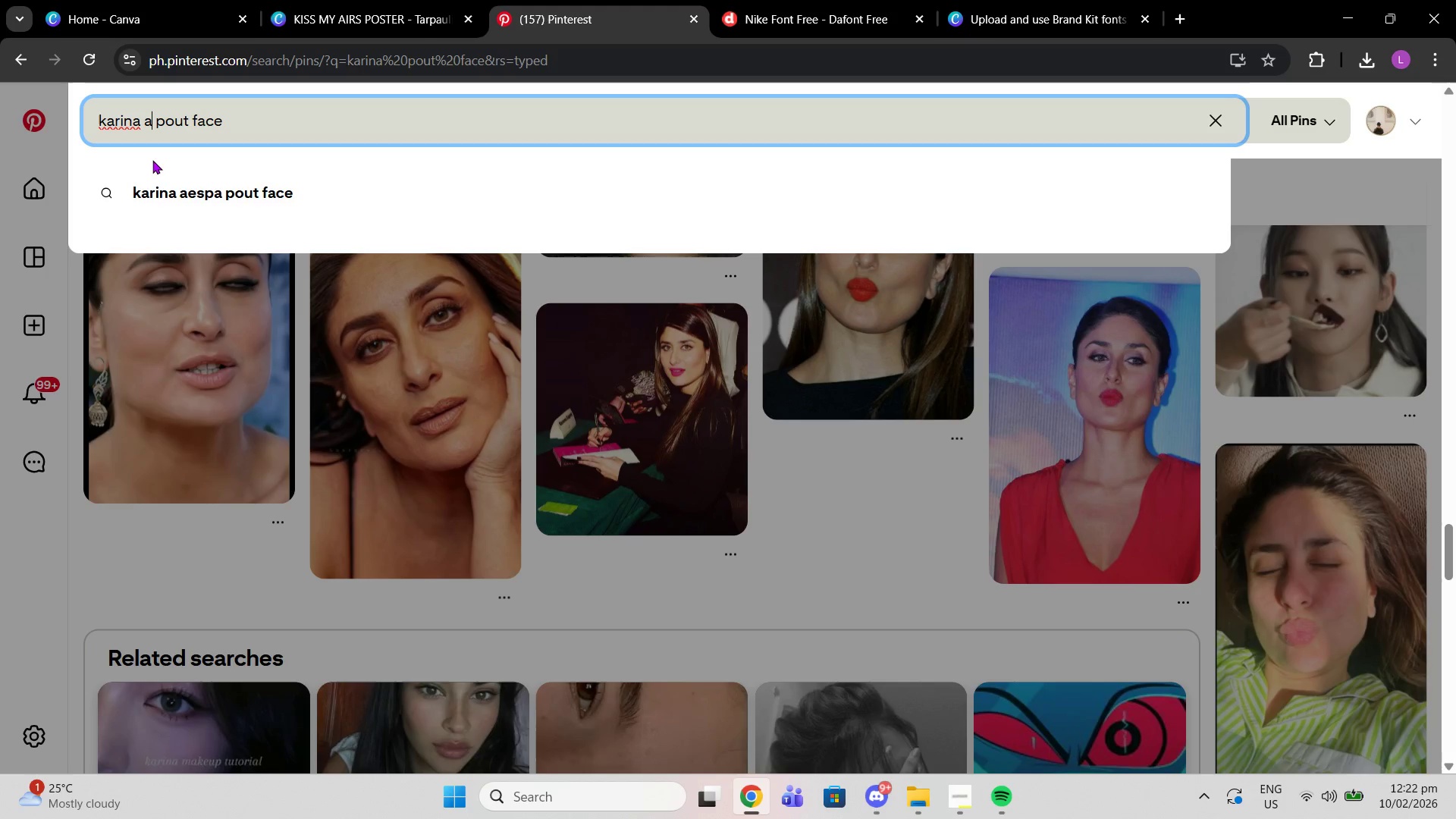 
type( aespa)
 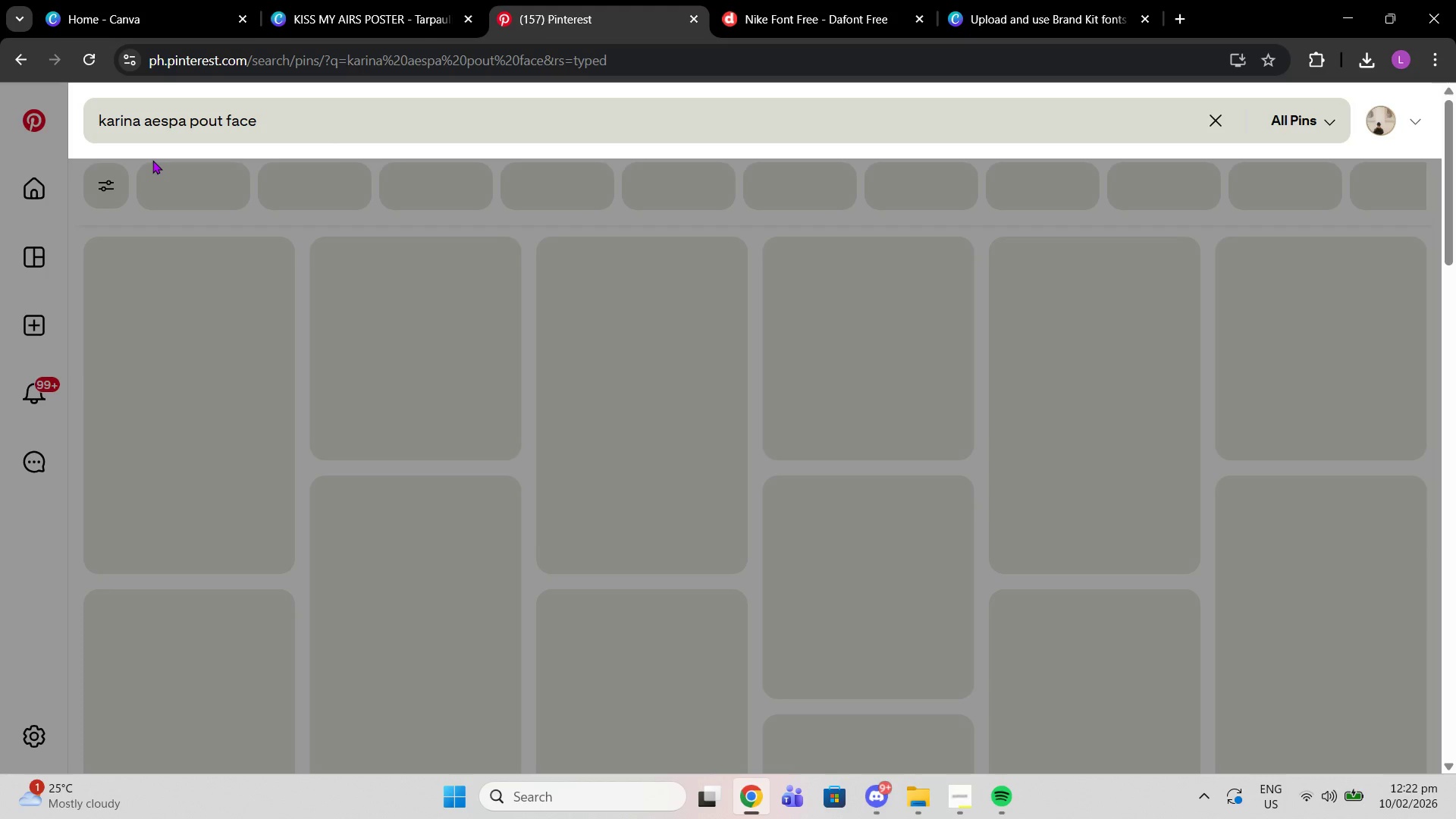 
key(Enter)
 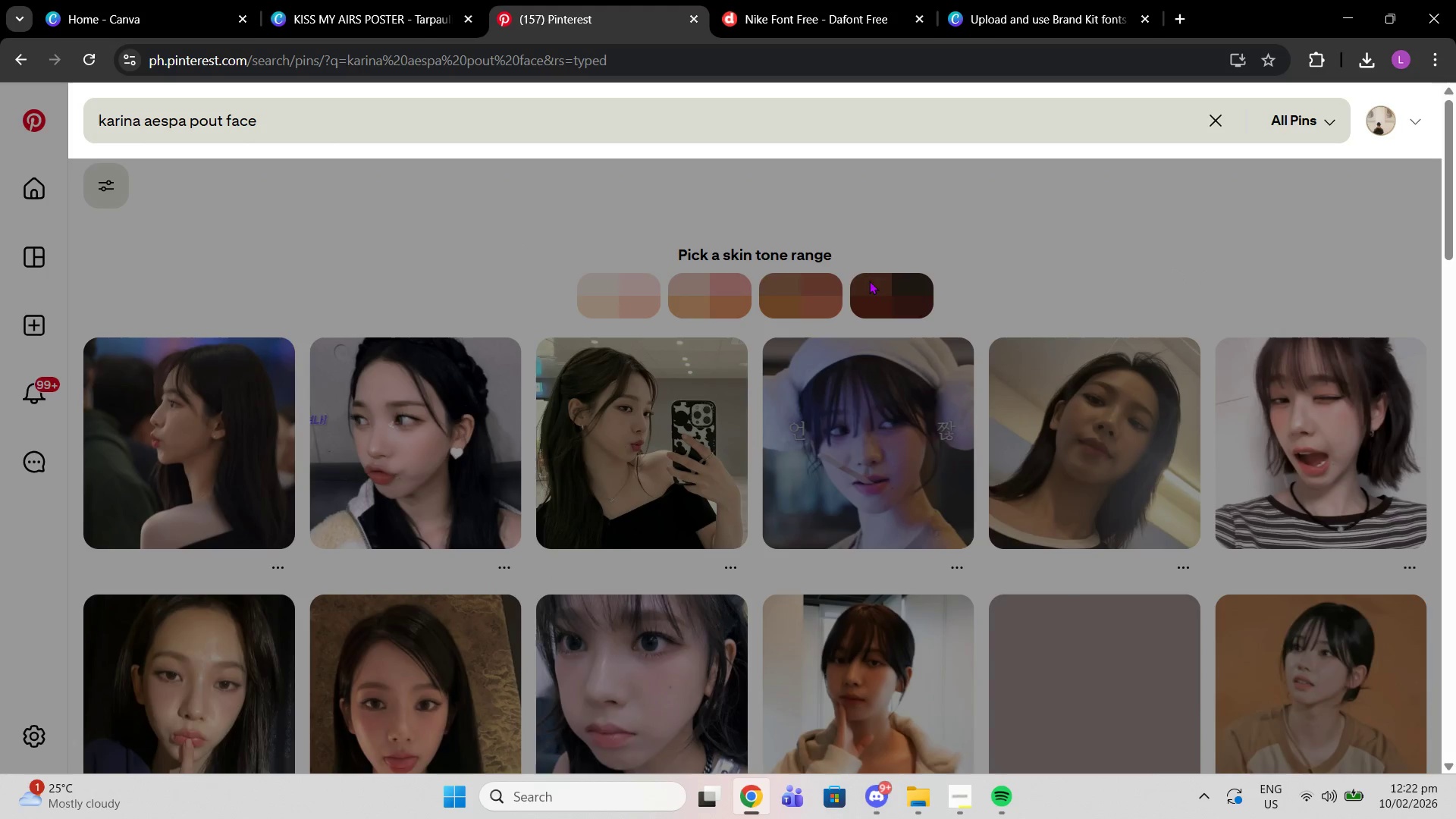 
left_click([532, 216])
 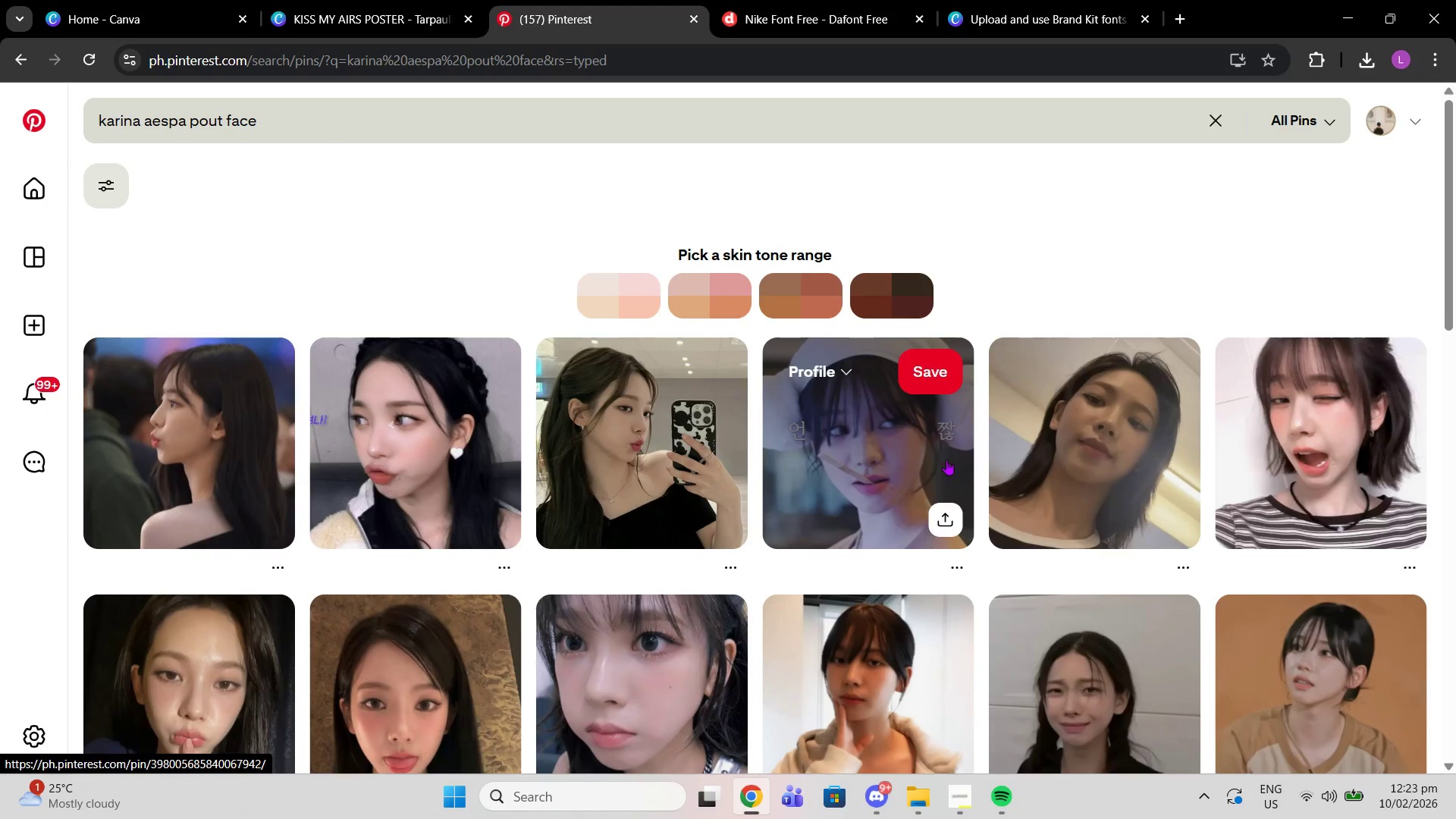 
scroll: coordinate [937, 474], scroll_direction: down, amount: 14.0
 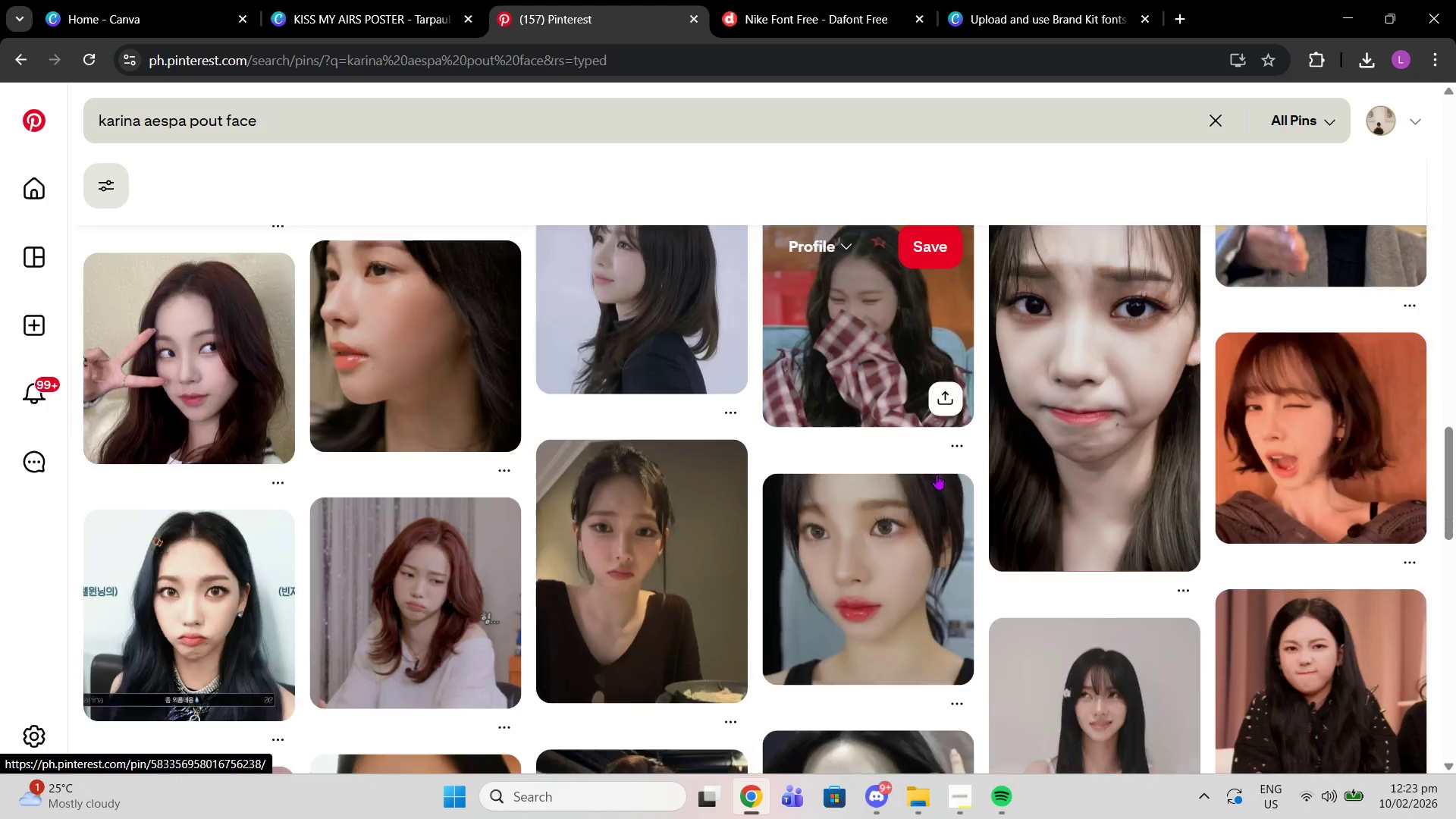 
scroll: coordinate [770, 554], scroll_direction: down, amount: 17.0
 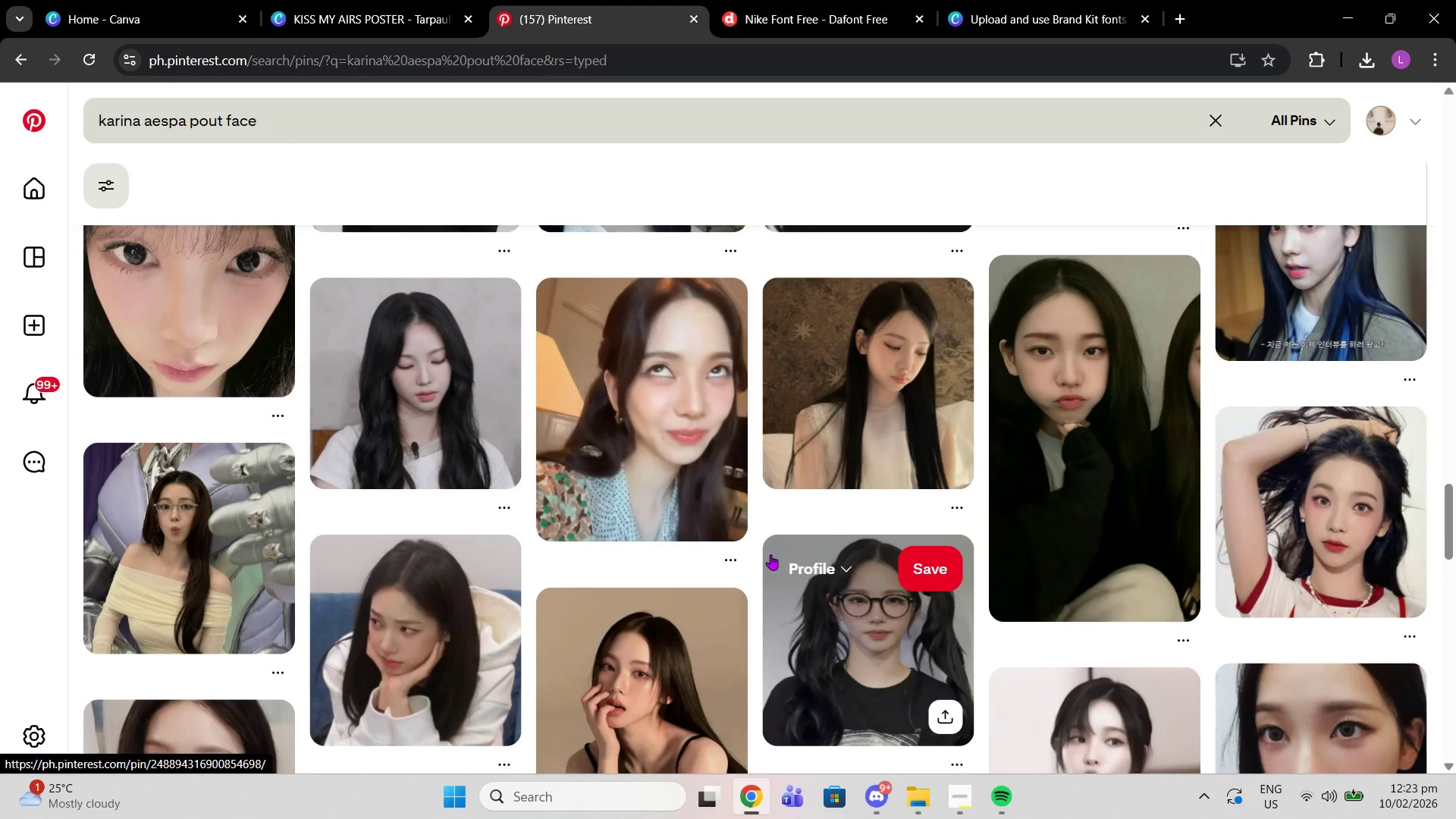 
scroll: coordinate [879, 664], scroll_direction: down, amount: 18.0
 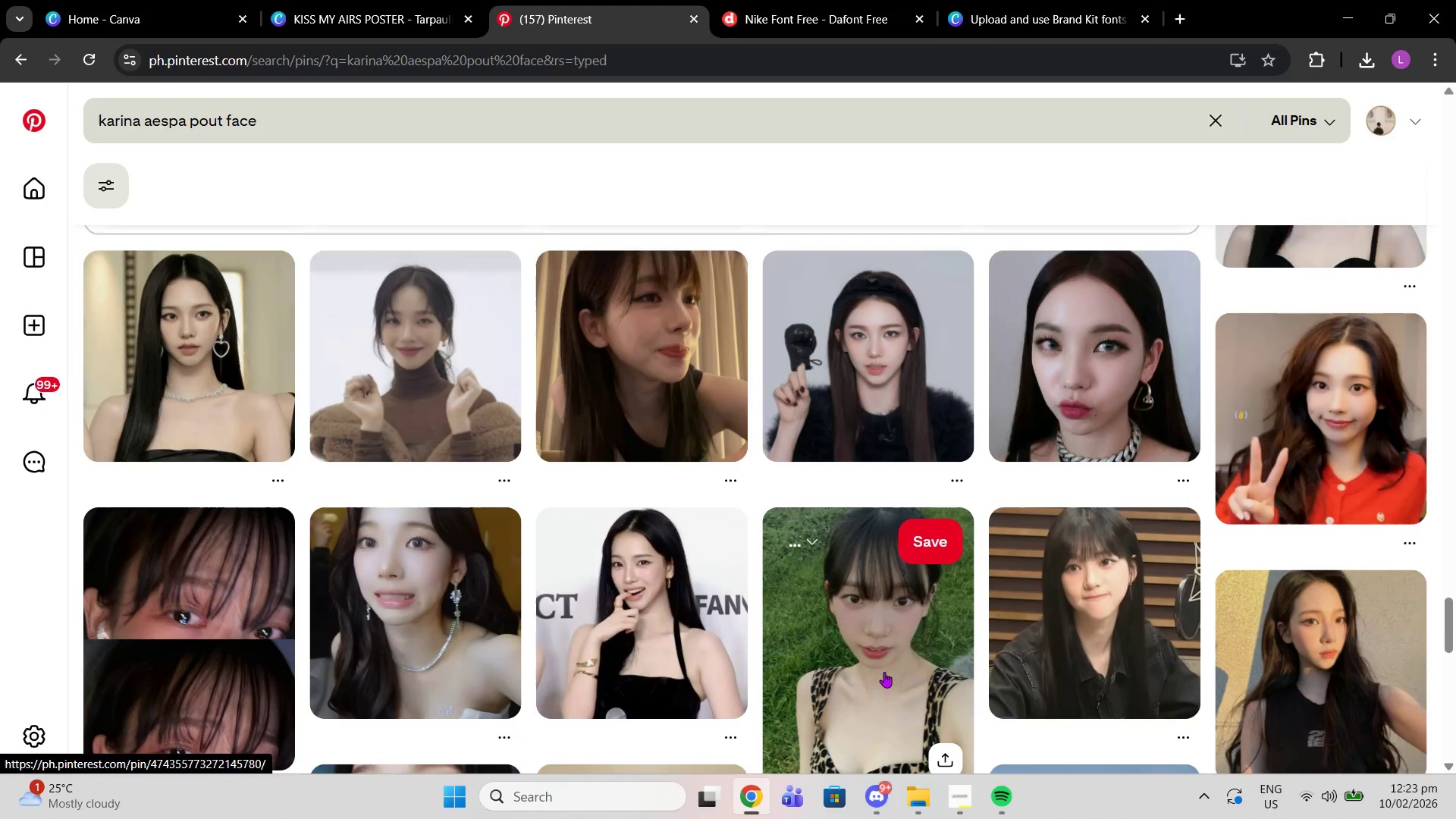 
scroll: coordinate [921, 697], scroll_direction: down, amount: 18.0
 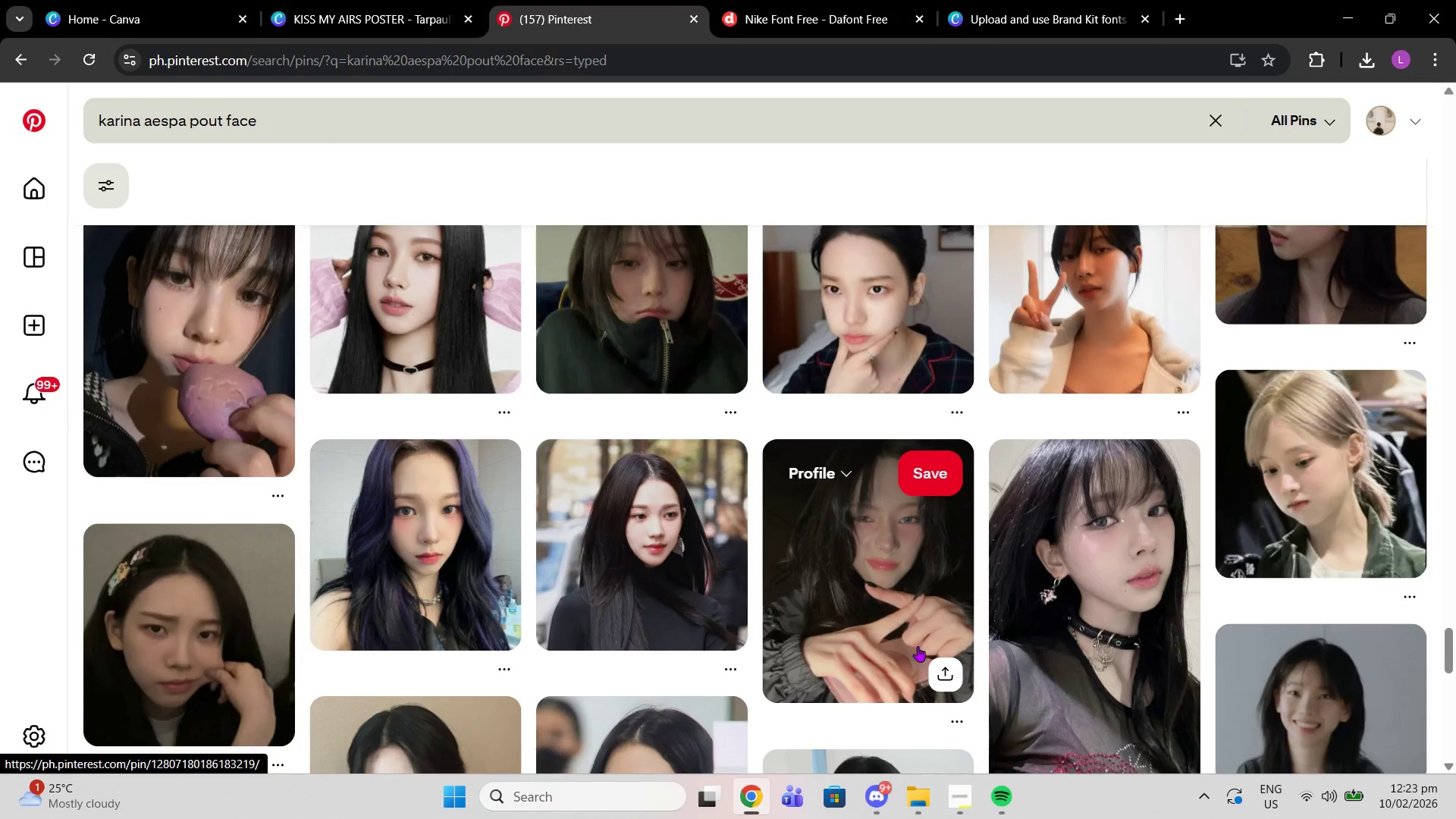 
scroll: coordinate [918, 646], scroll_direction: down, amount: 3.0
 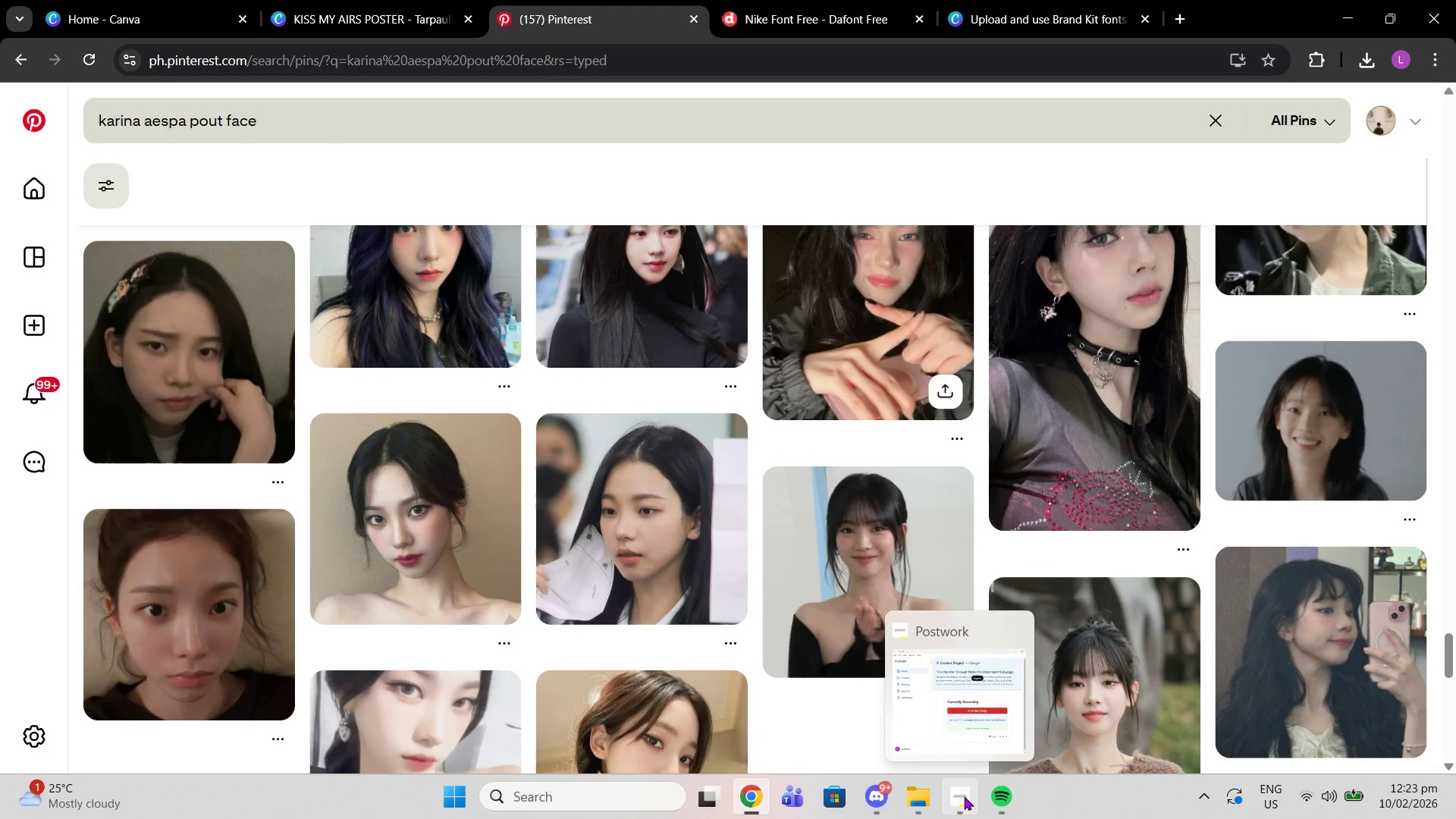 
left_click([964, 796])